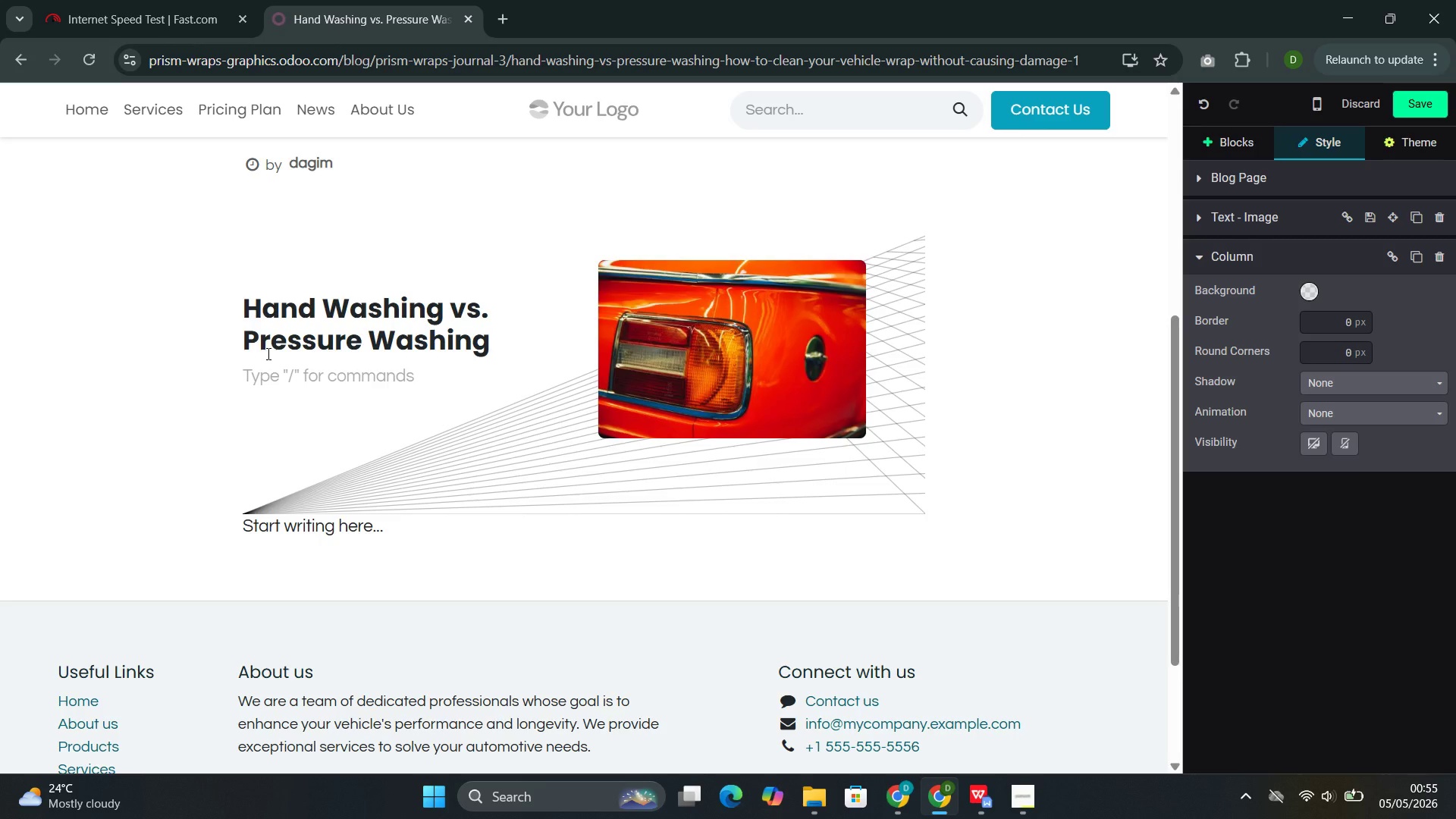 
type(The single most common question we )
 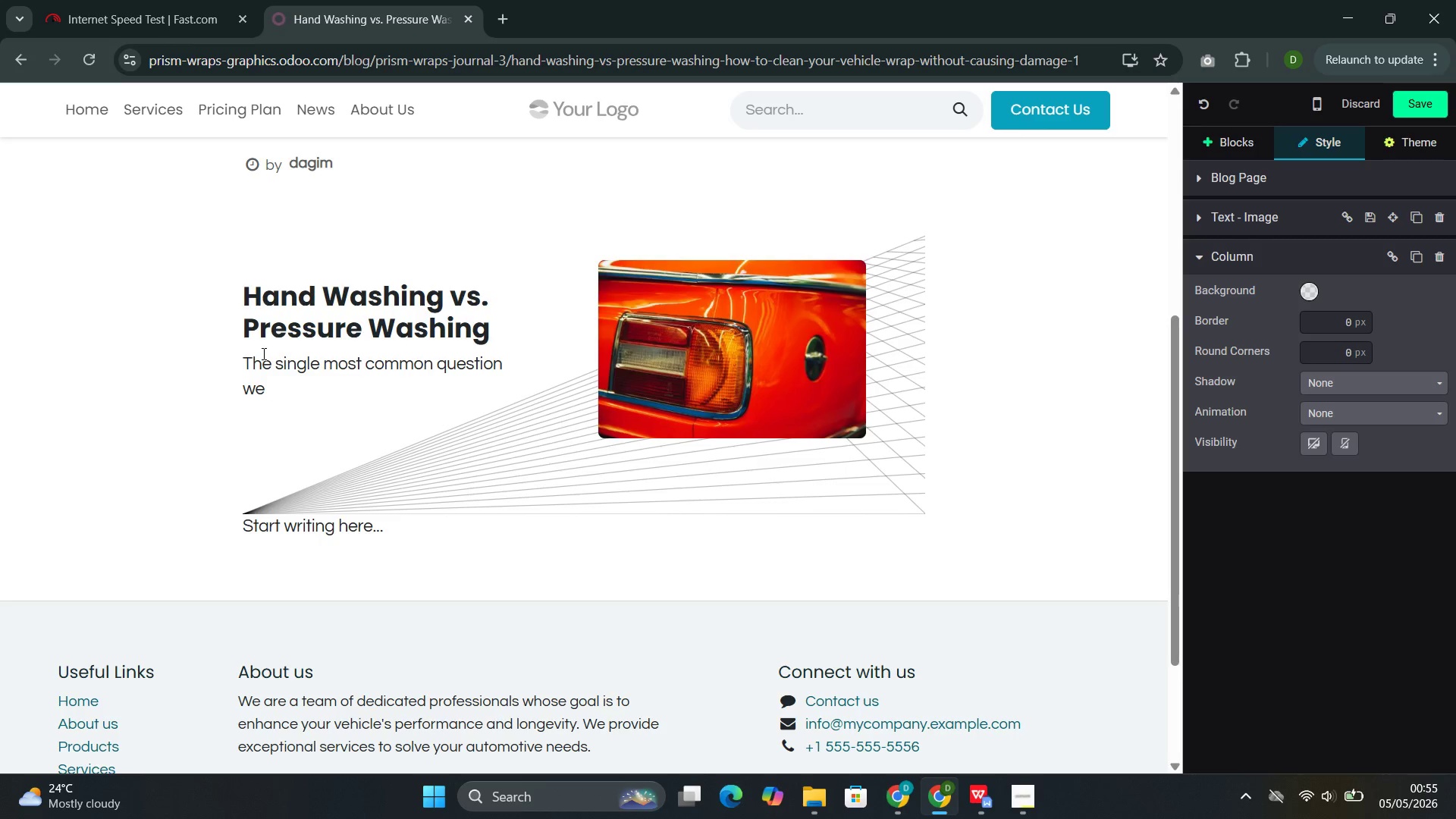 
type(recieve from customer )
 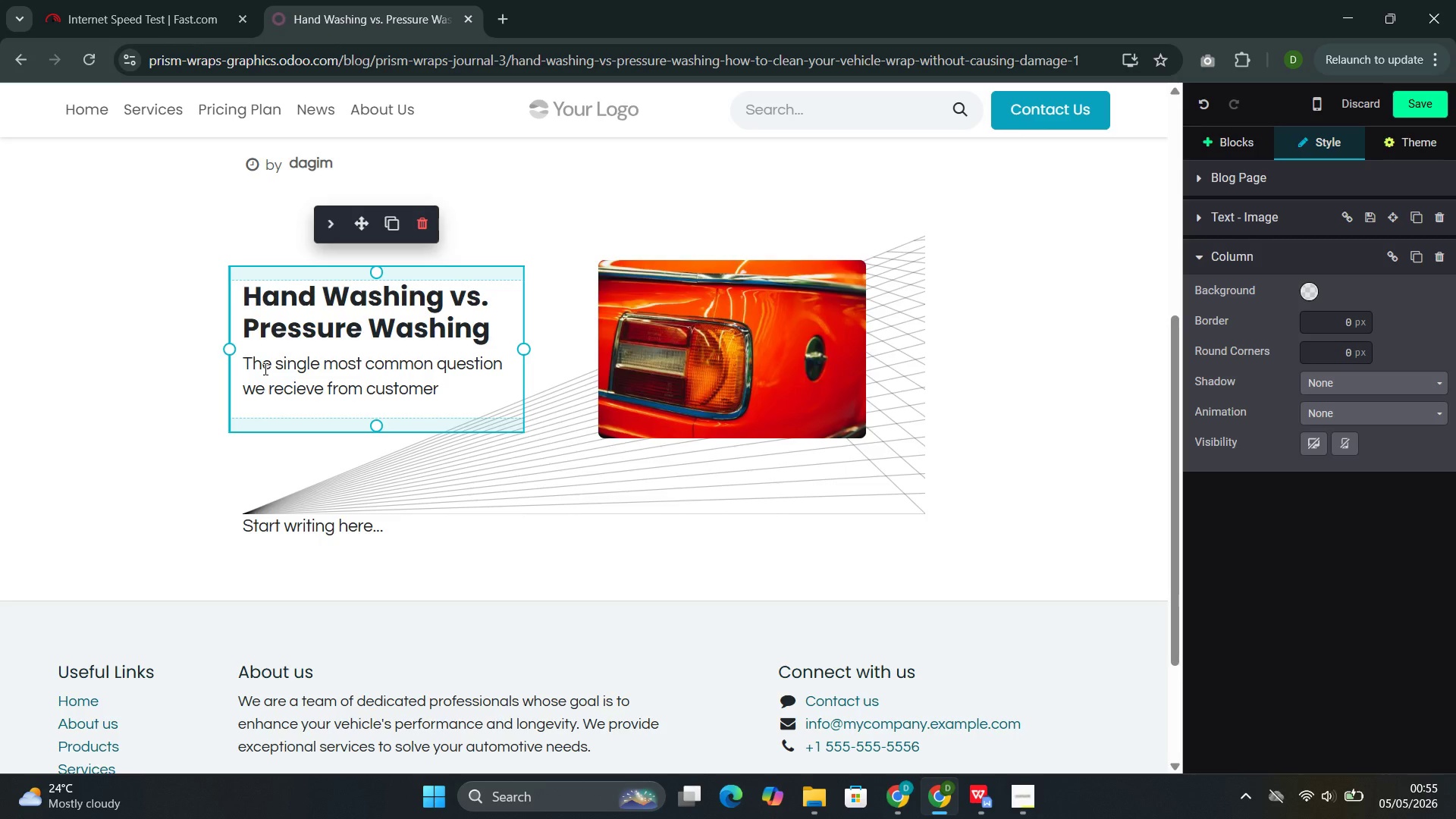 
key(Backspace)
type(s who have just invested in a professional vehicle wrap is also the most )
 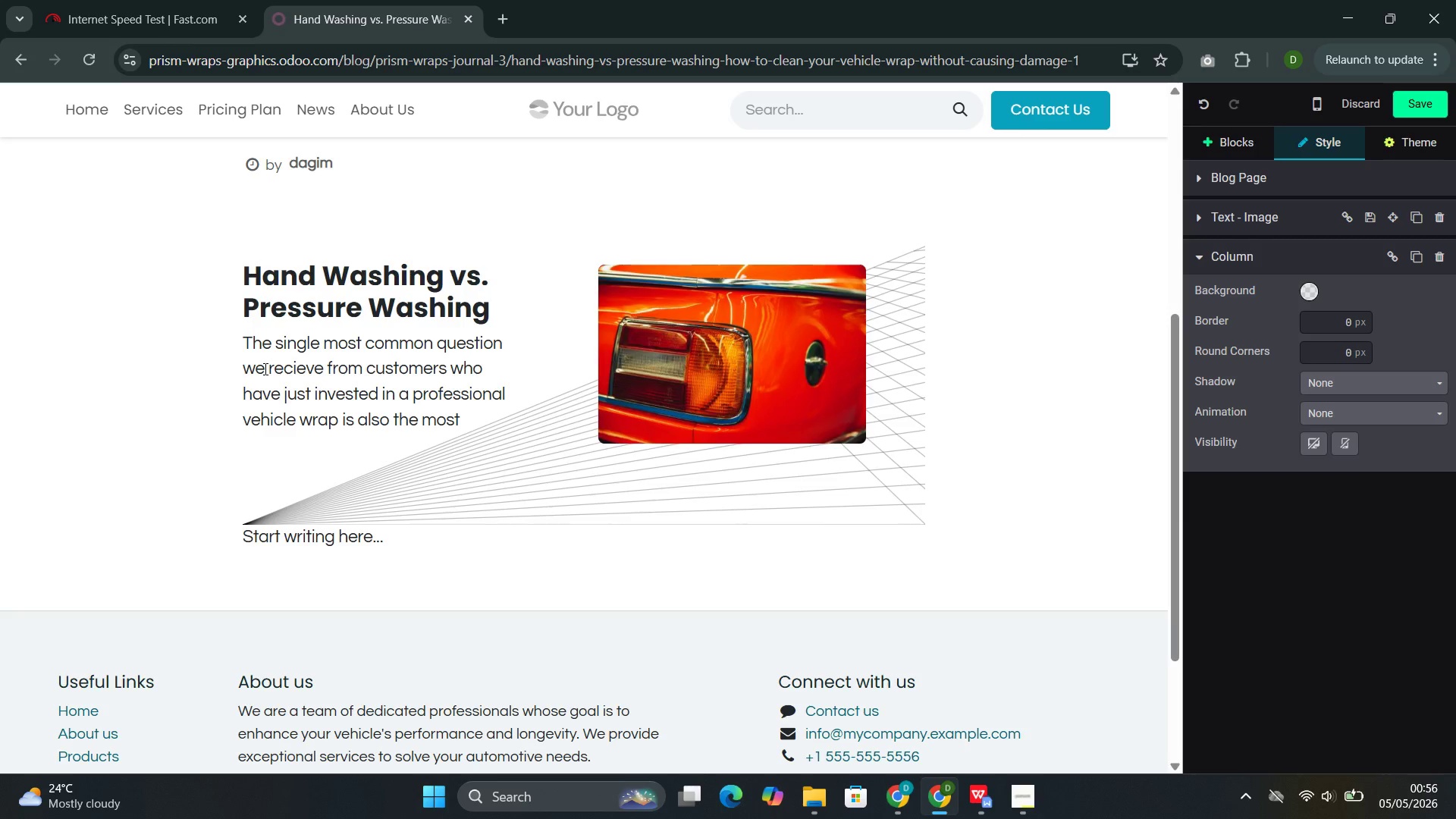 
type(important one;)
key(Backspace)
type(: how should i wash this )
 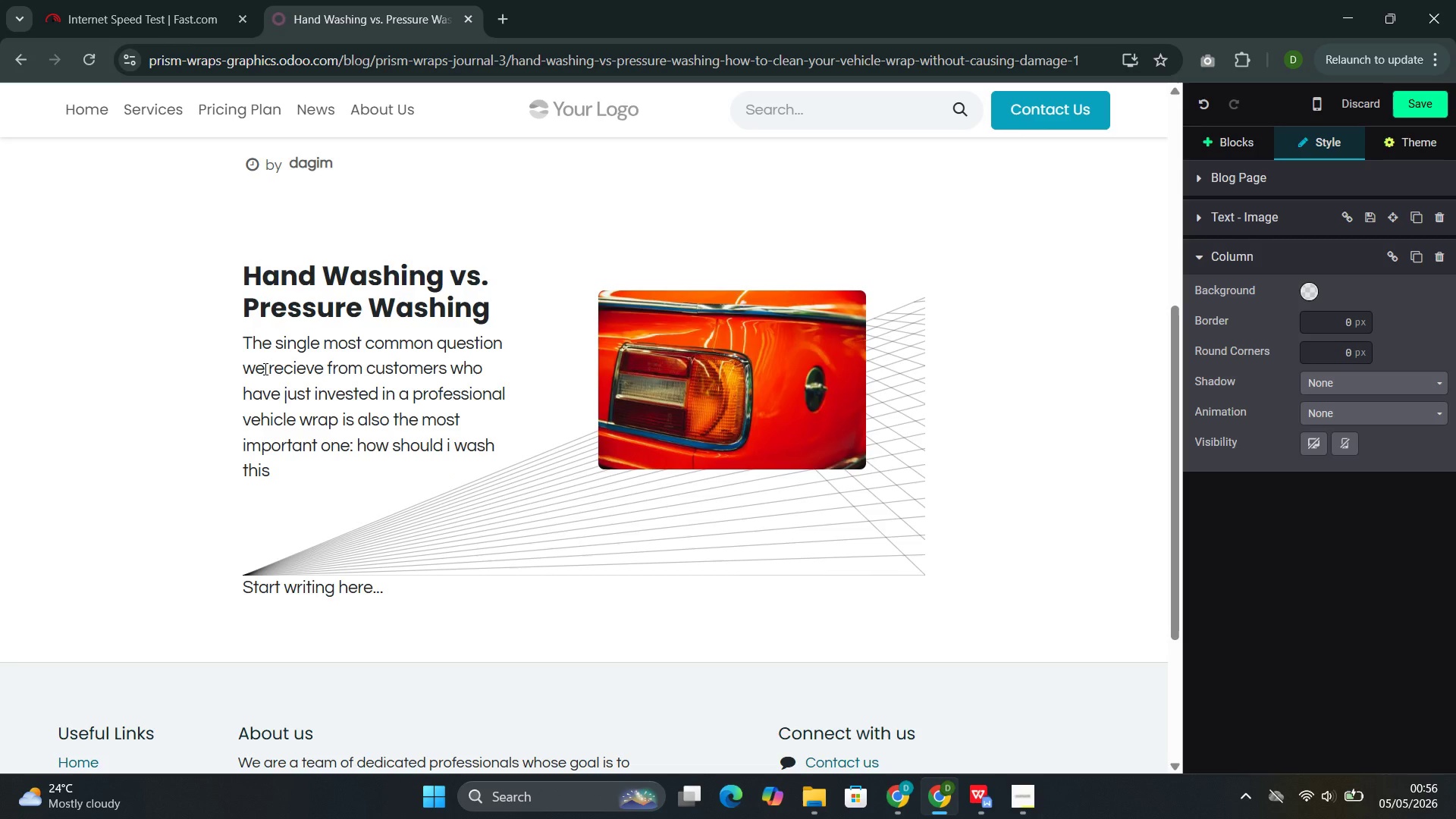 
left_click_drag(start_coordinate=[389, 587], to_coordinate=[264, 592])
 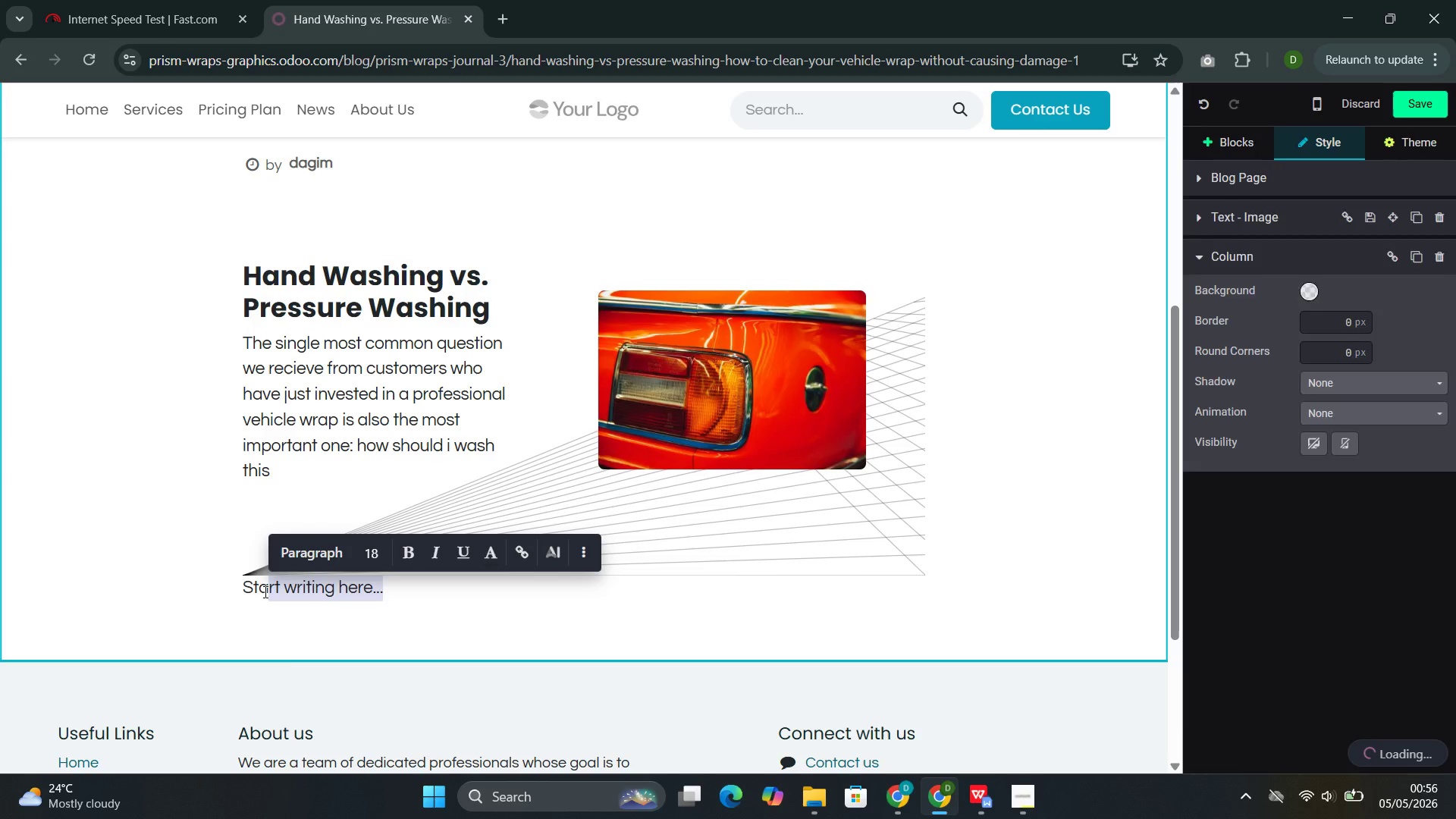 
key(Backspace)
 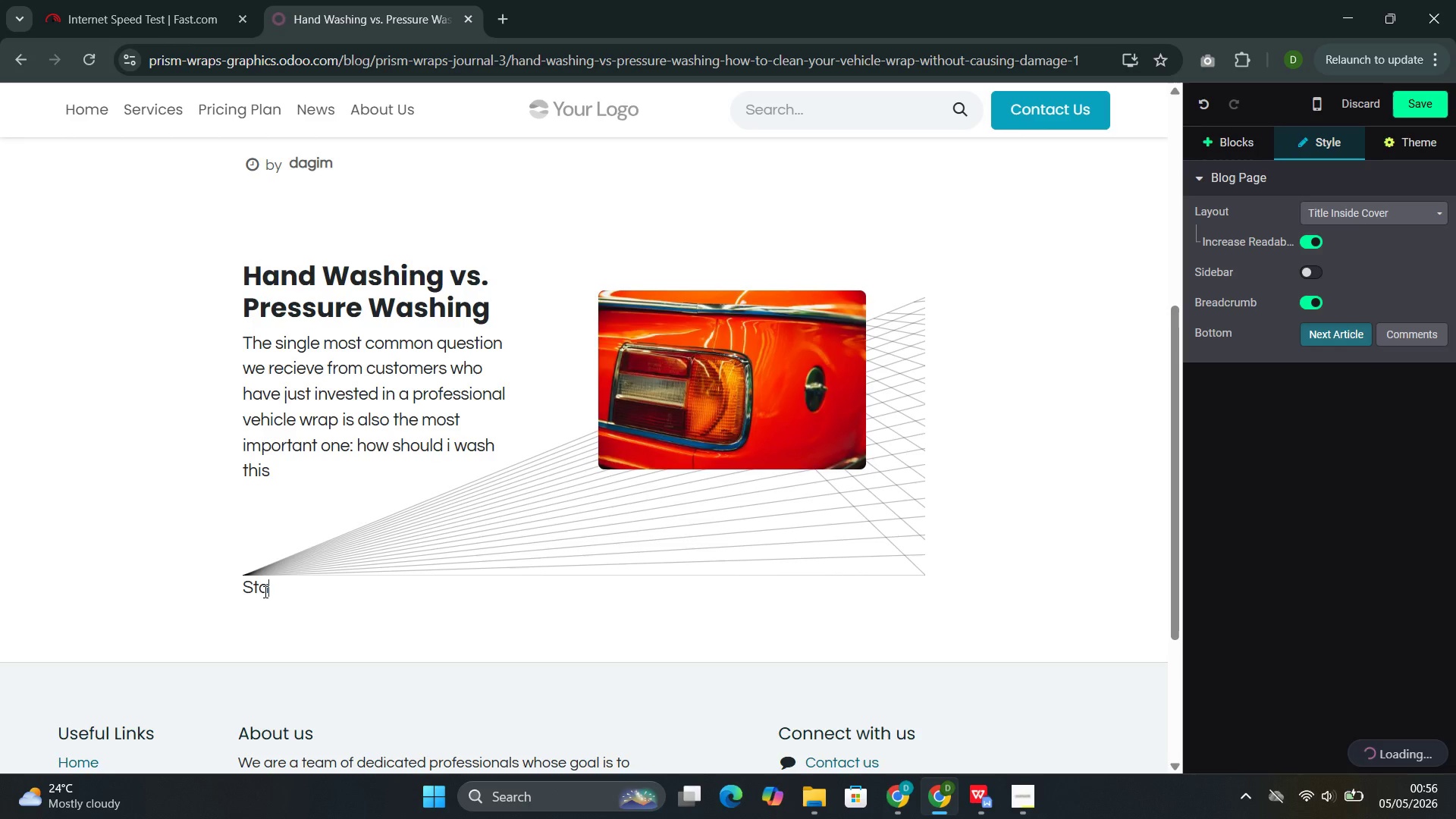 
key(Backspace)
 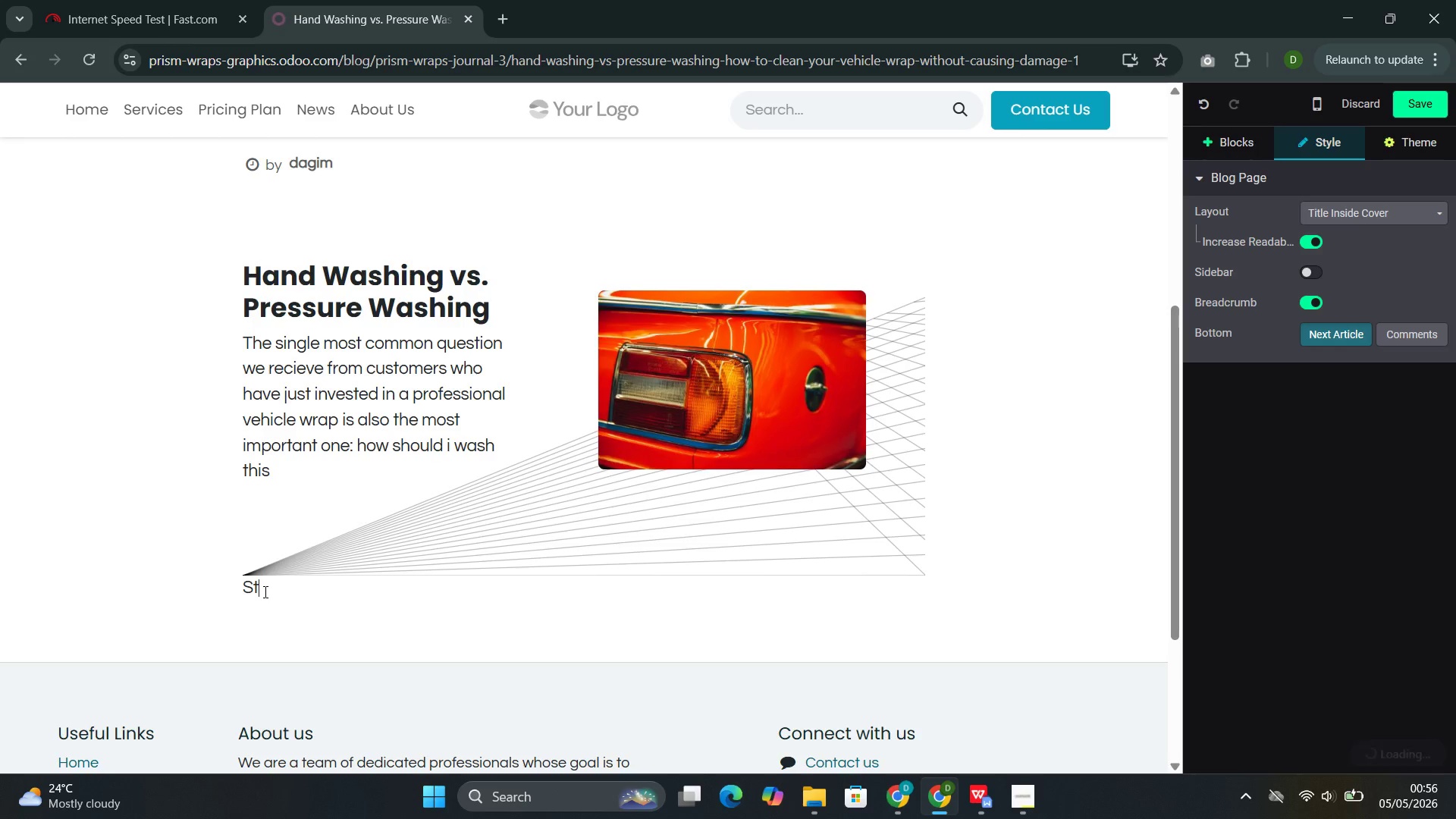 
key(Backspace)
 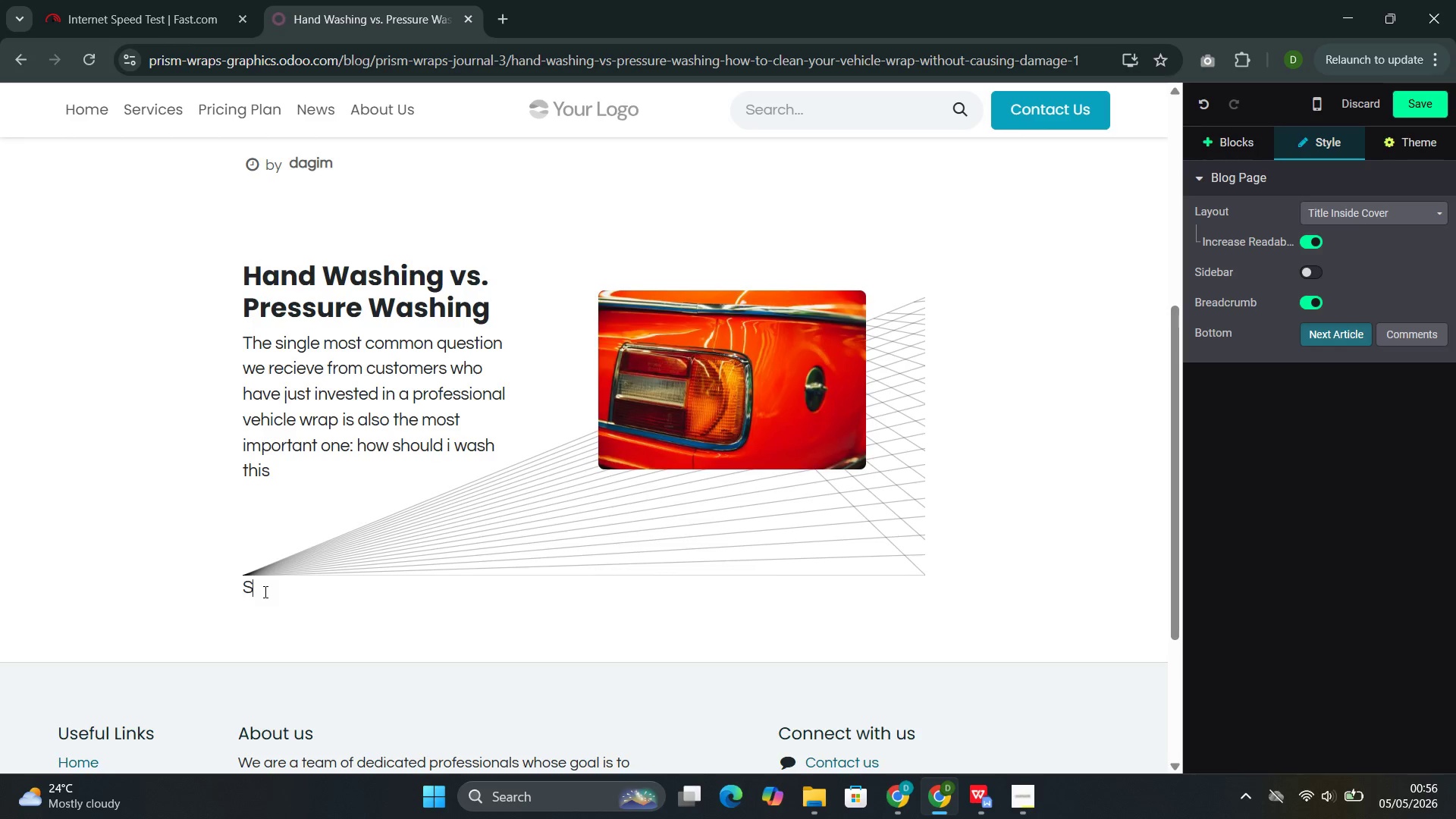 
key(Backspace)
 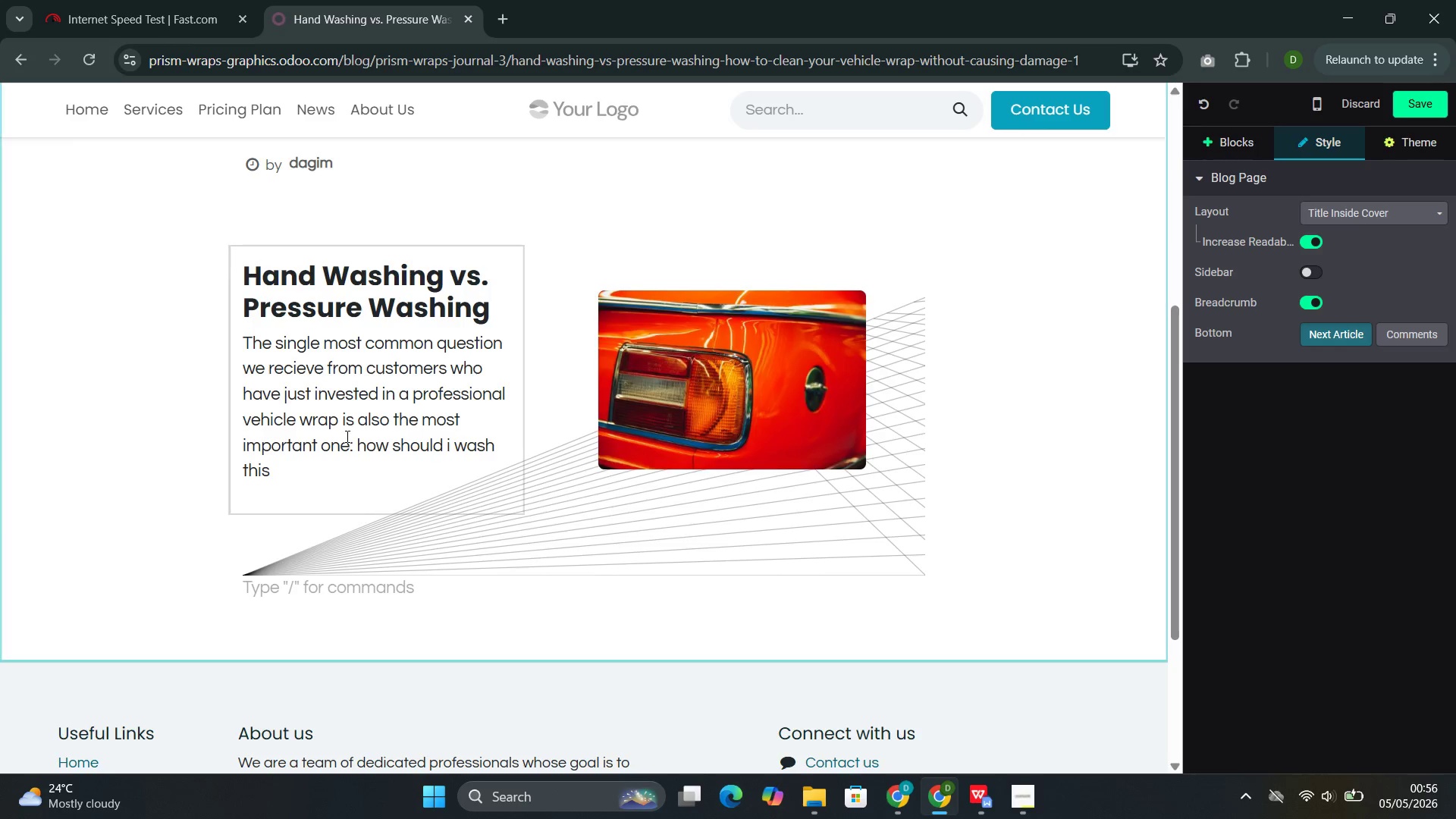 
left_click([348, 436])
 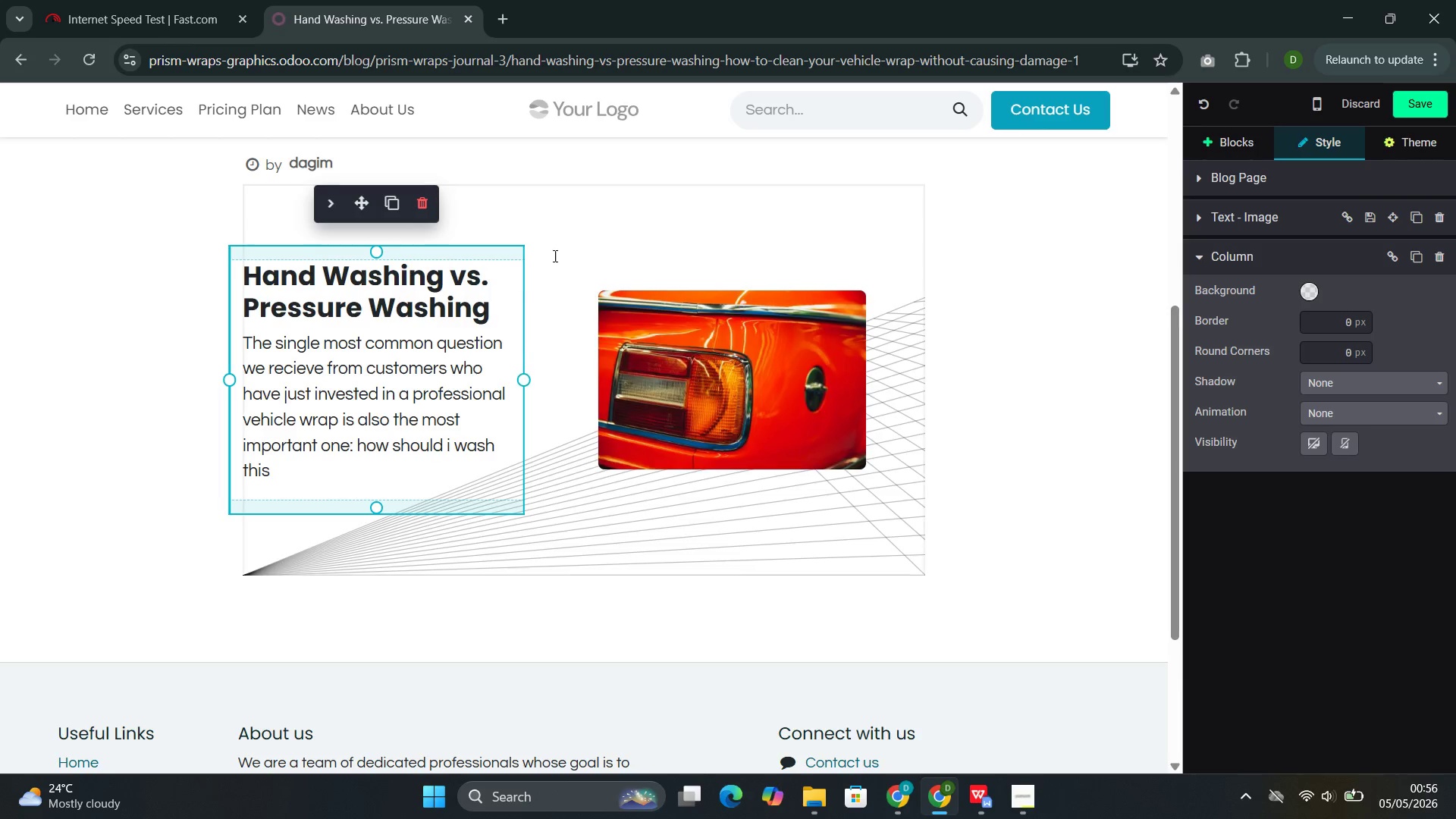 
left_click([563, 249])
 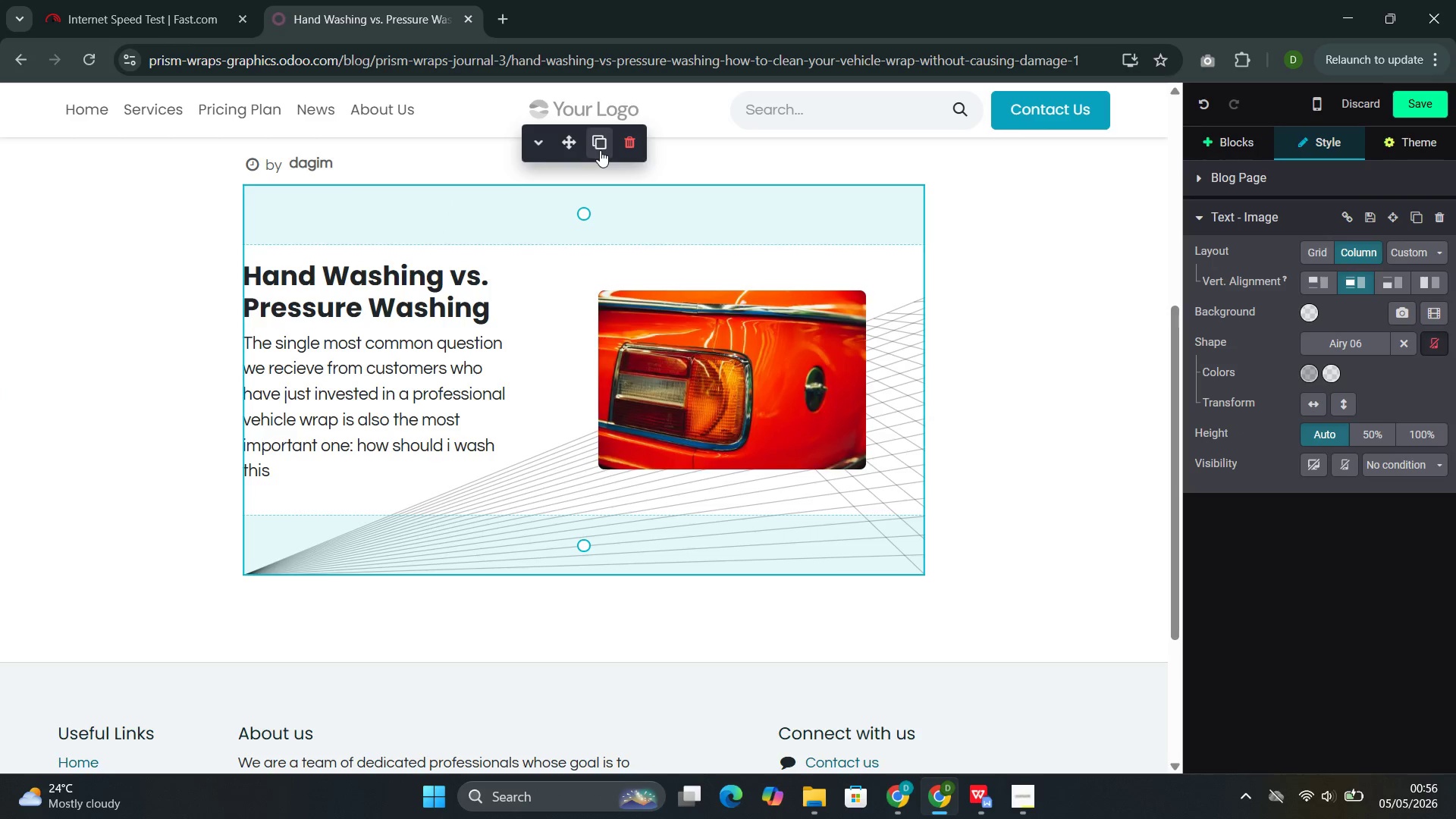 
left_click([600, 150])
 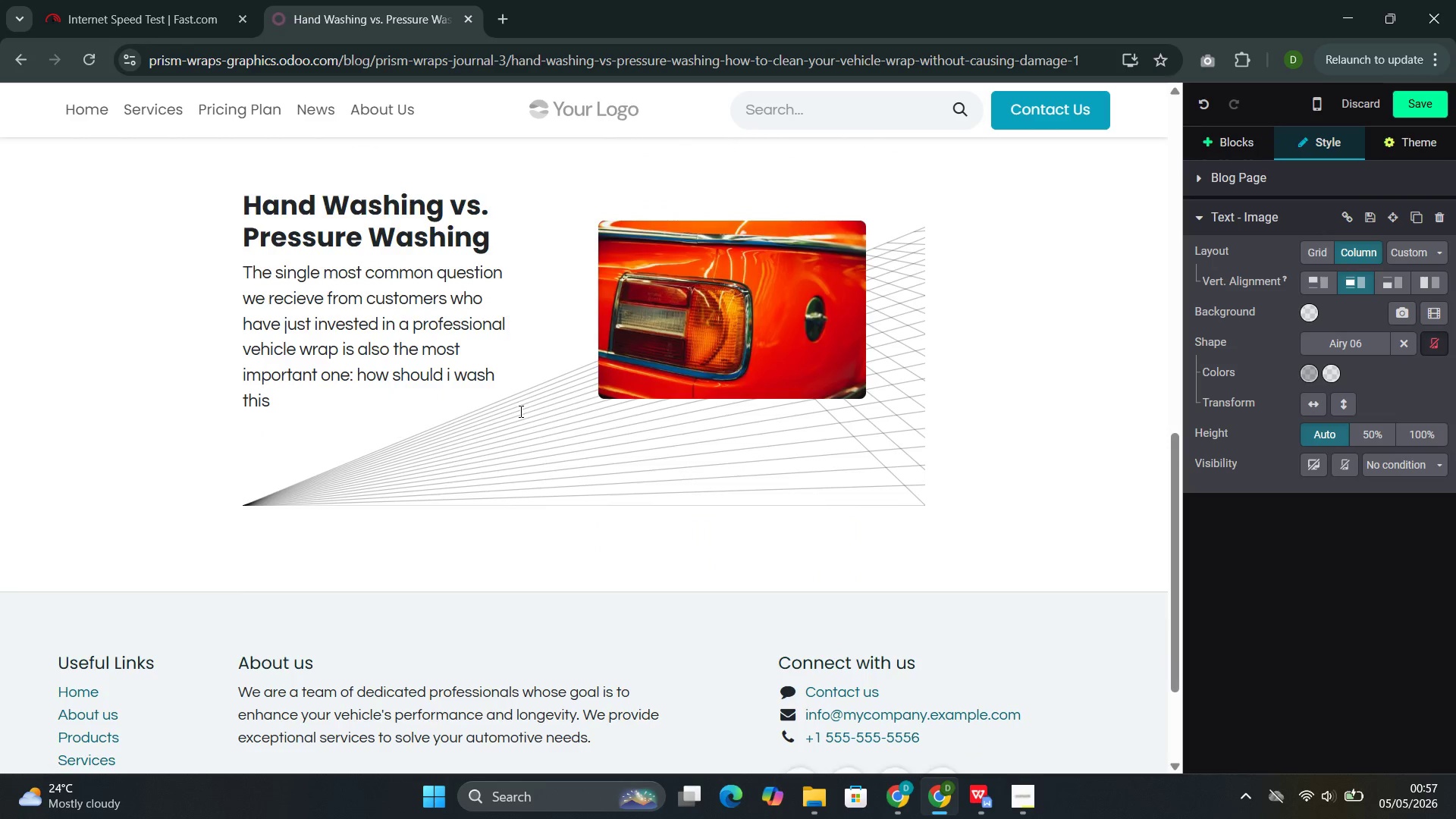 
left_click([650, 340])
 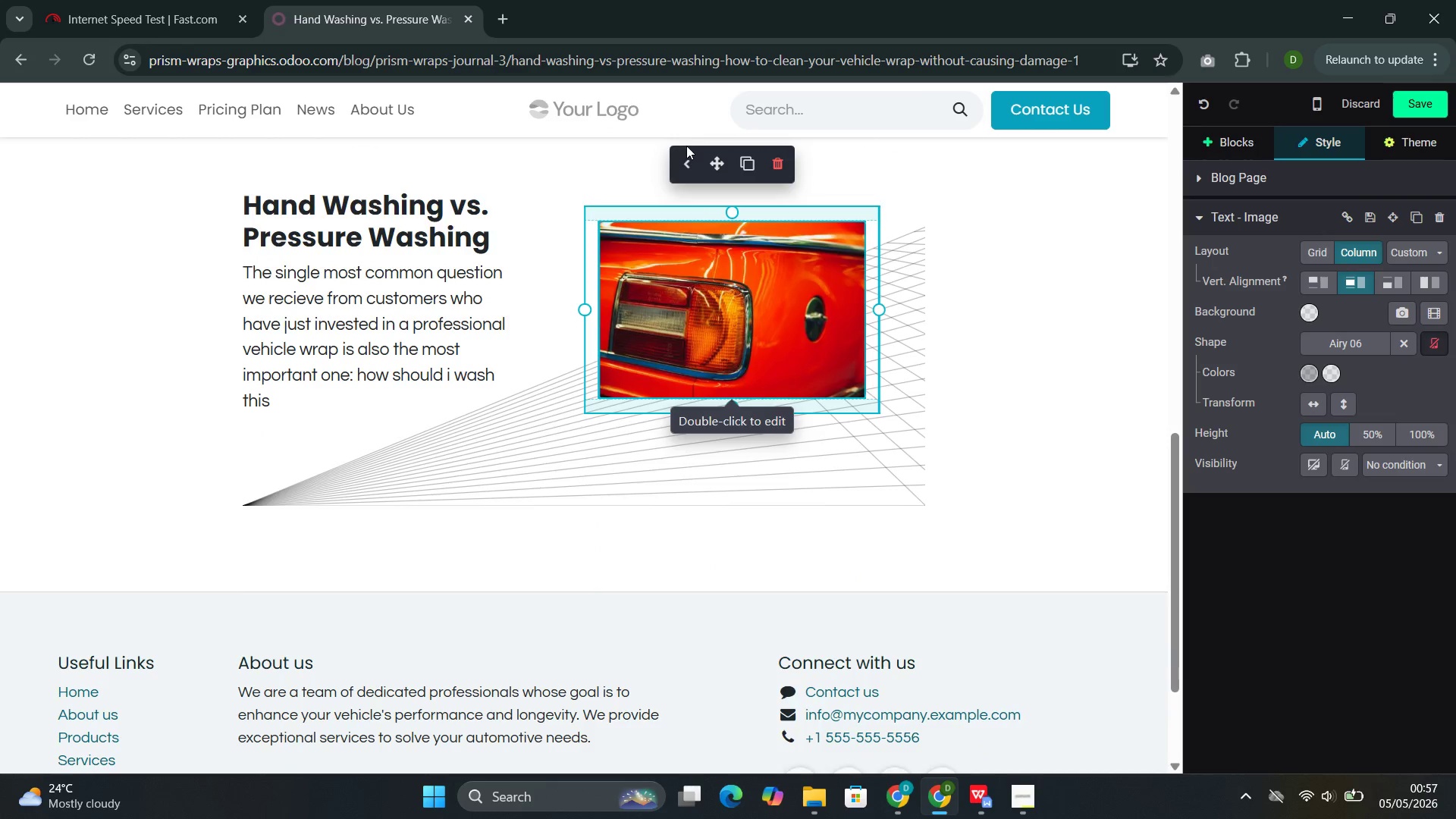 
left_click([682, 168])
 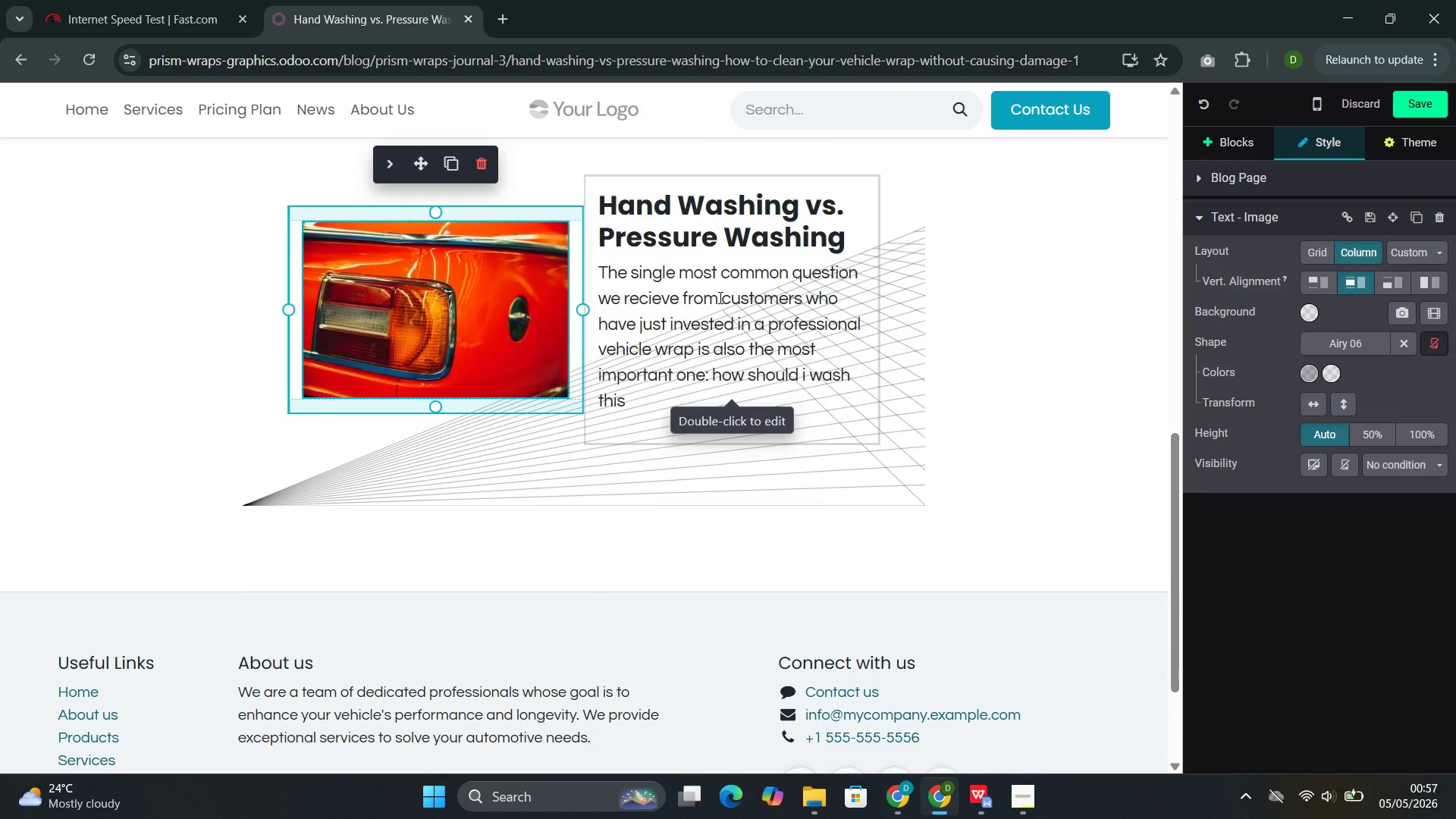 
left_click([719, 297])
 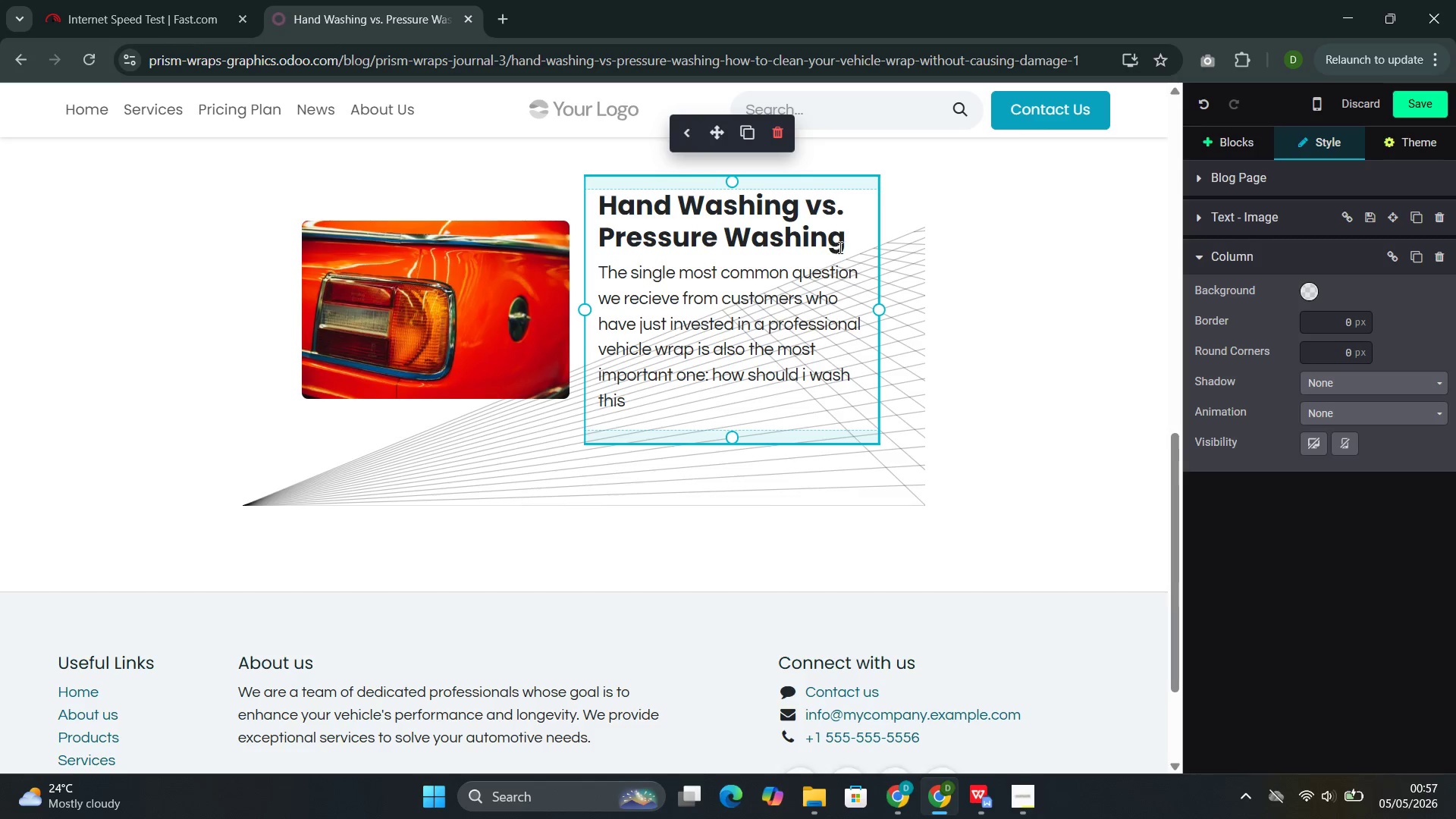 
left_click_drag(start_coordinate=[848, 243], to_coordinate=[651, 218])
 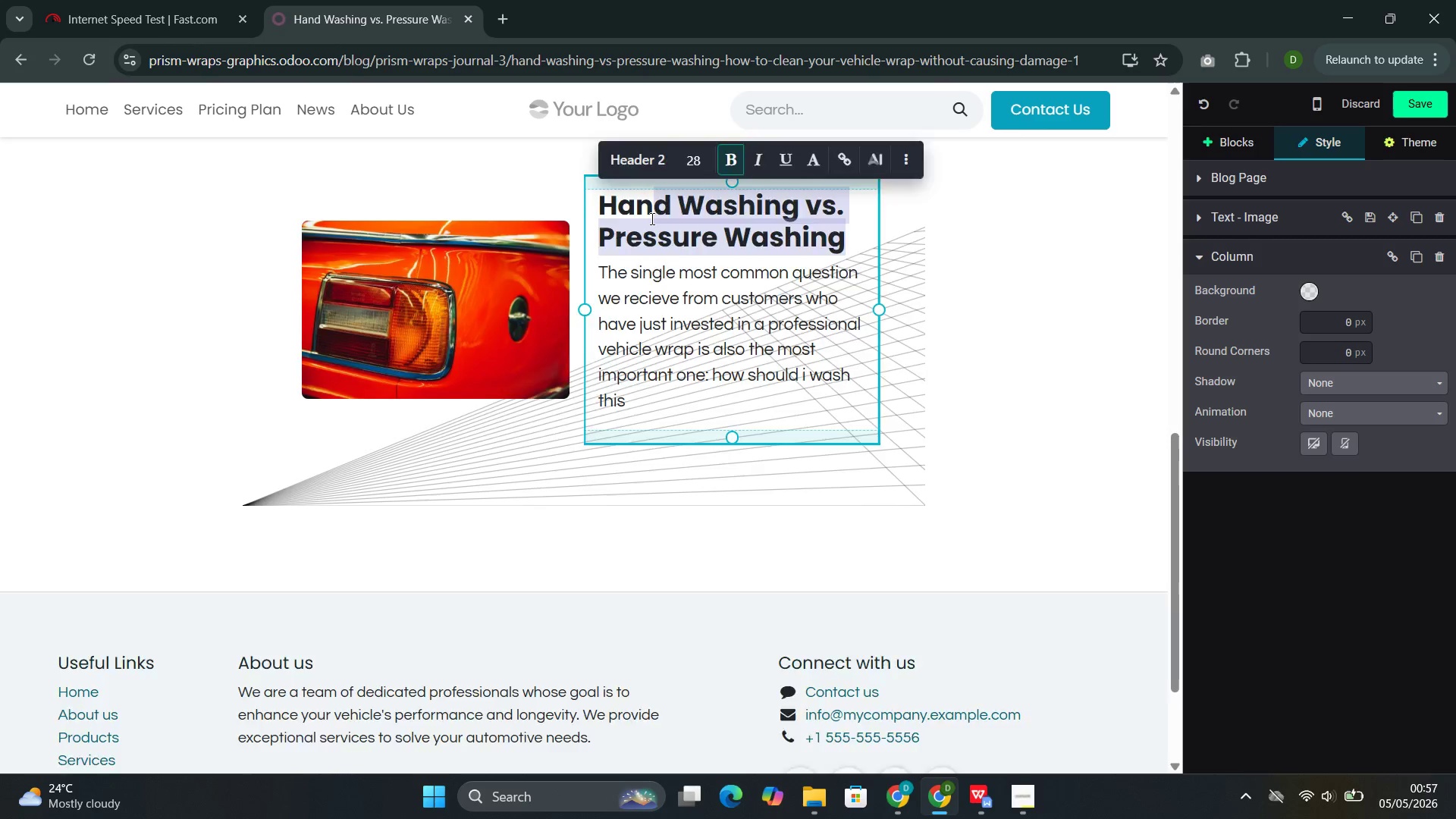 
key(Backspace)
 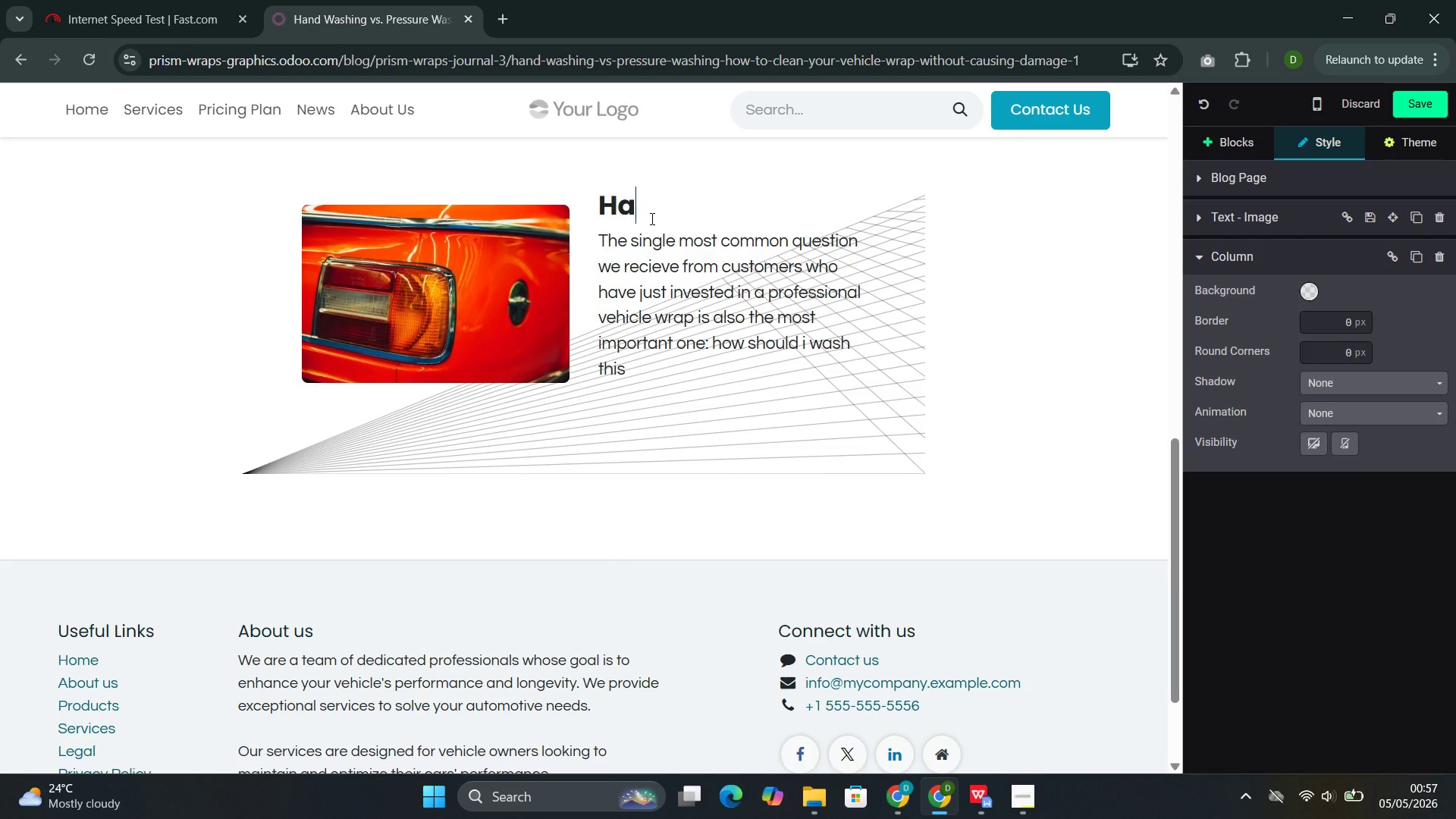 
key(Backspace)
 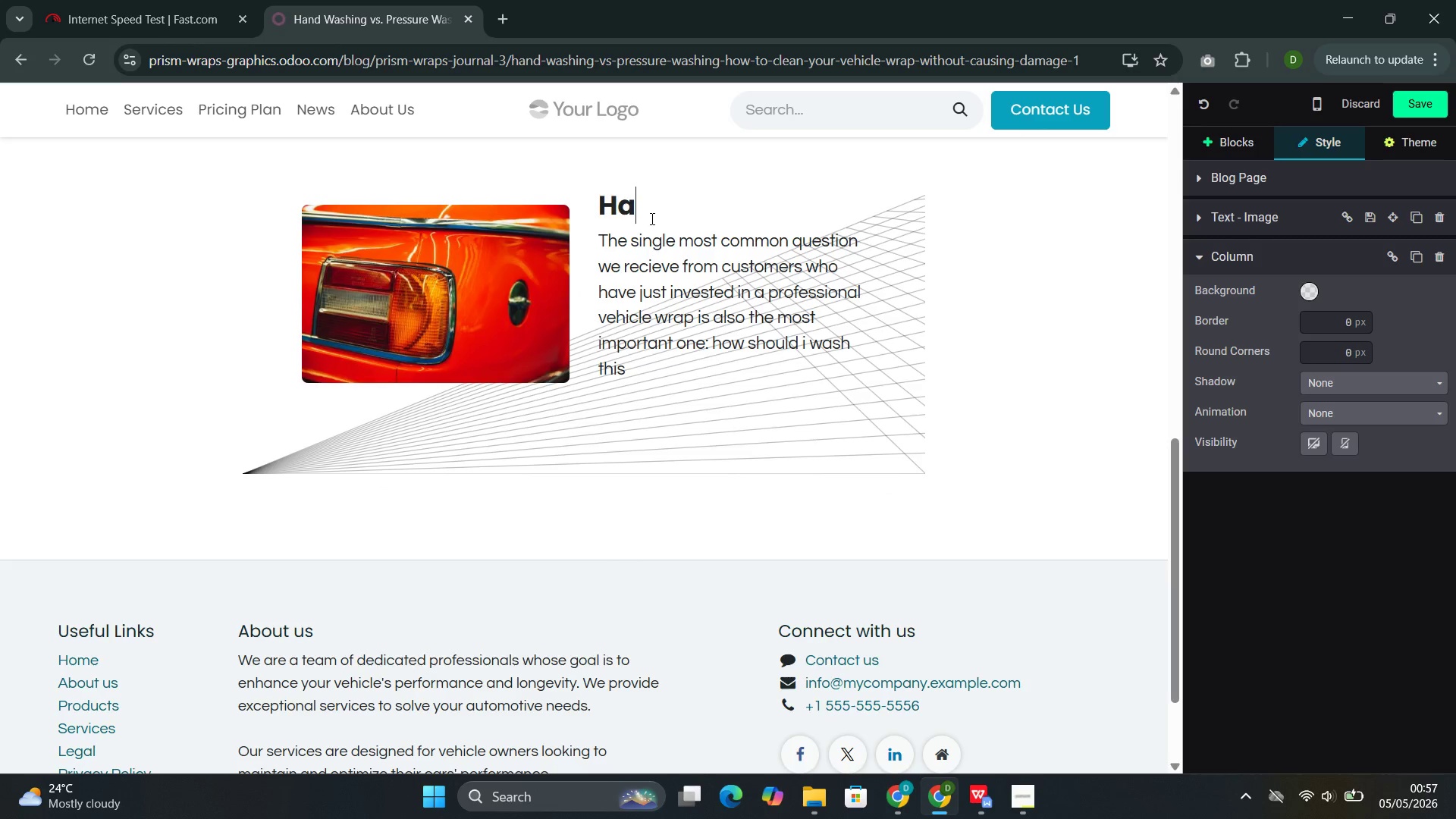 
key(Backspace)
 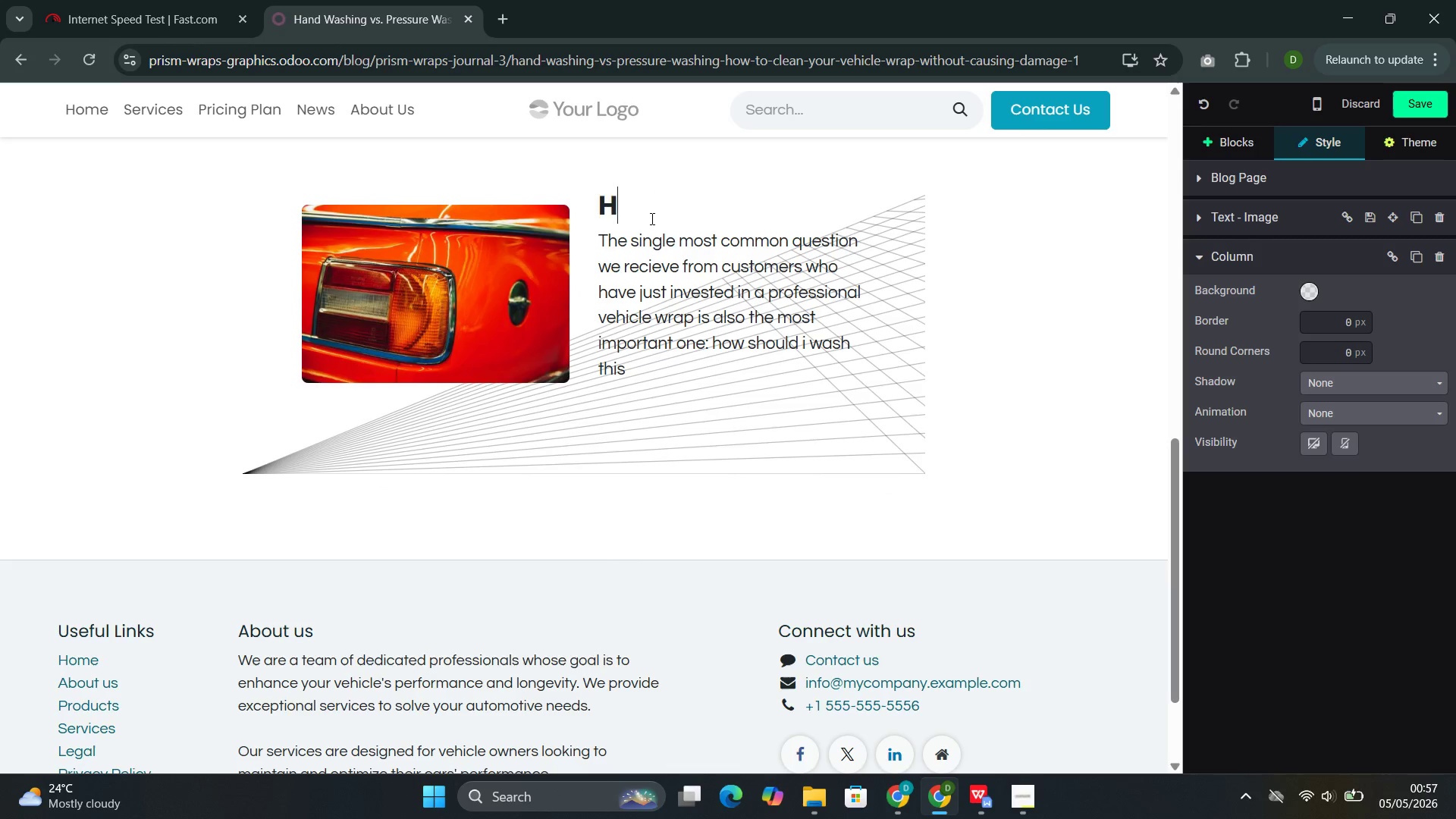 
key(Backspace)
 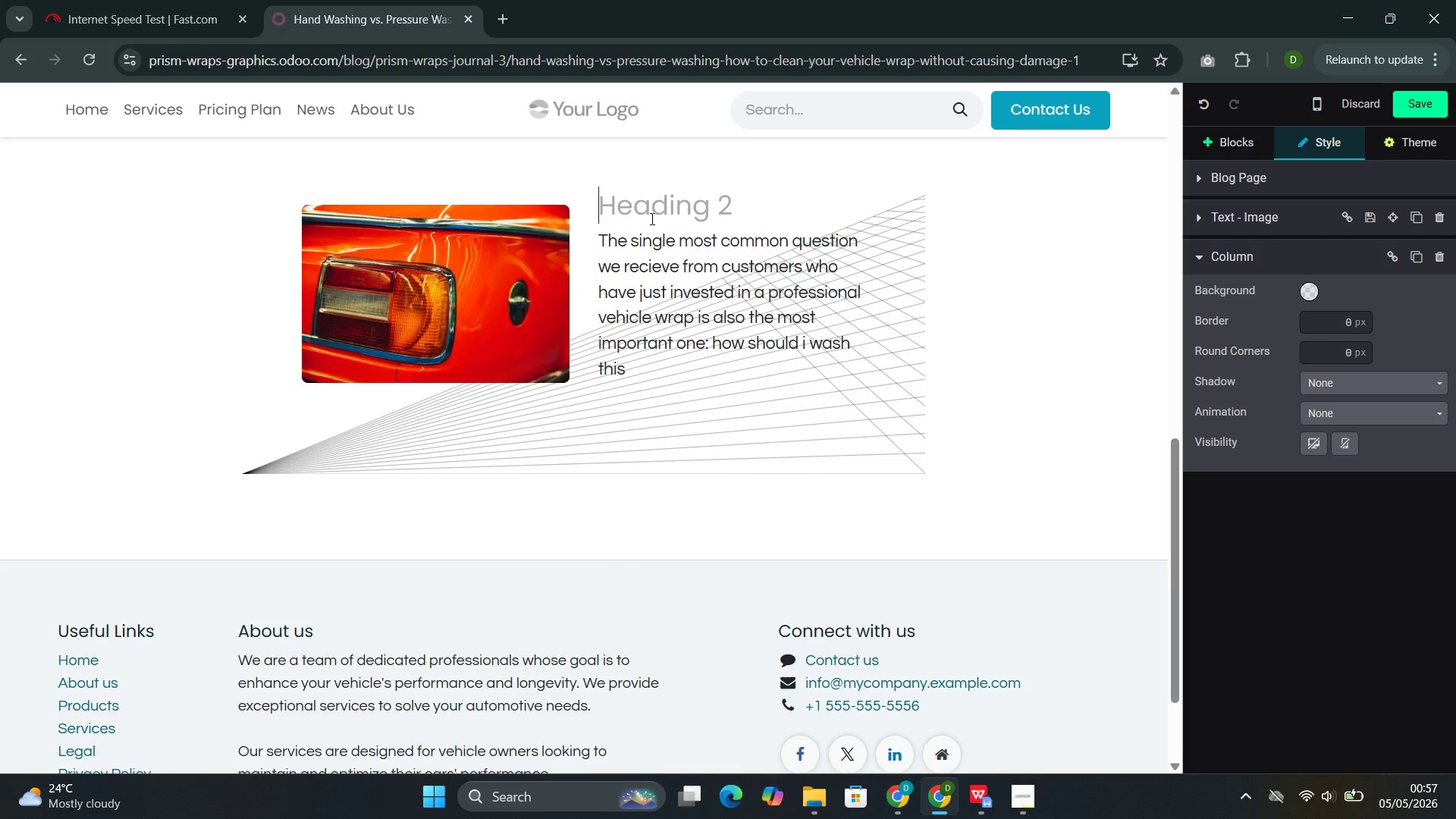 
key(Backspace)
 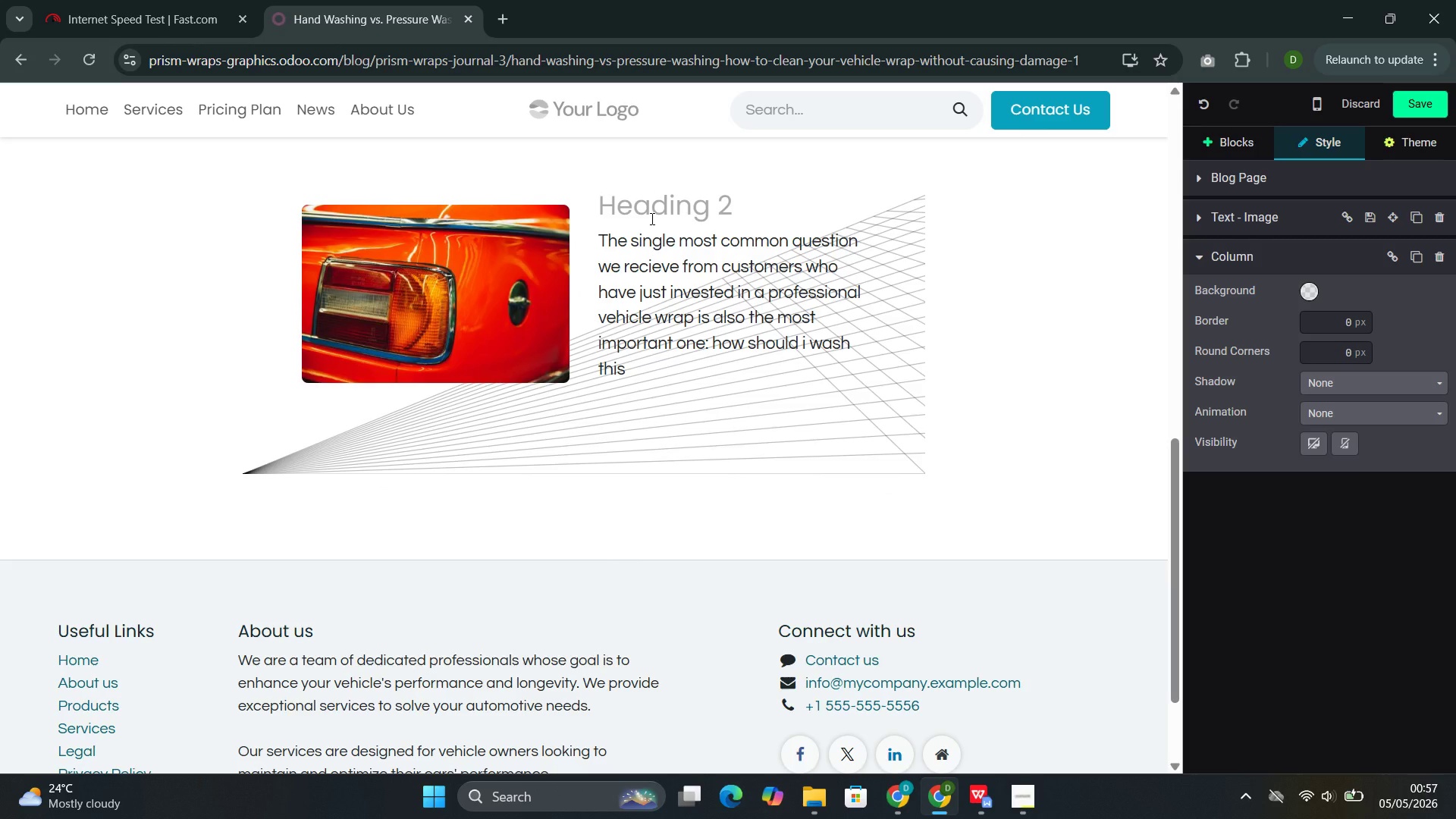 
key(Backspace)
 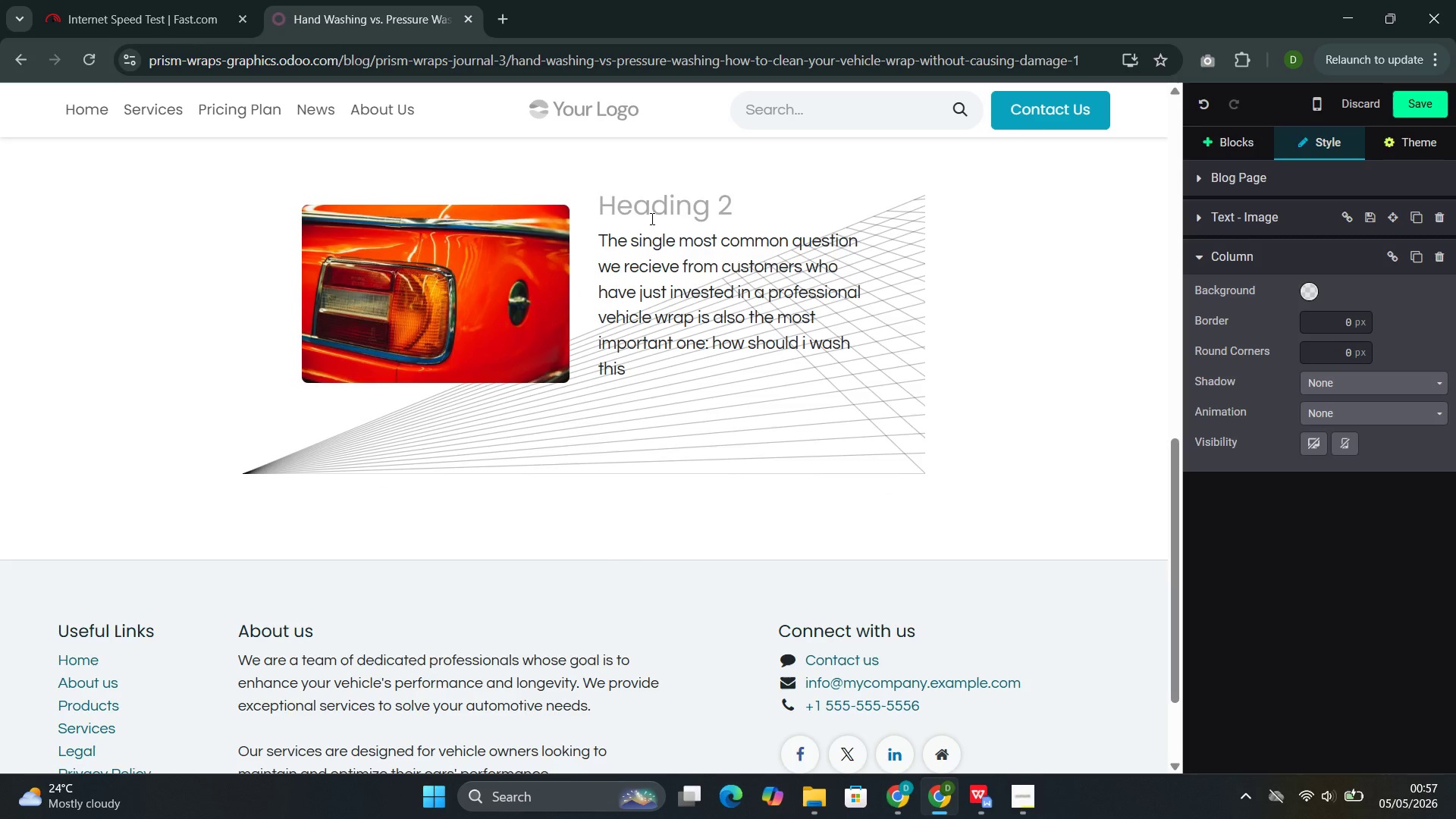 
key(ArrowDown)
 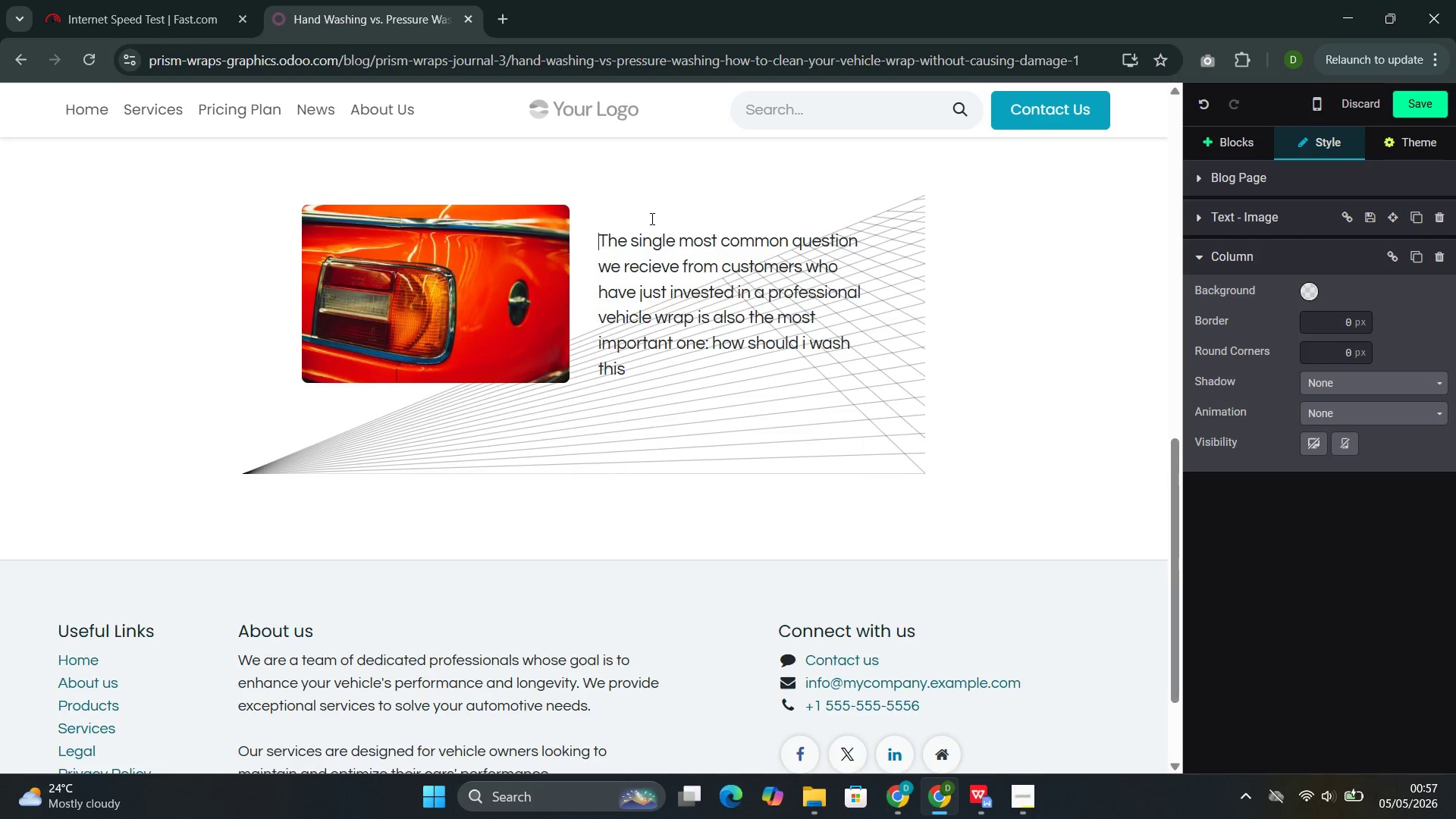 
key(Backspace)
 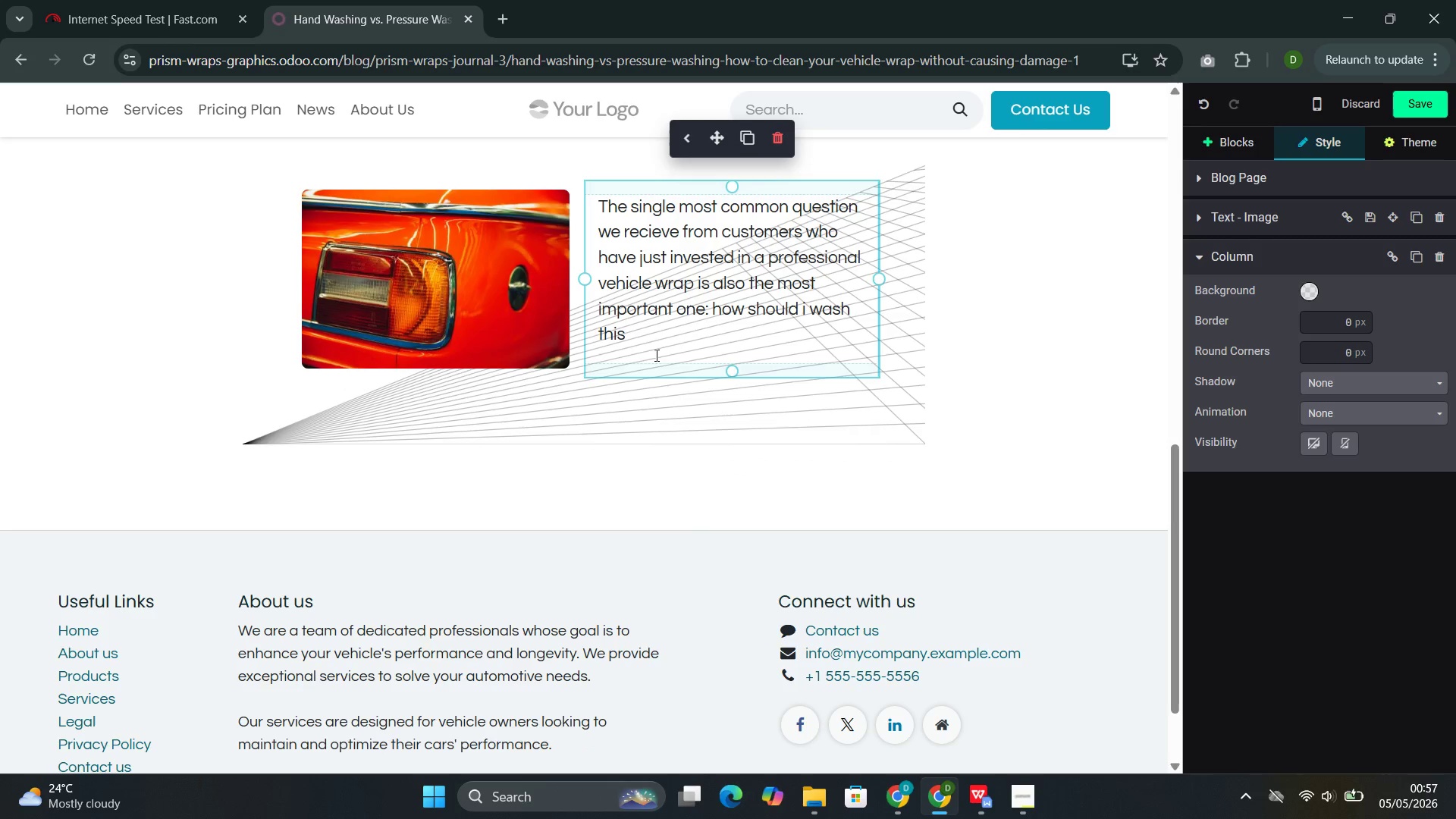 
left_click_drag(start_coordinate=[642, 340], to_coordinate=[606, 210])
 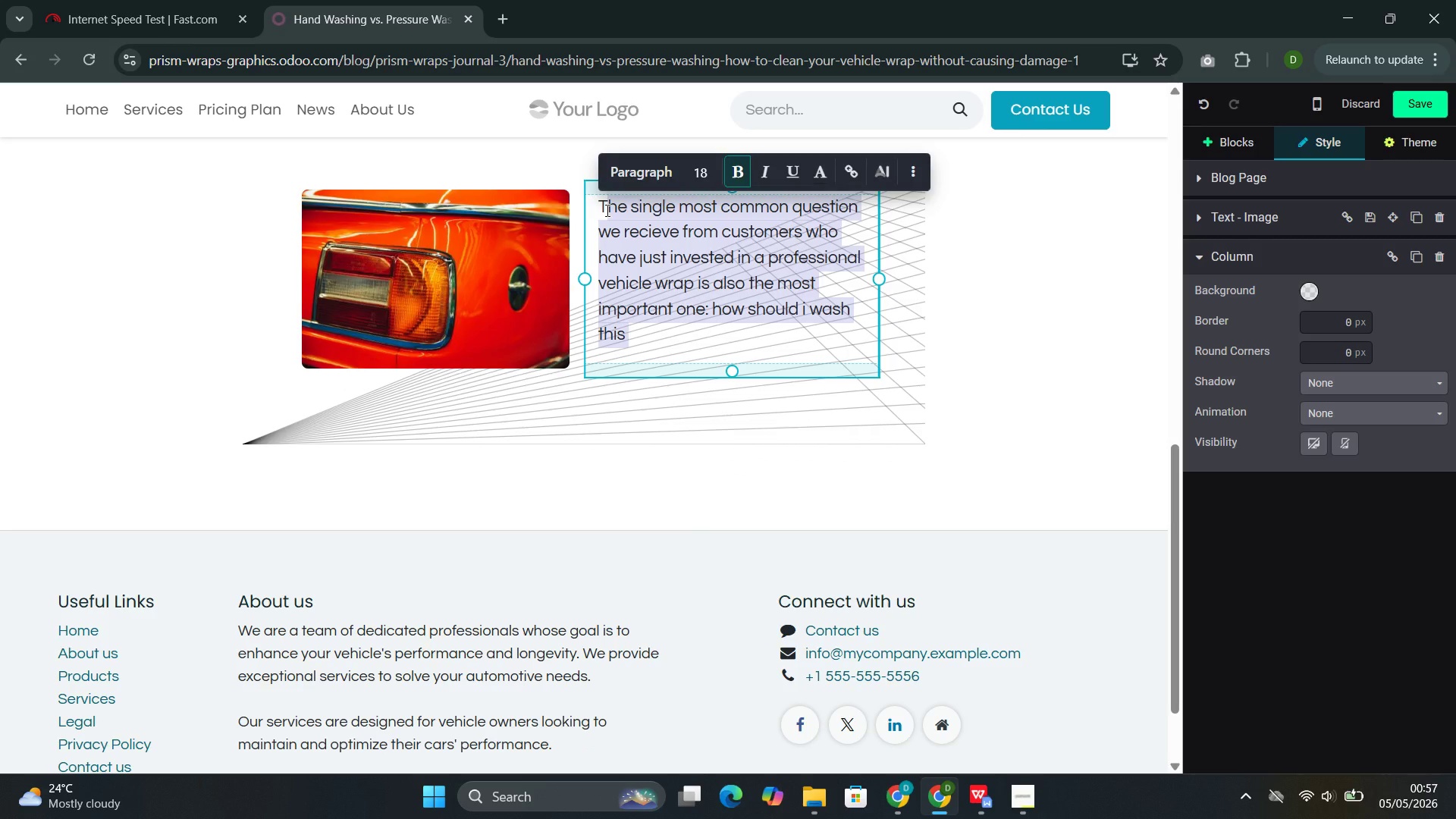 
key(Backspace)
 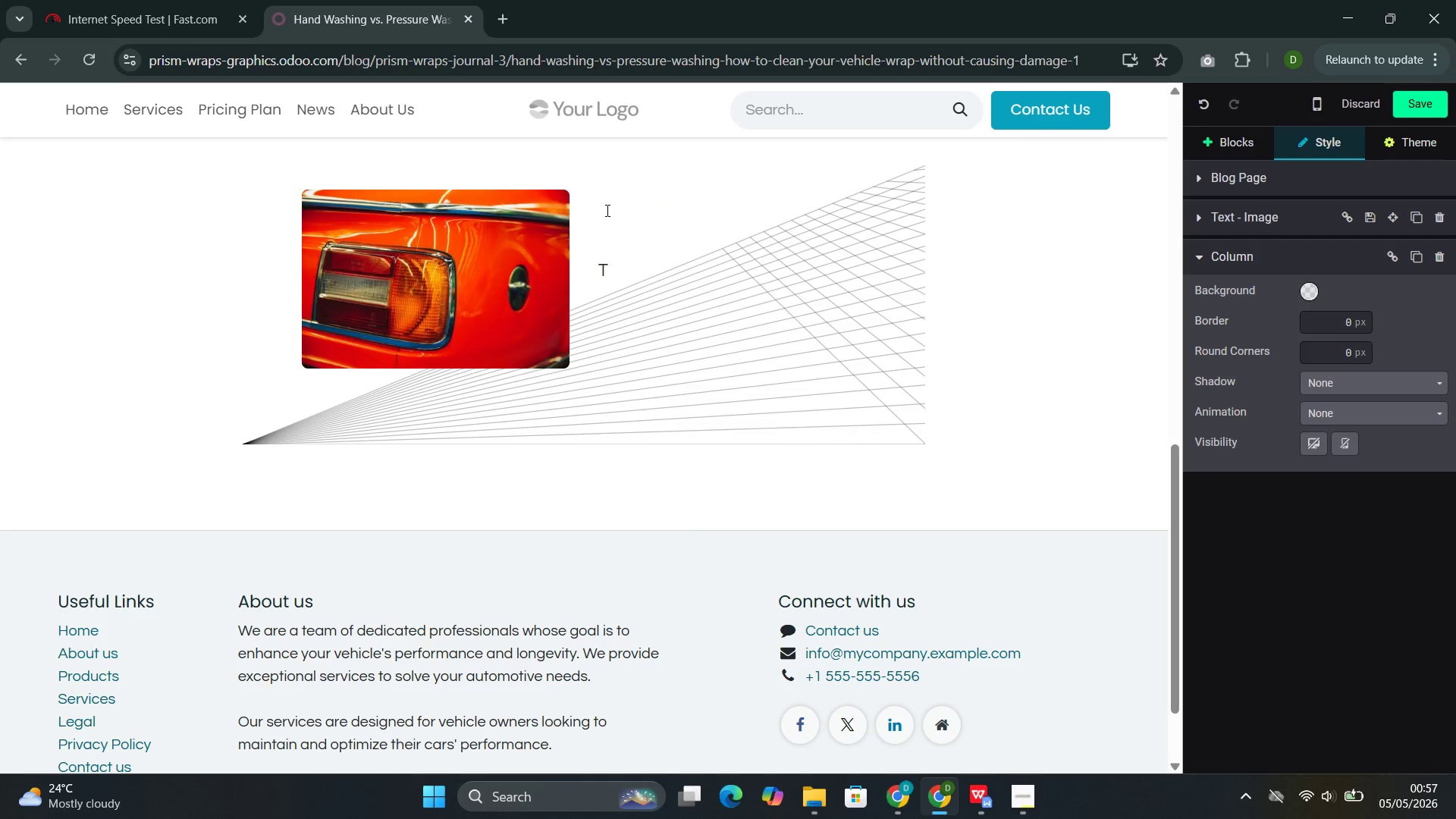 
key(Backspace)
 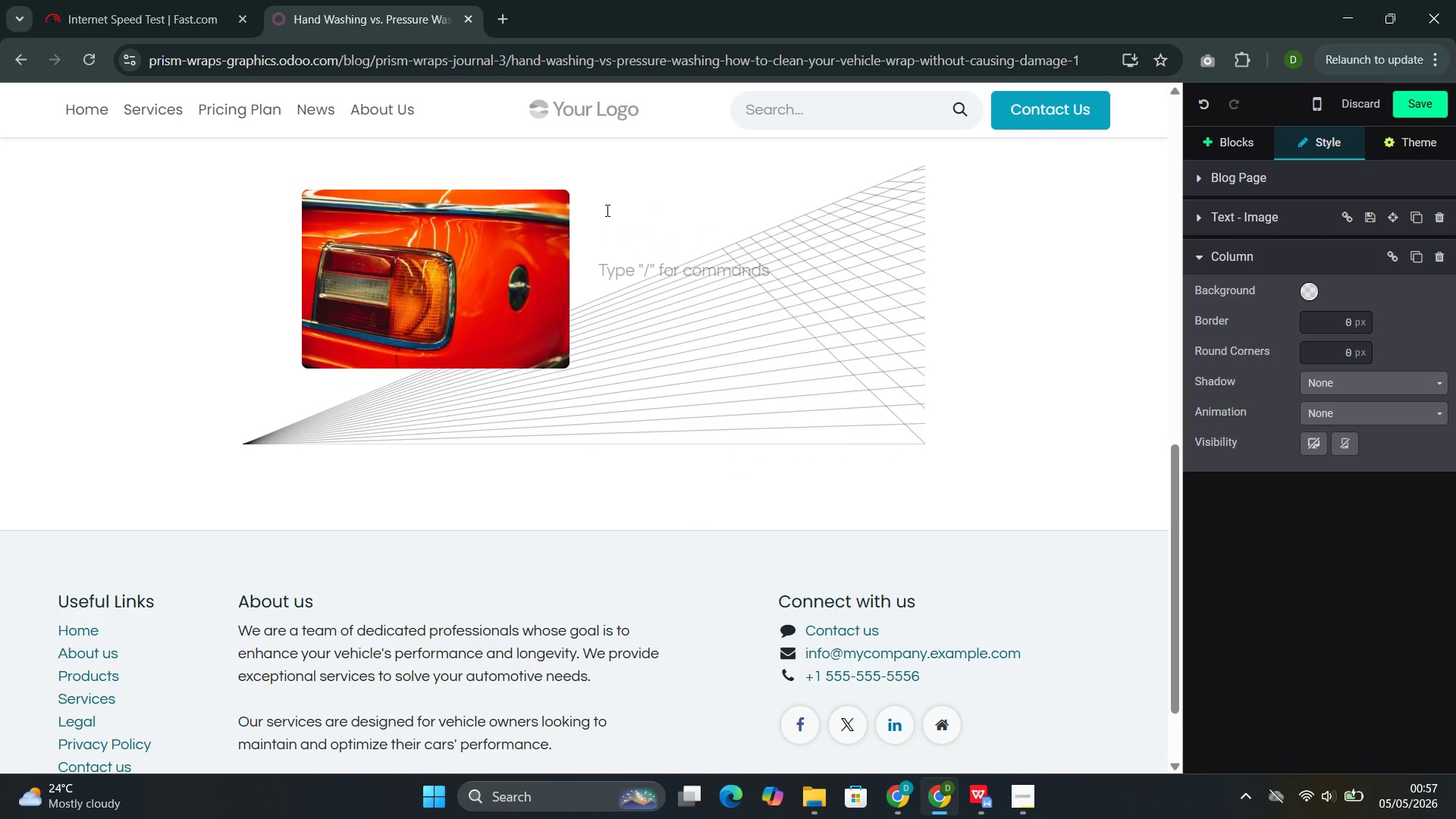 
key(Shift+ShiftLeft)
 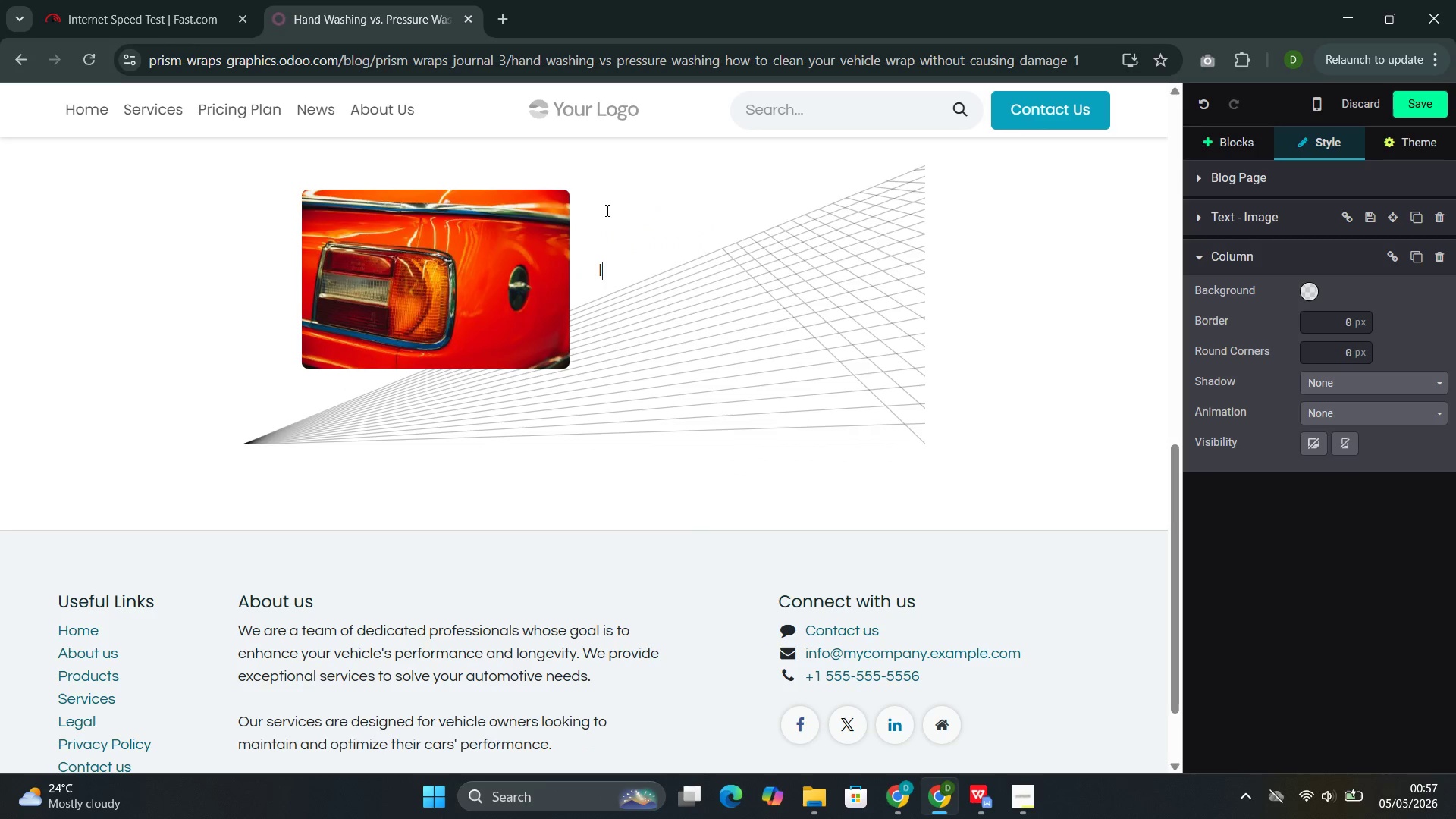 
key(Shift+I)
 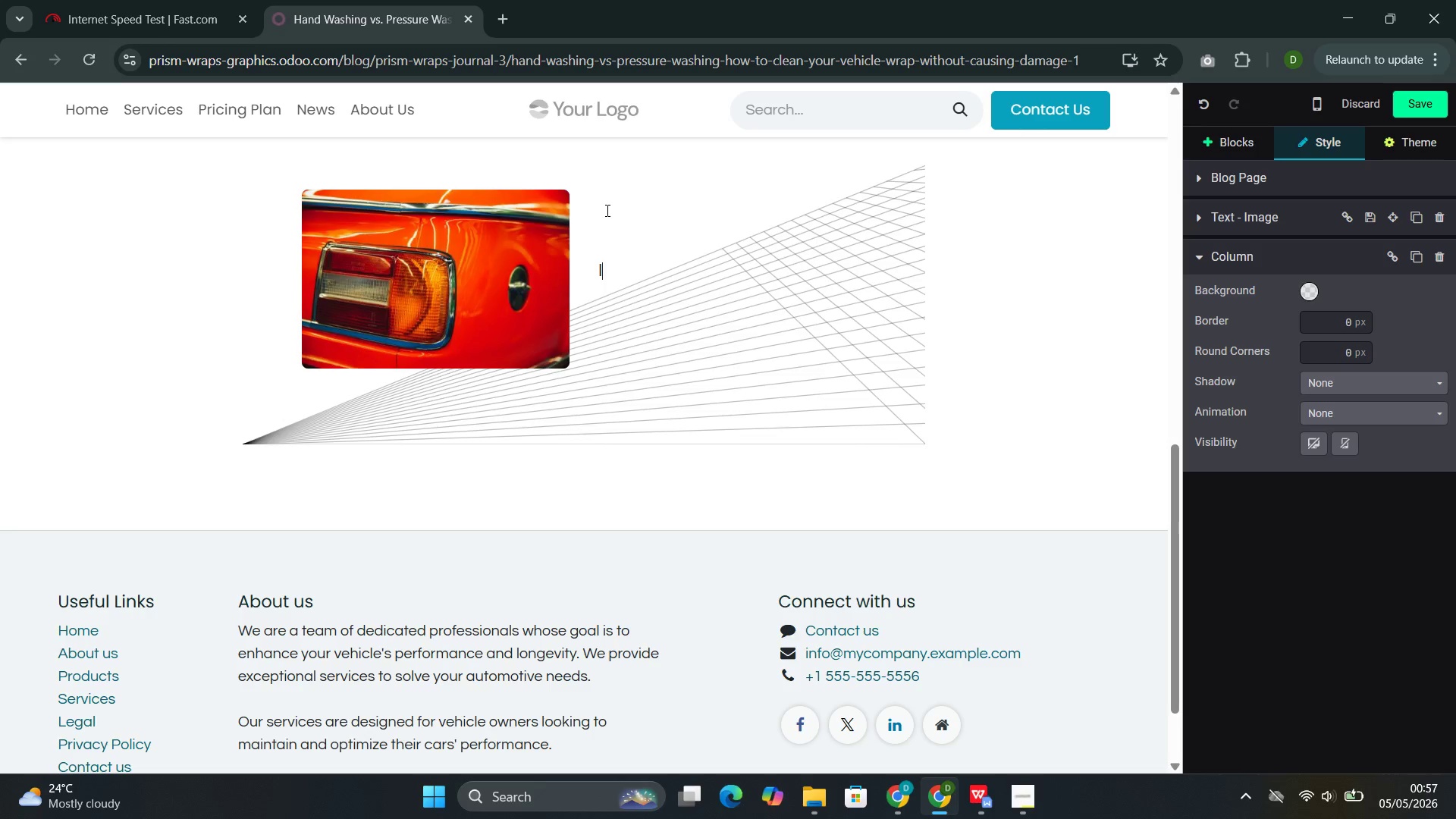 
type(t is a reasi)
key(Backspace)
type(onable question with ab abswer that matter more than most people realize. The way t)
key(Backspace)
type(you x)
key(Backspace)
type(ck)
key(Backspace)
type(lean your wrapped vehicle directly determines how long the wrap will last )
key(Backspace)
type(, how vibrant will)
 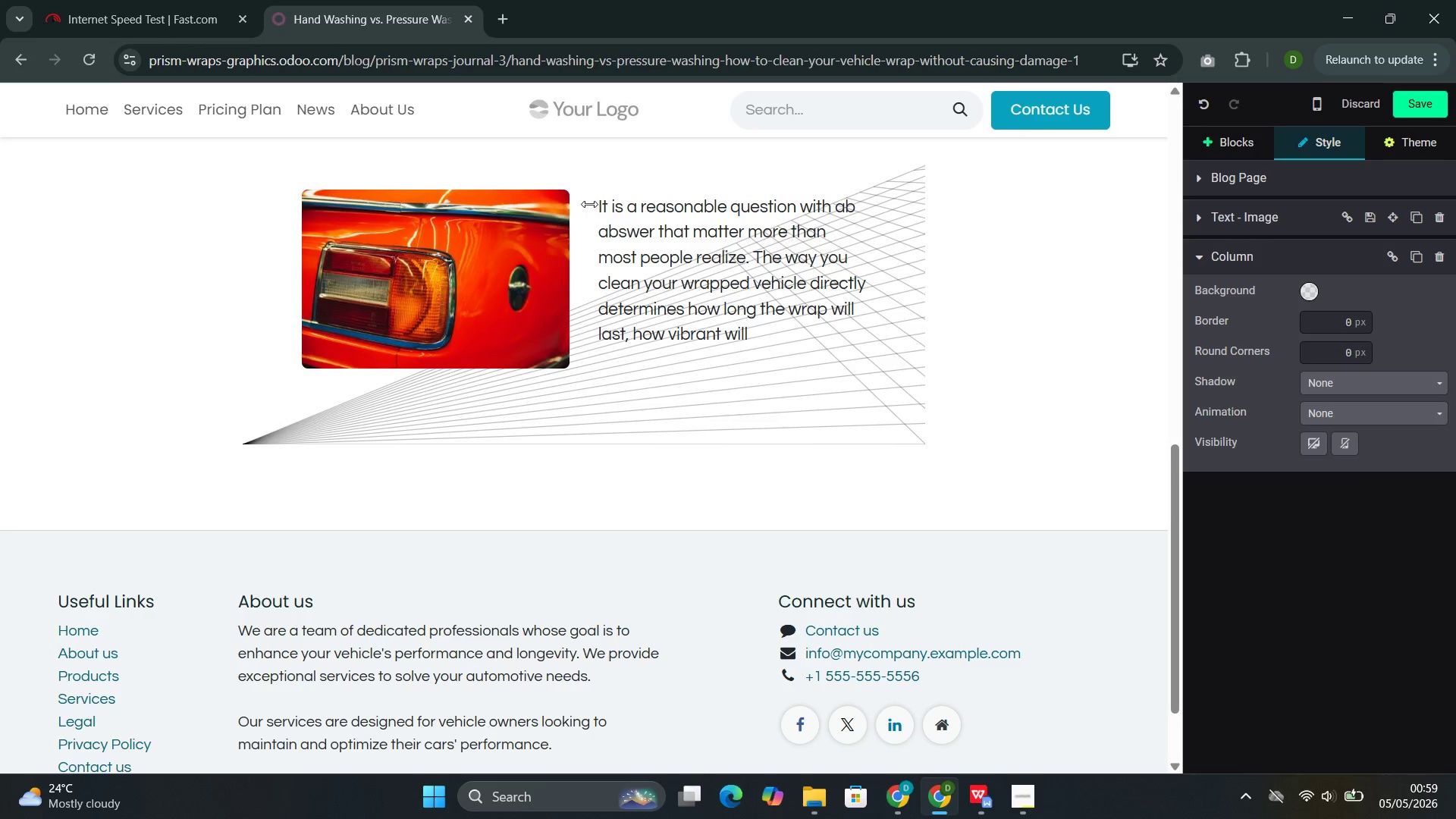 
key(Backspace)
 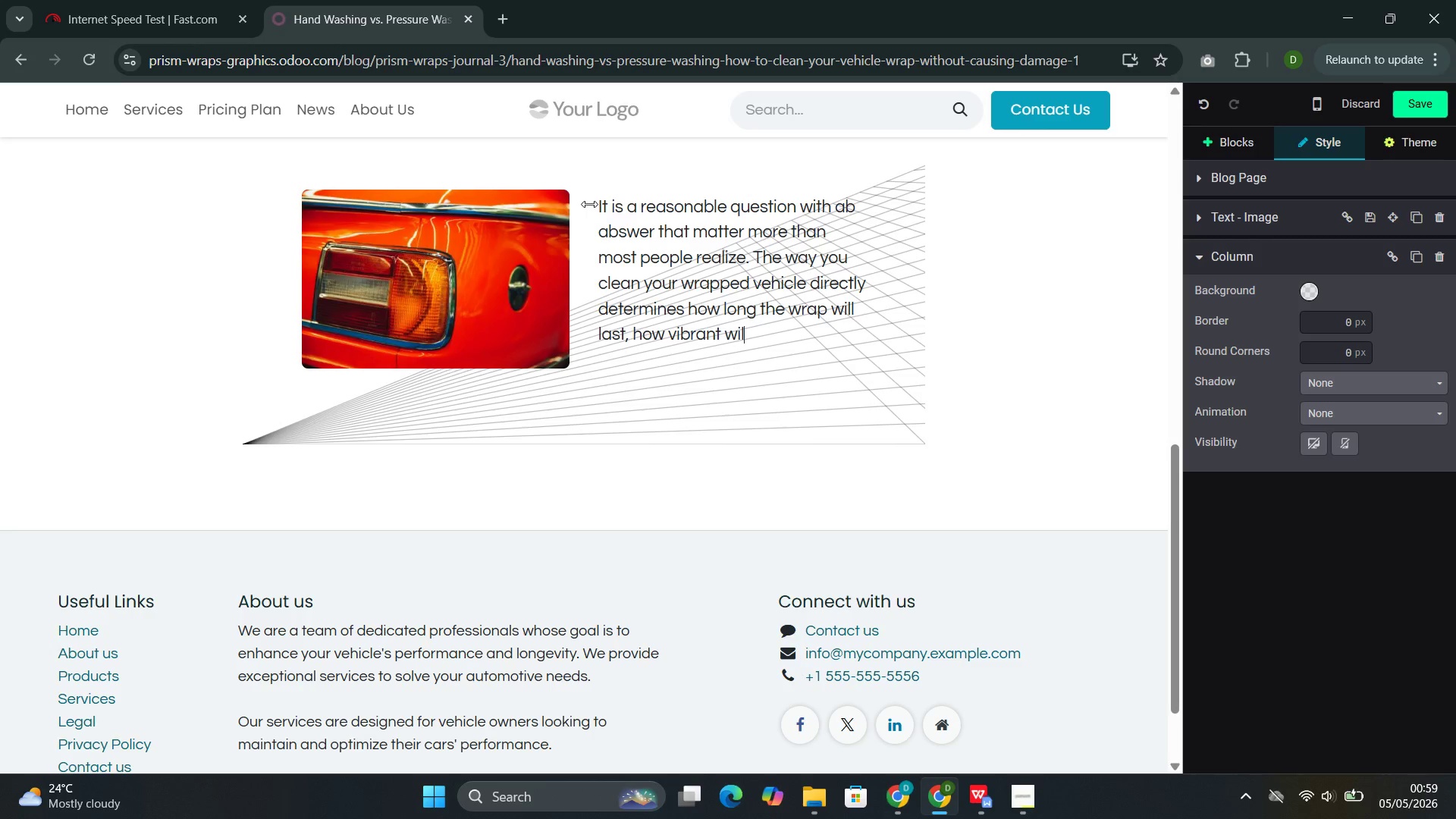 
key(Backspace)
 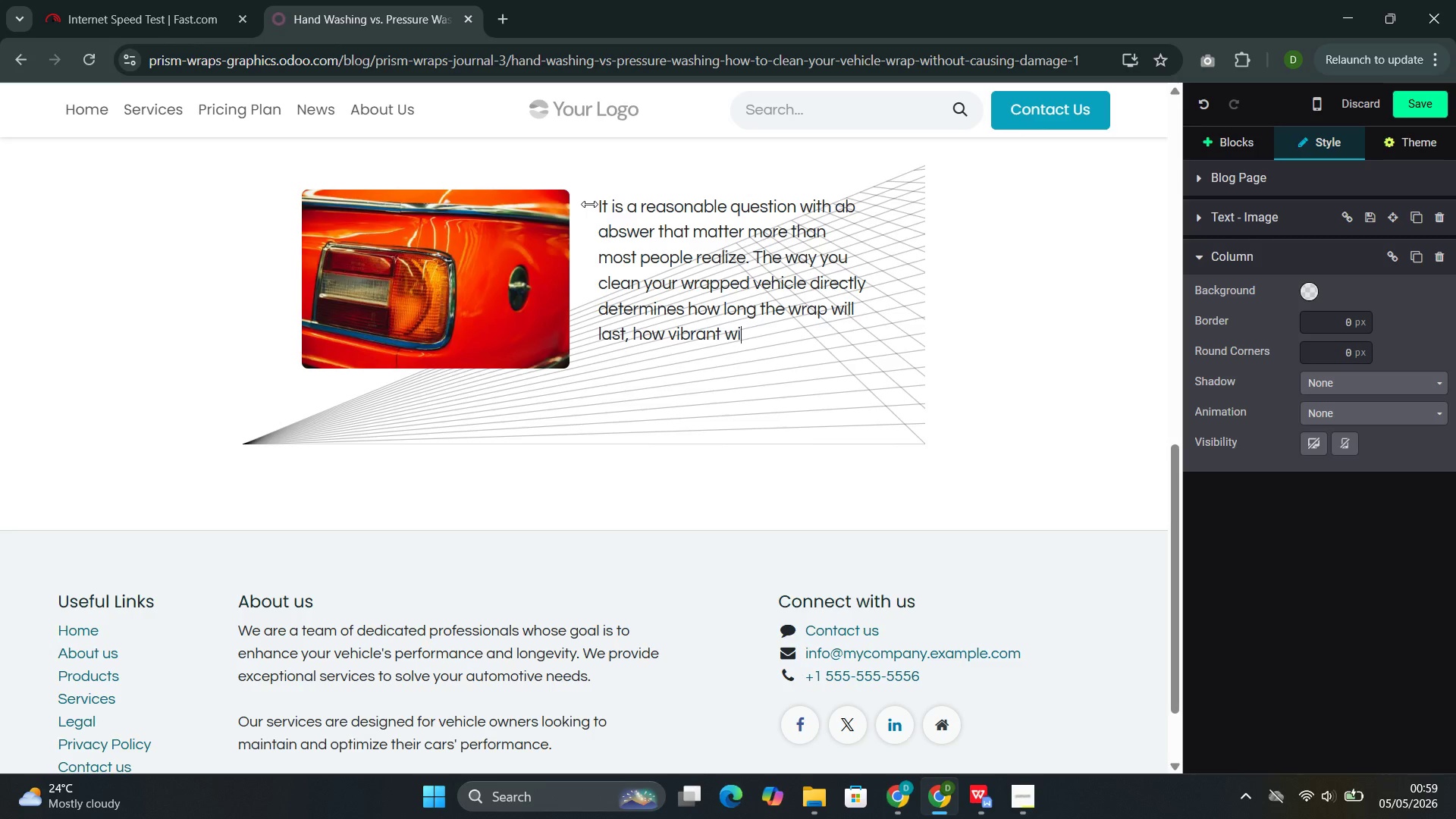 
key(Backspace)
 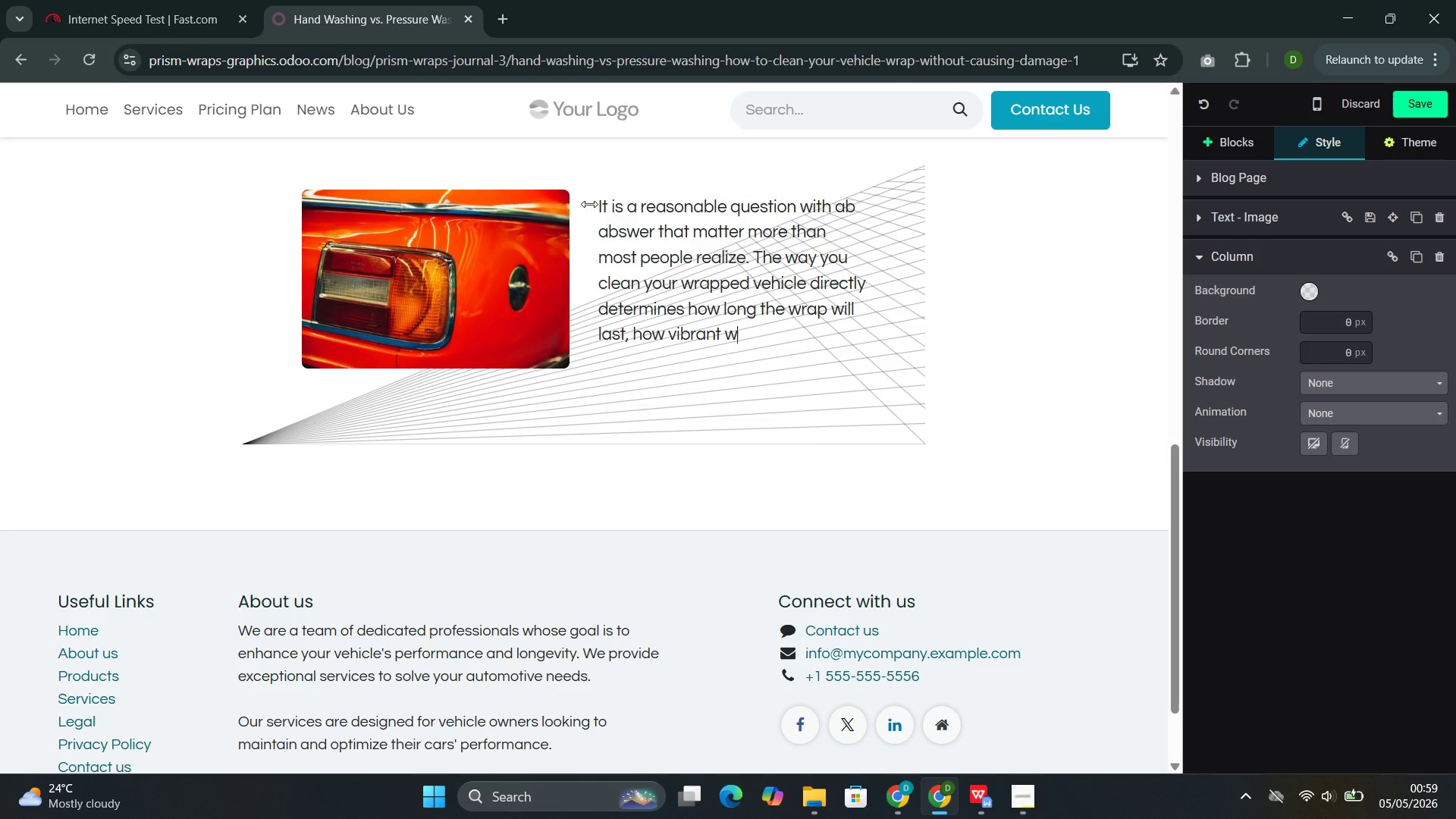 
key(Backspace)
 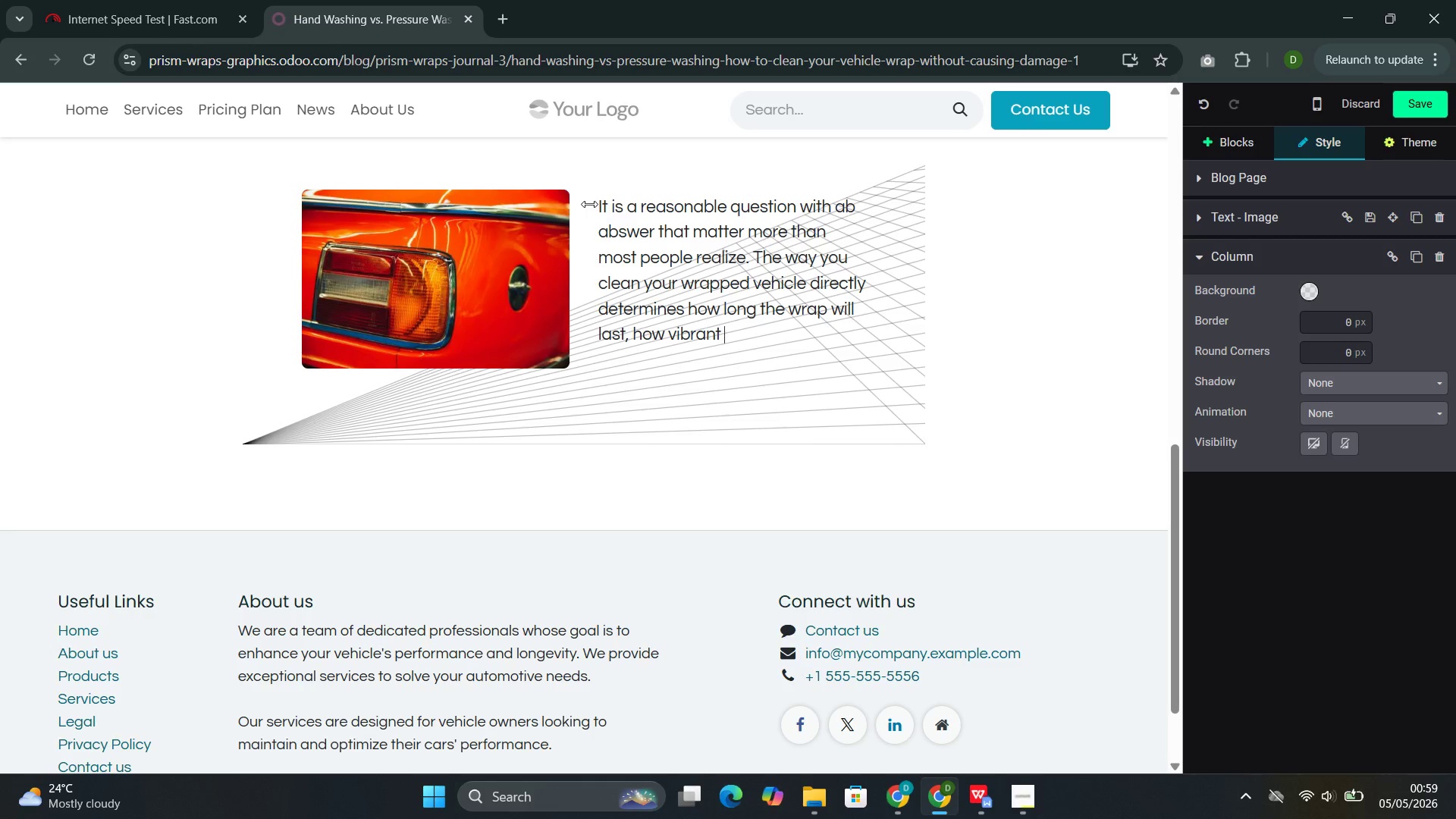 
key(Backspace)
 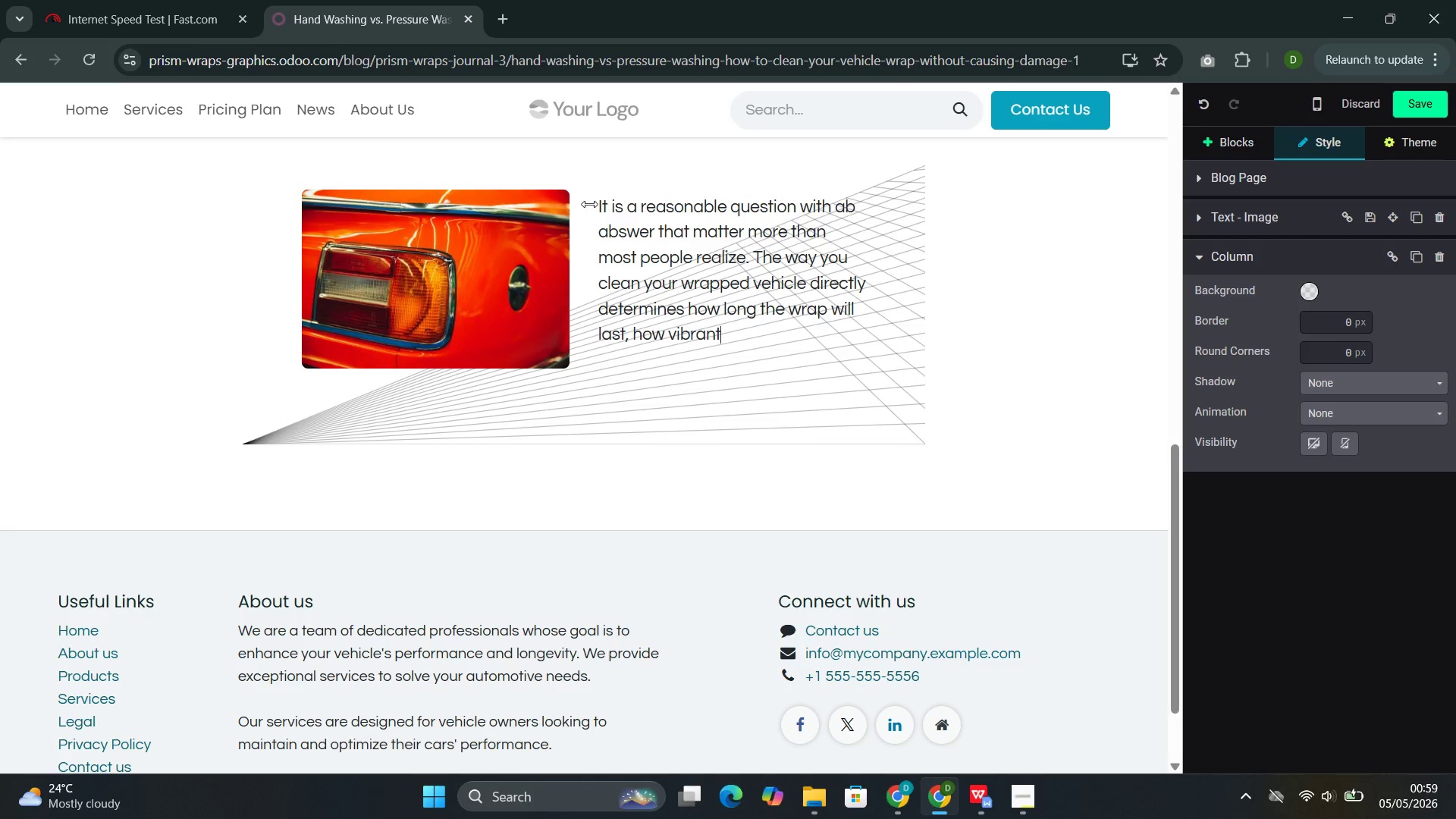 
key(Backspace)
 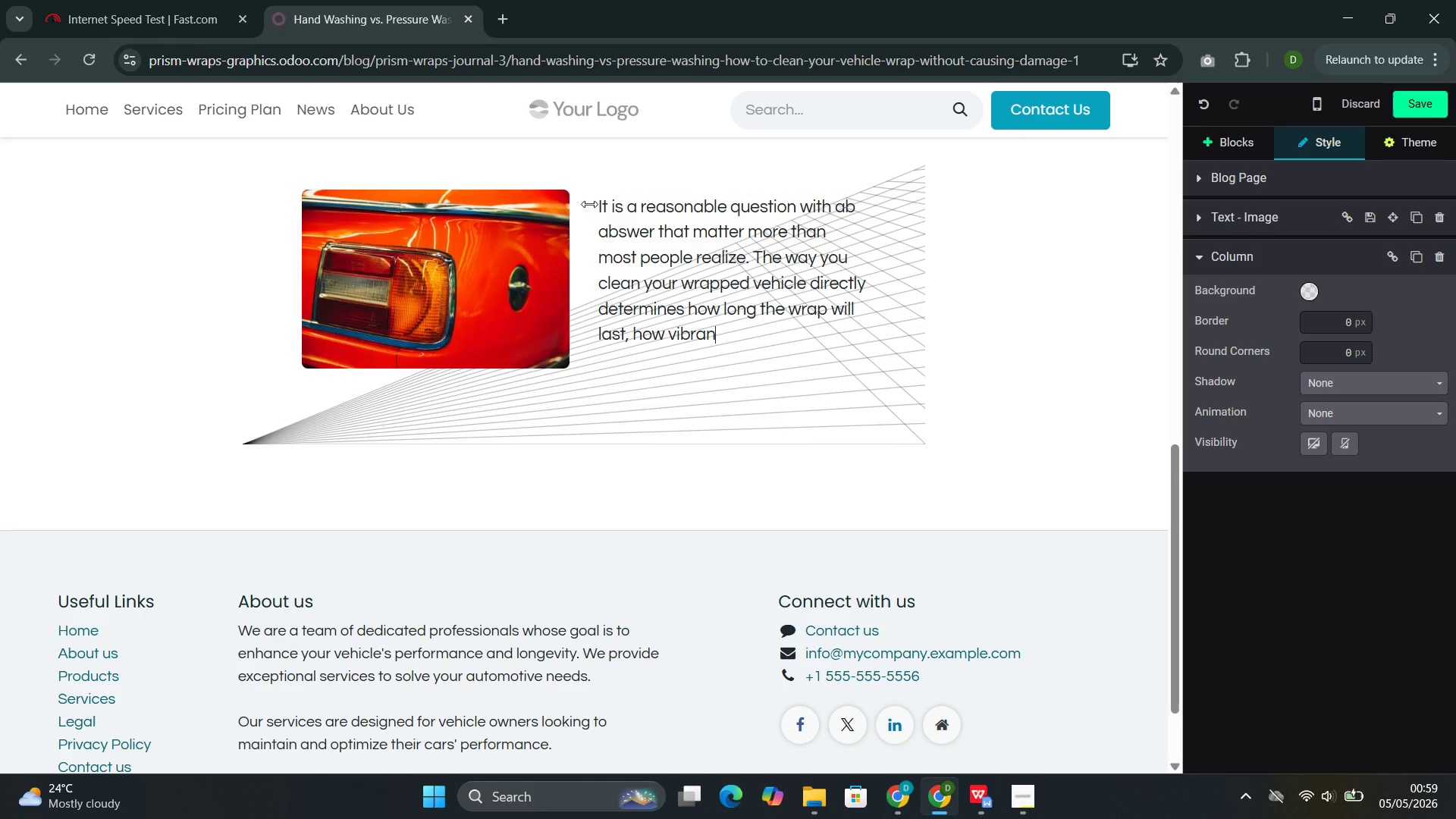 
key(Backspace)
 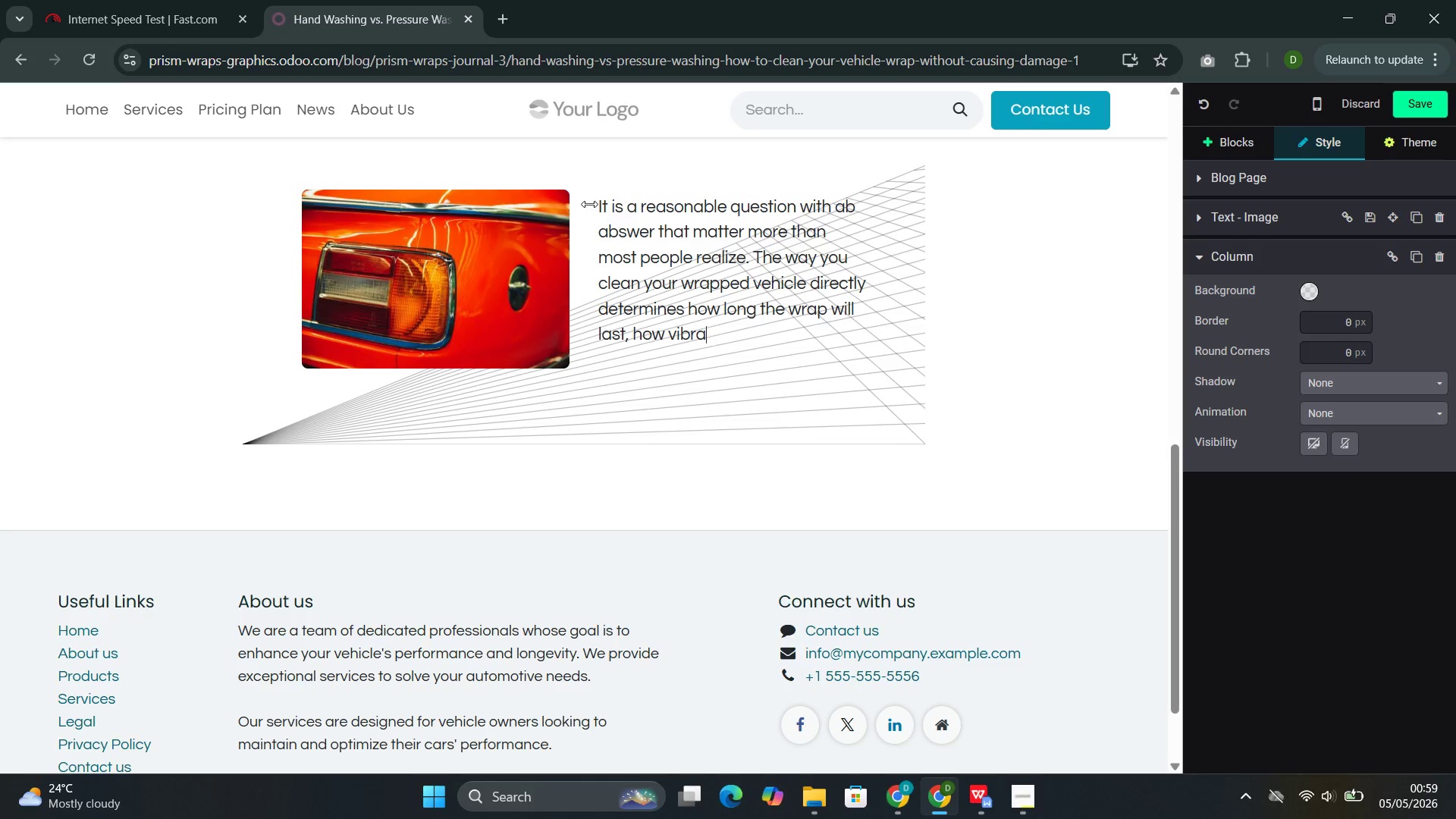 
key(Backspace)
 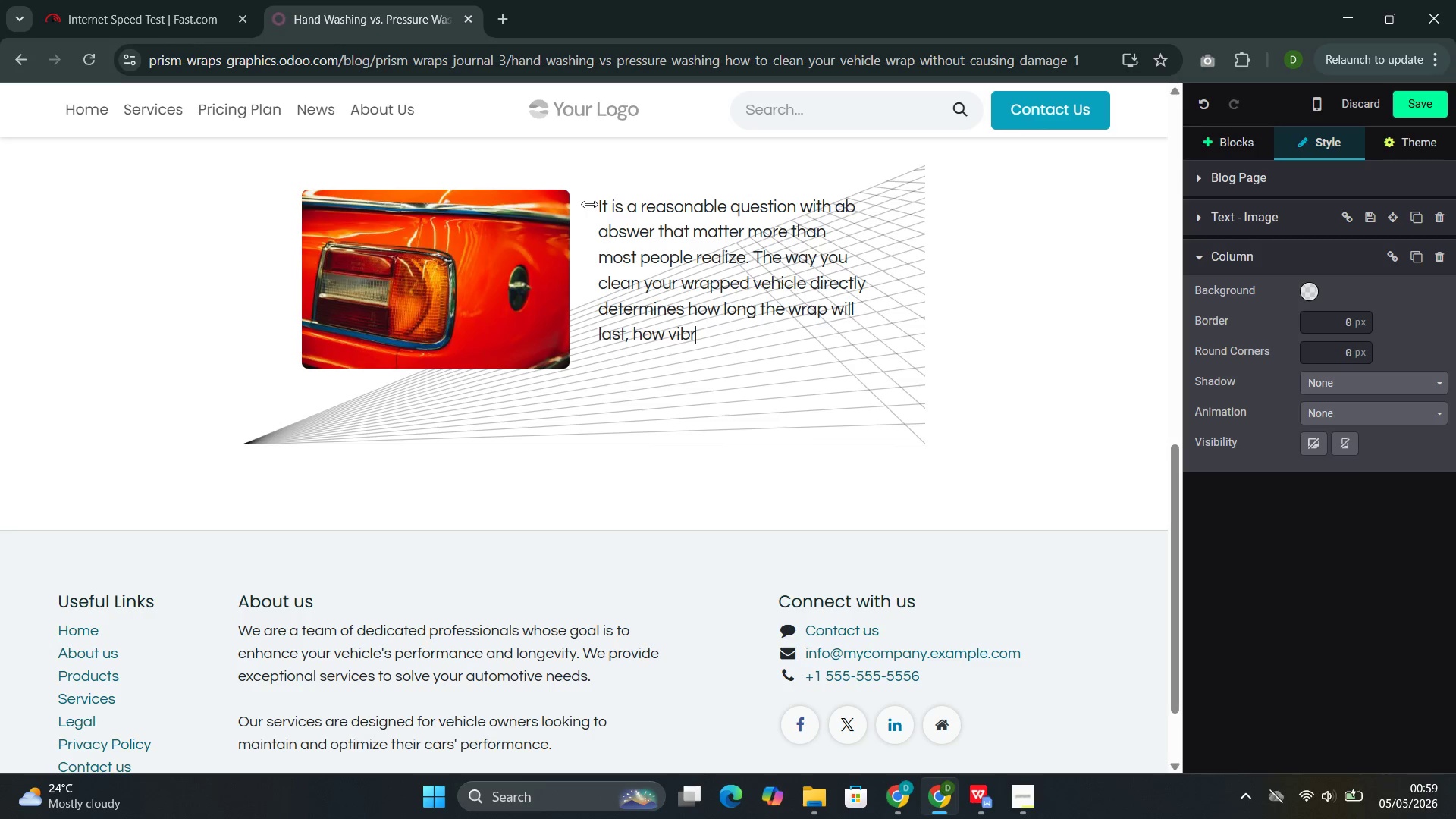 
key(Backspace)
 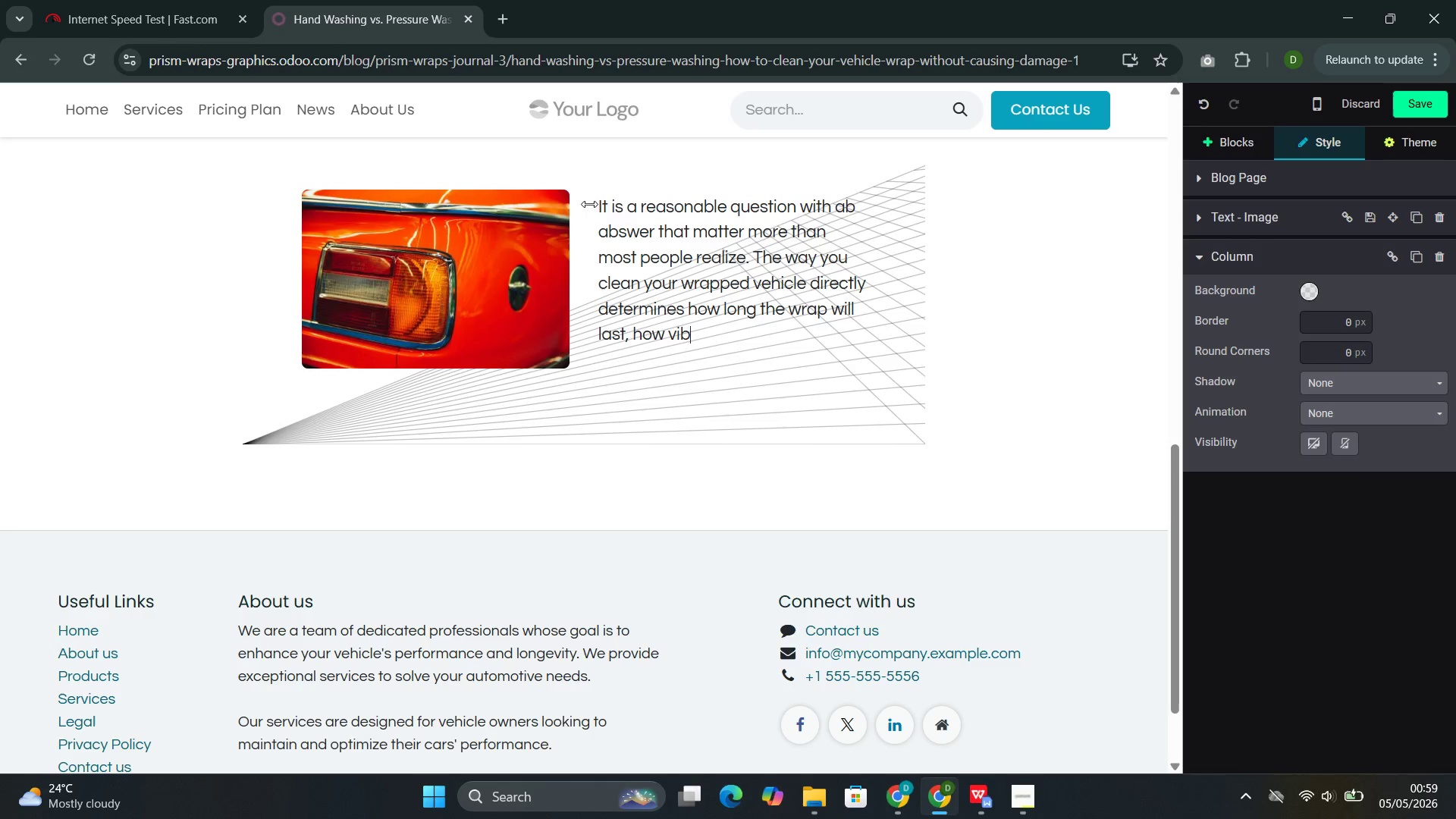 
key(Backspace)
 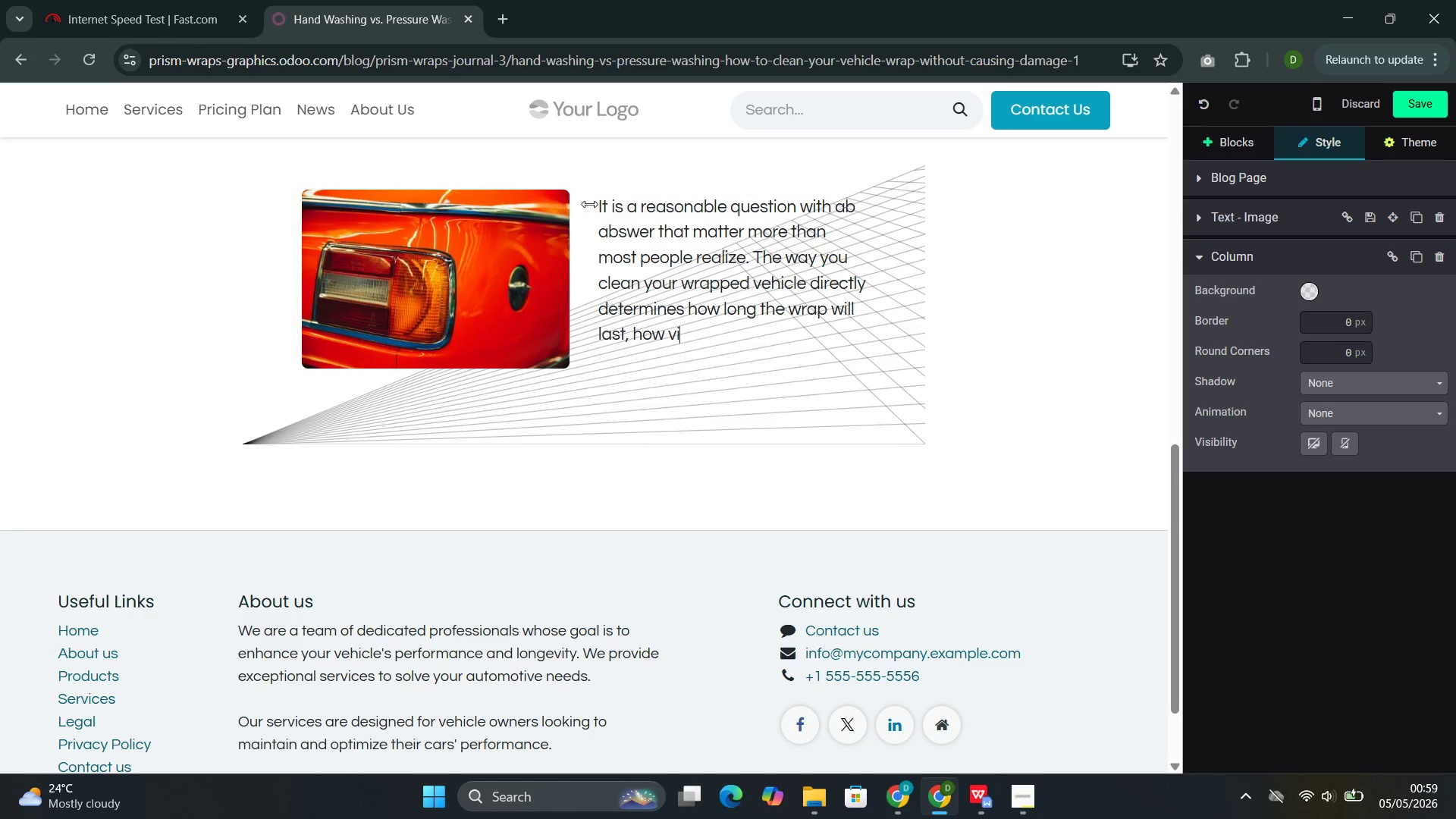 
key(Backspace)
 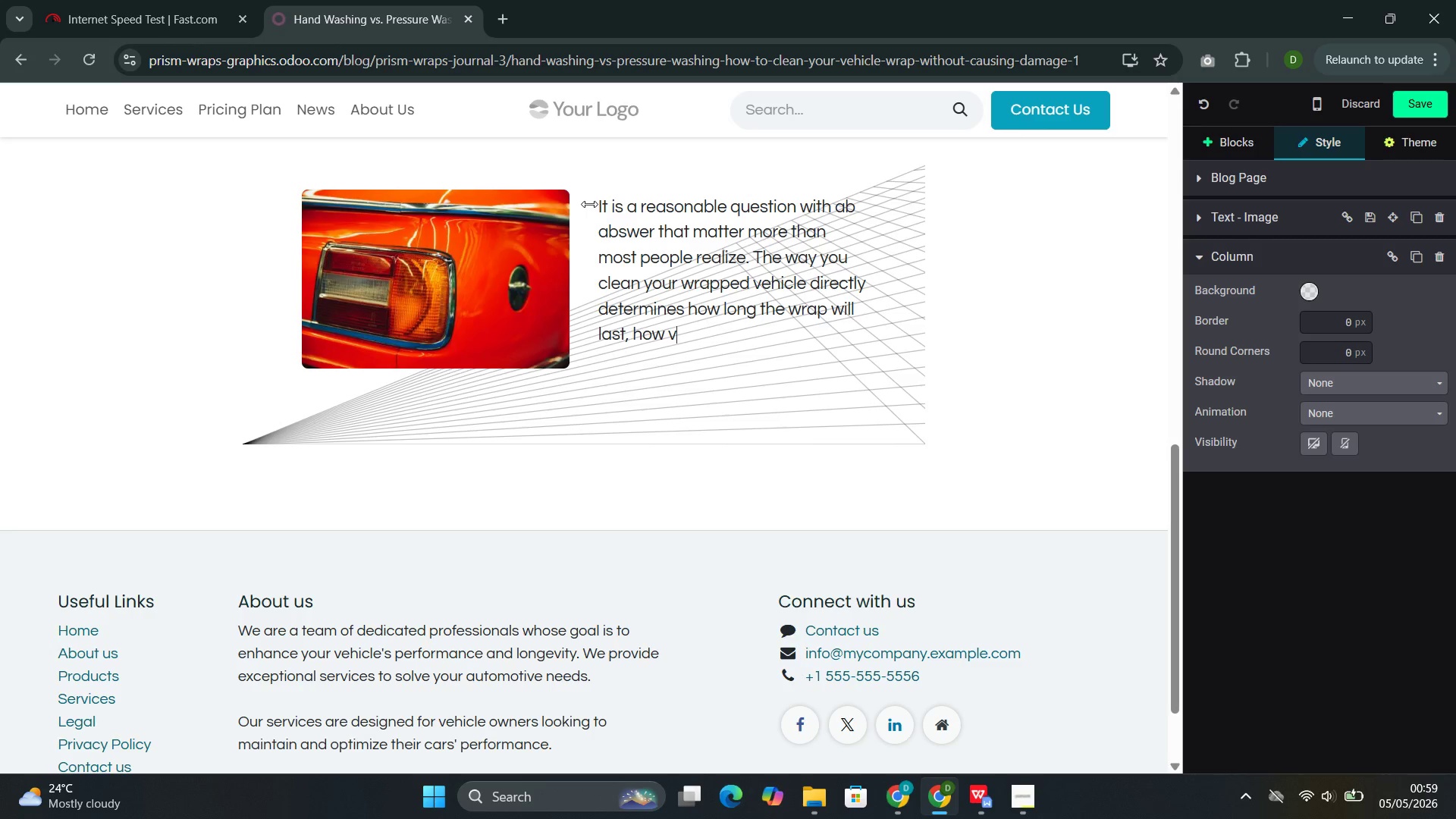 
key(Control+Z)
 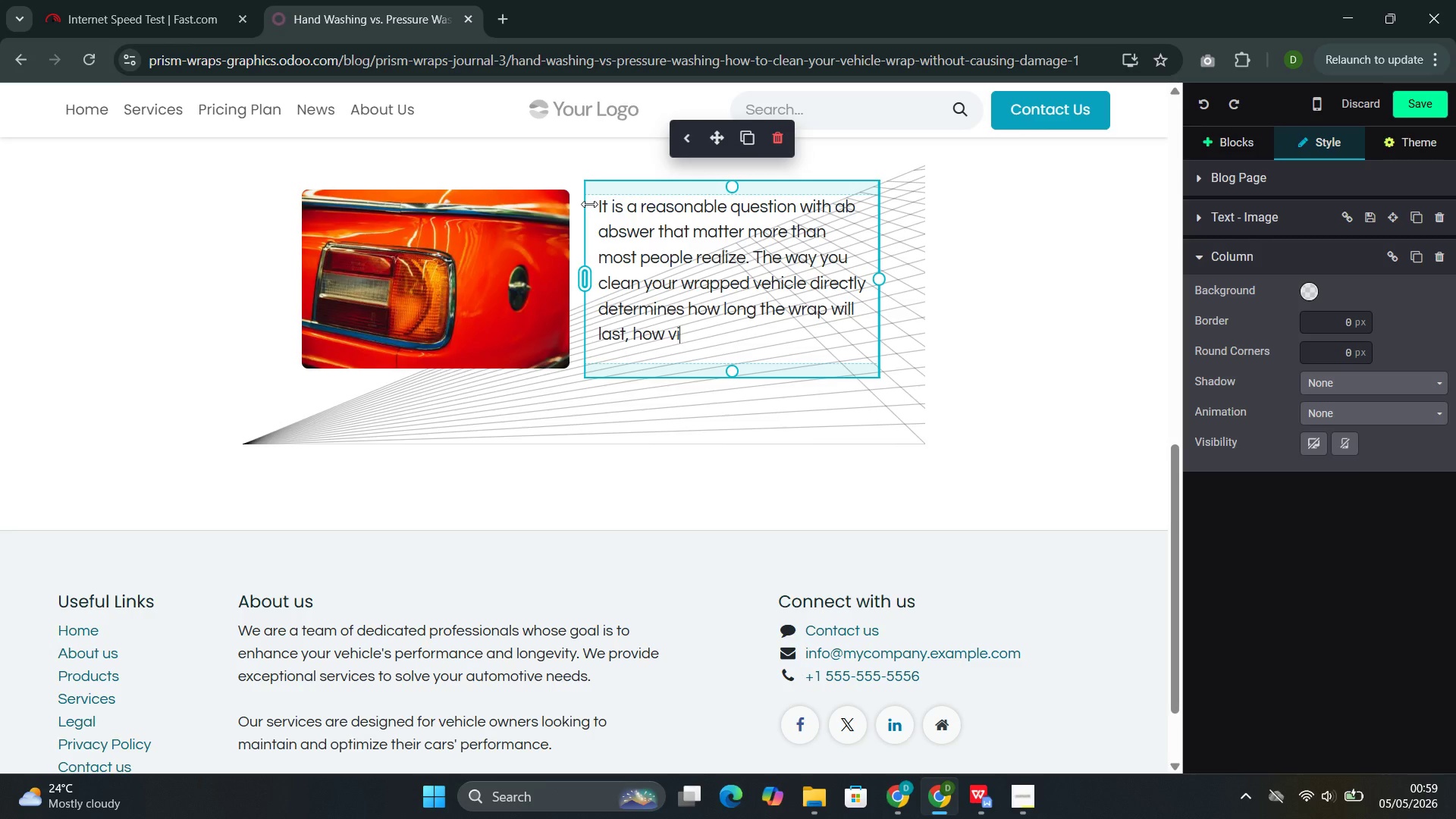 
key(Control+Z)
 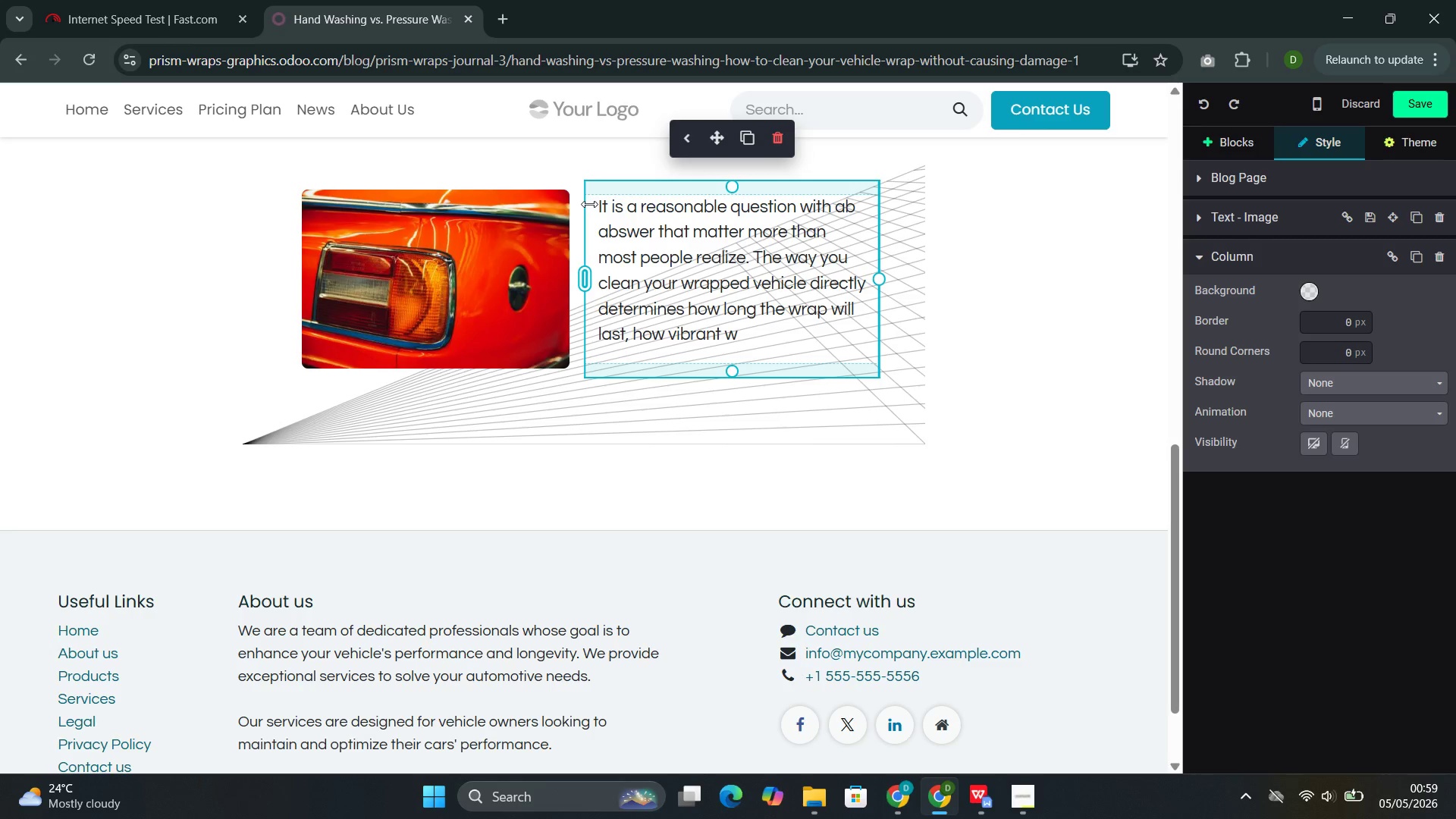 
key(Backspace)
 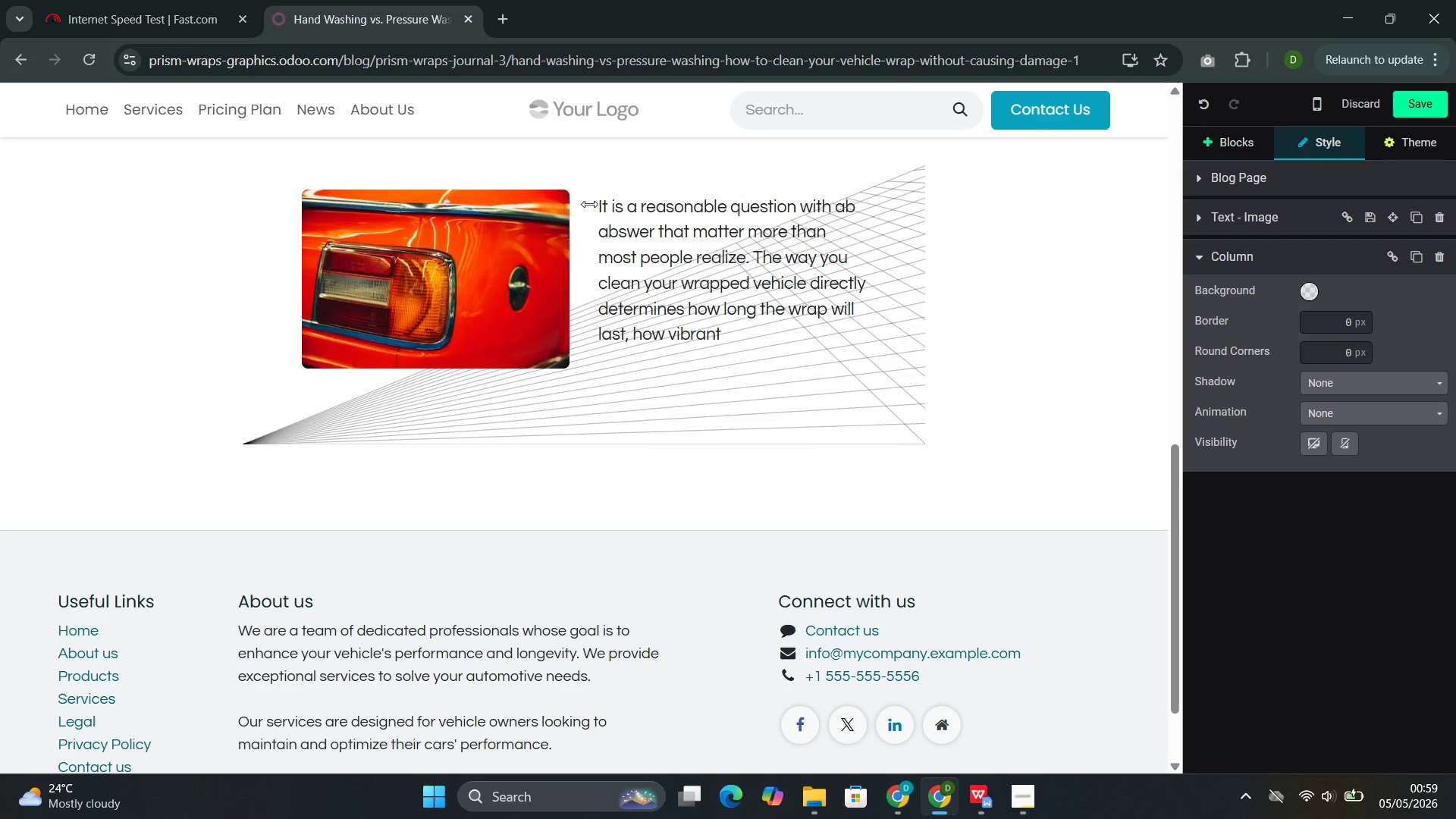 
type(the ci)
key(Backspace)
type(olor wo)
key(Backspace)
type(ill remain )
key(Backspace)
type(, aand whether you will experice h)
key(Backspace)
type(the leads to premature replacement =.)
key(Backspace)
key(Backspace)
key(Backspace)
type(.)
 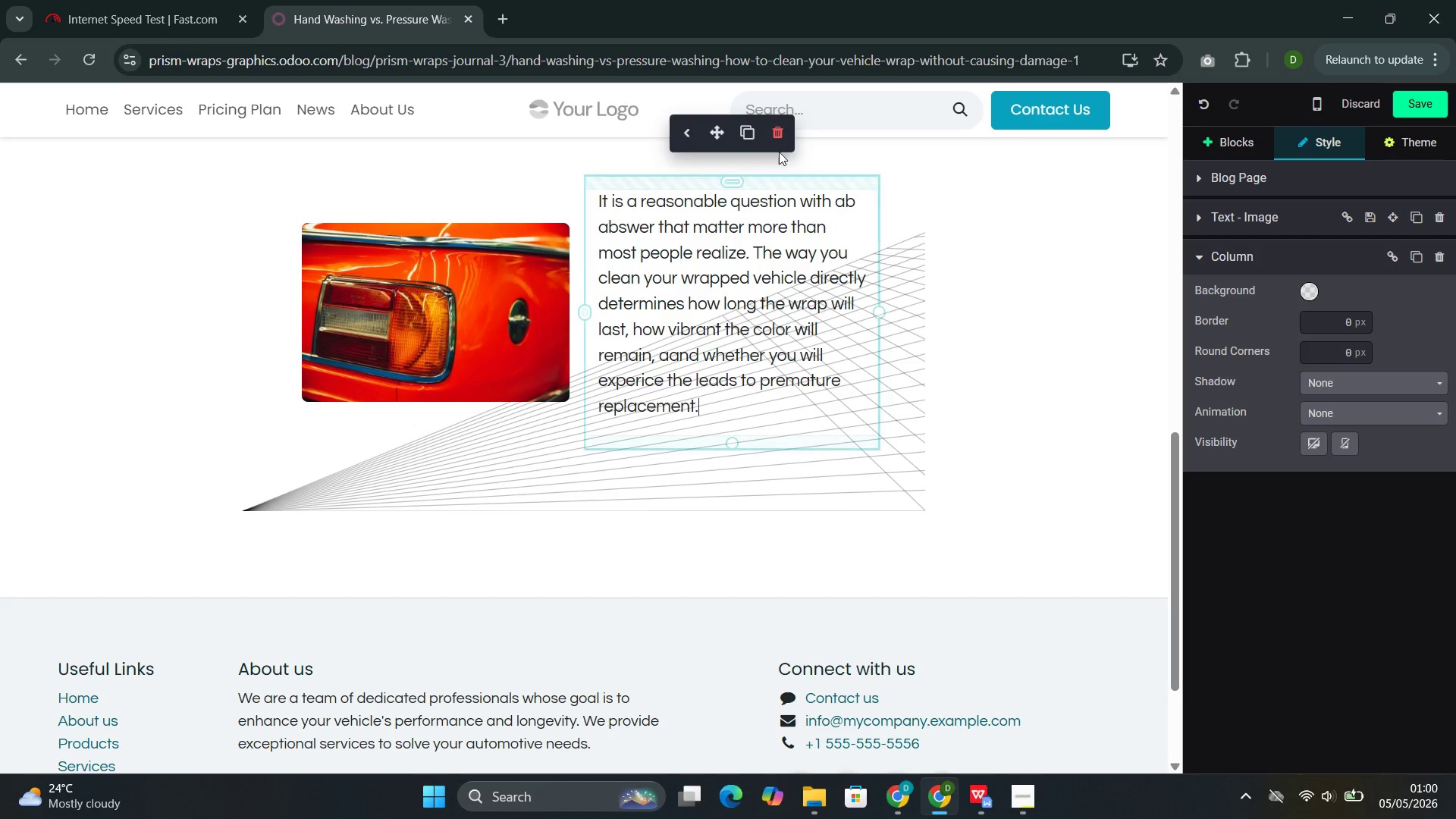 
wait(7.05)
 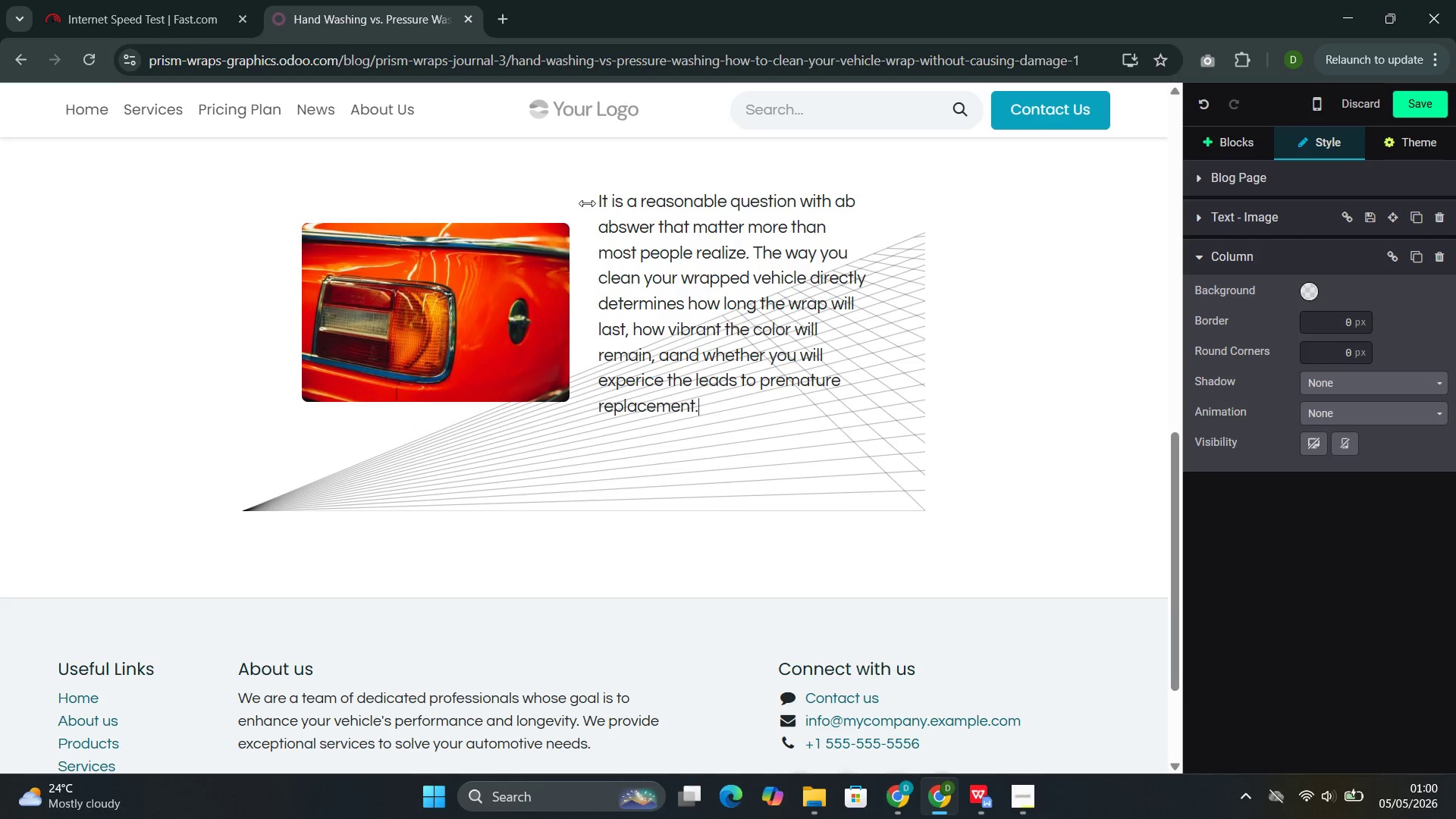 
left_click([494, 325])
 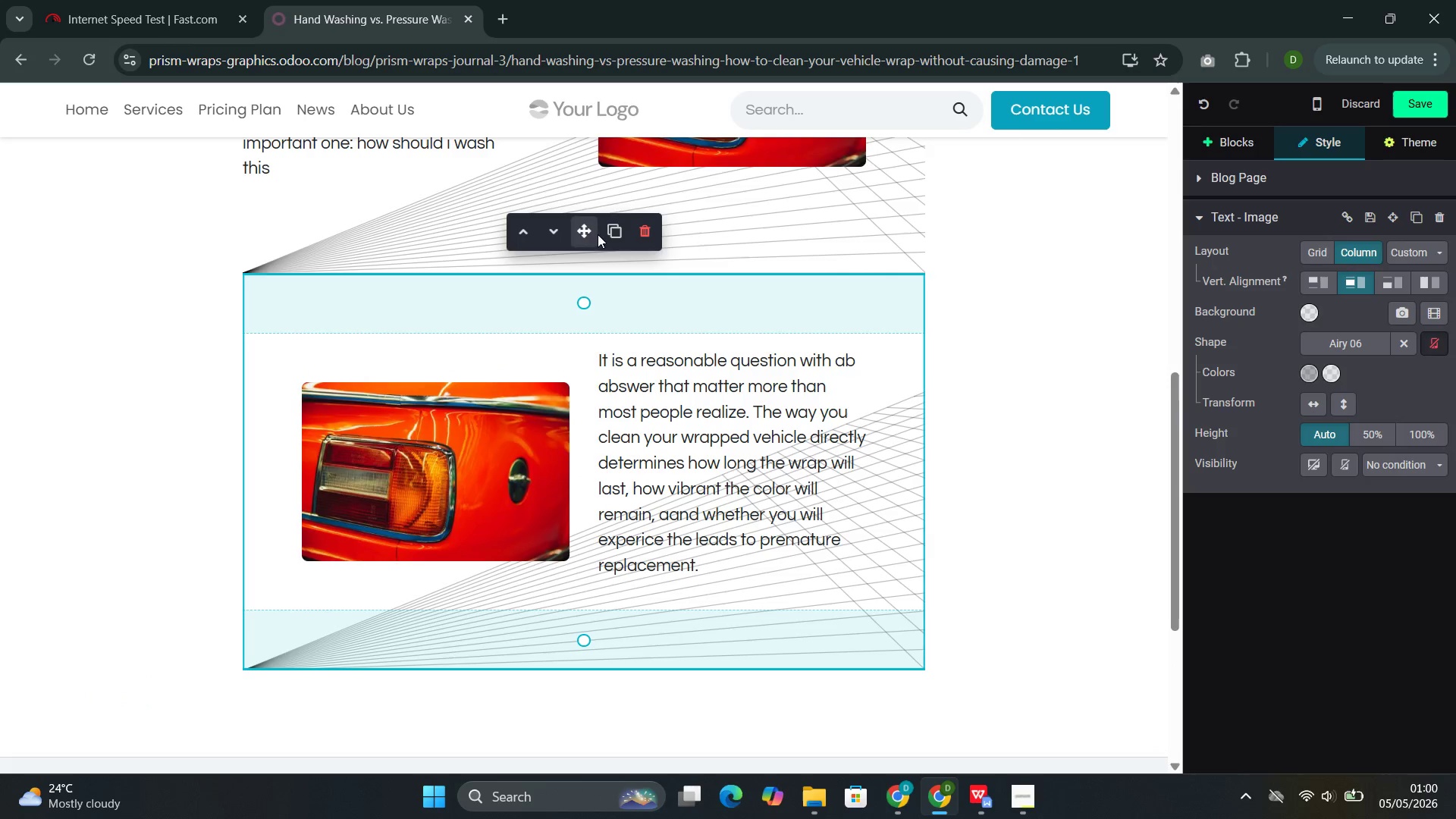 
left_click([609, 239])
 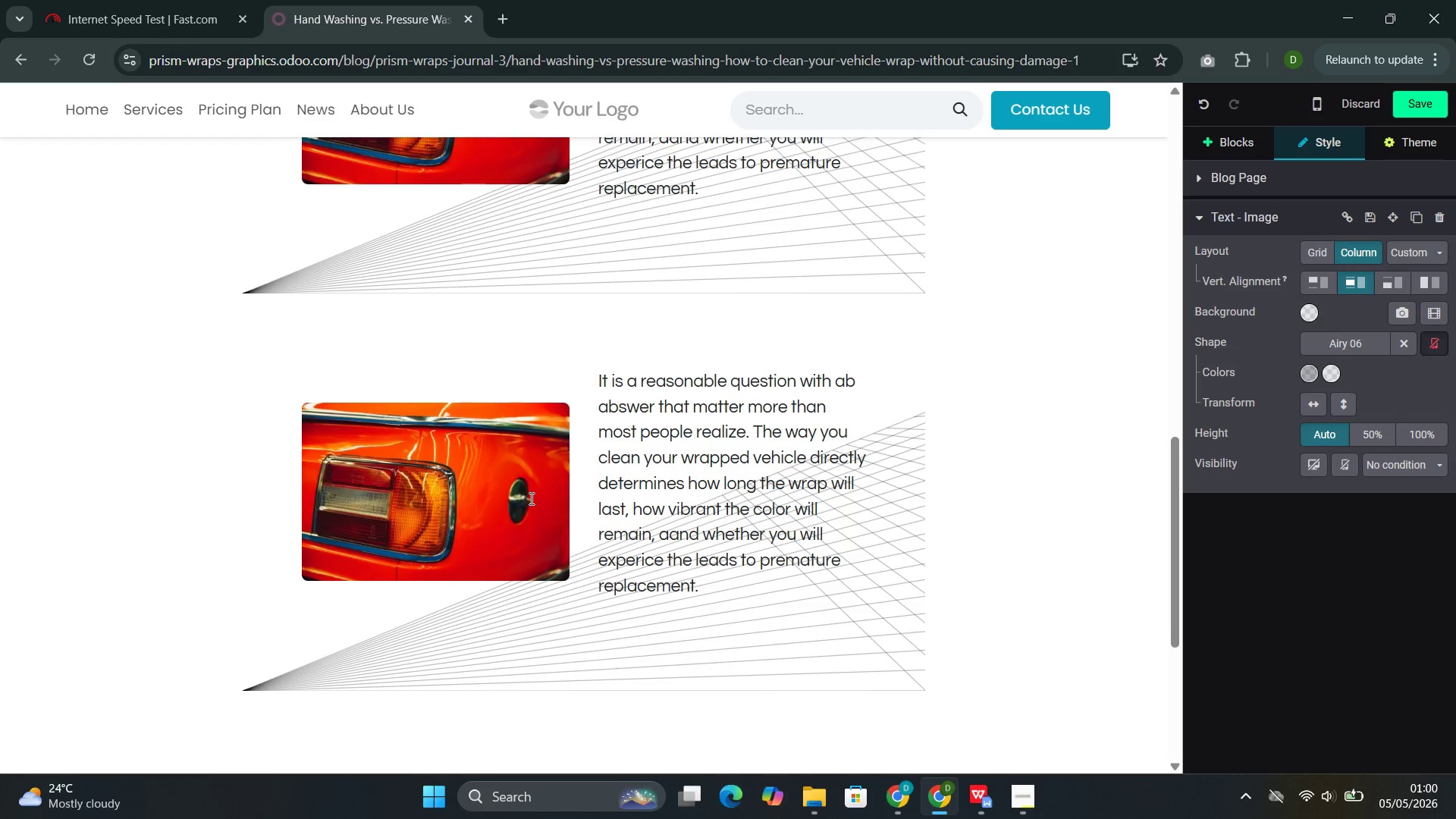 
left_click([490, 496])
 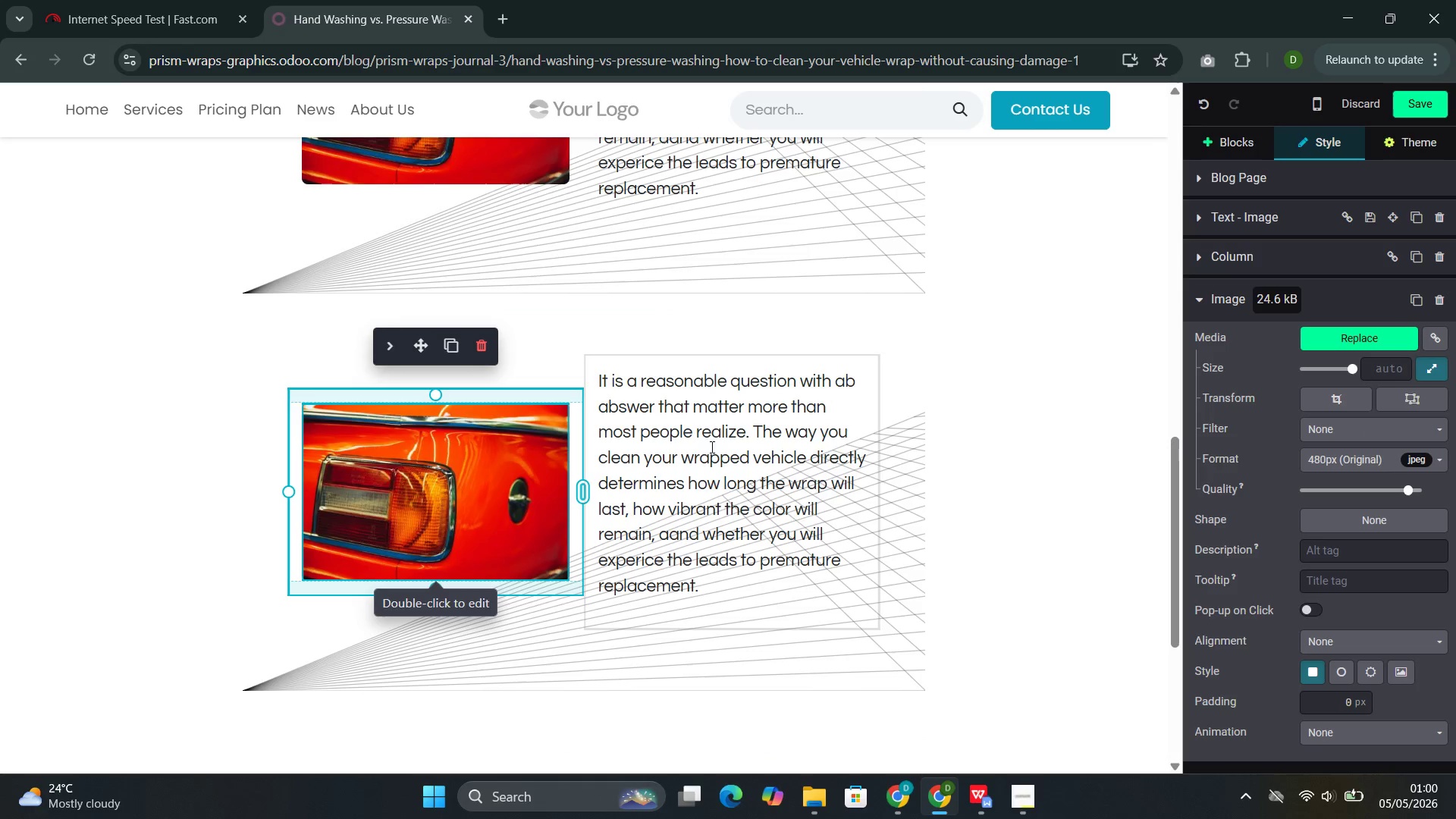 
left_click([717, 441])
 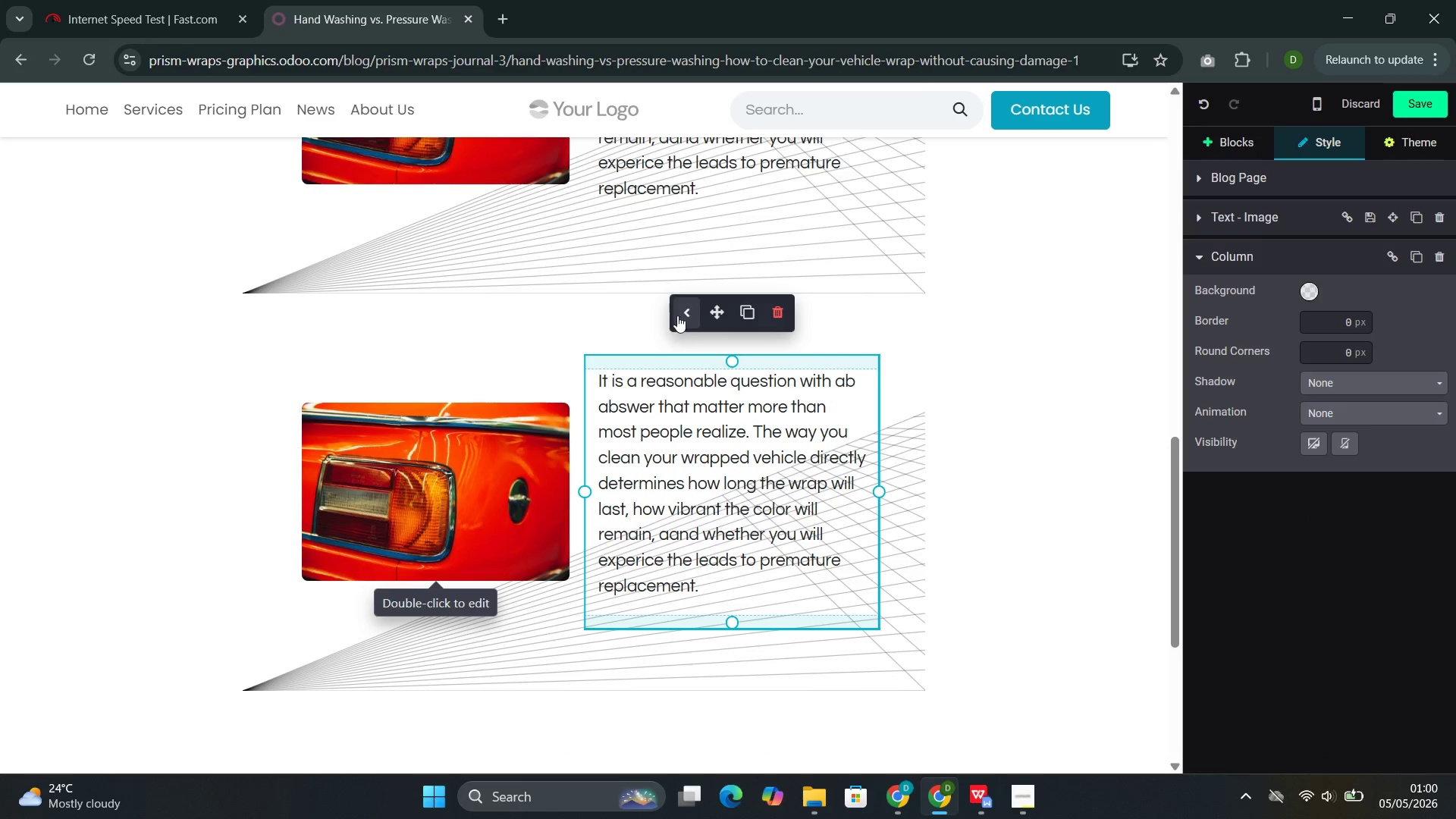 
left_click([684, 312])
 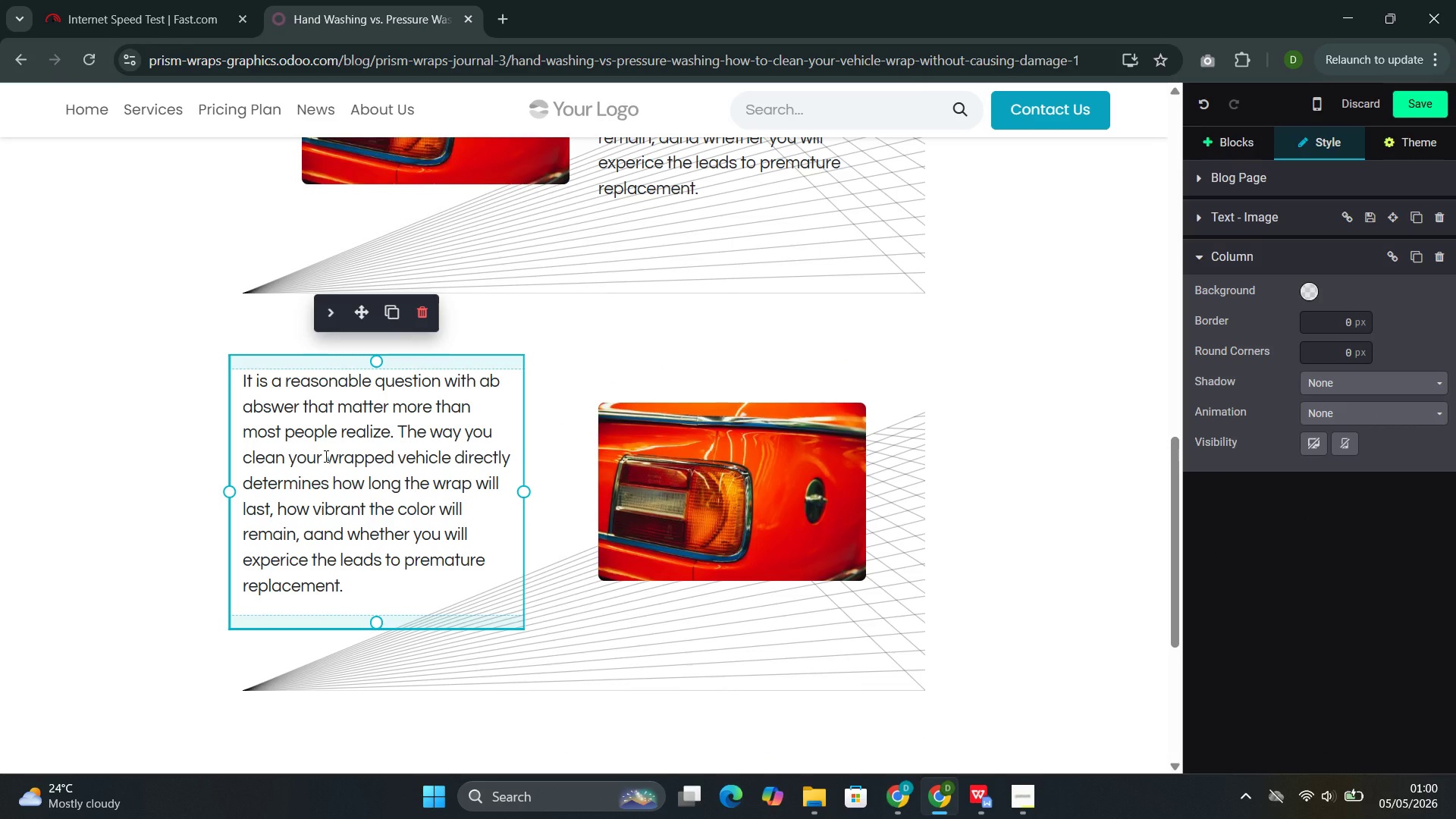 
double_click([325, 456])
 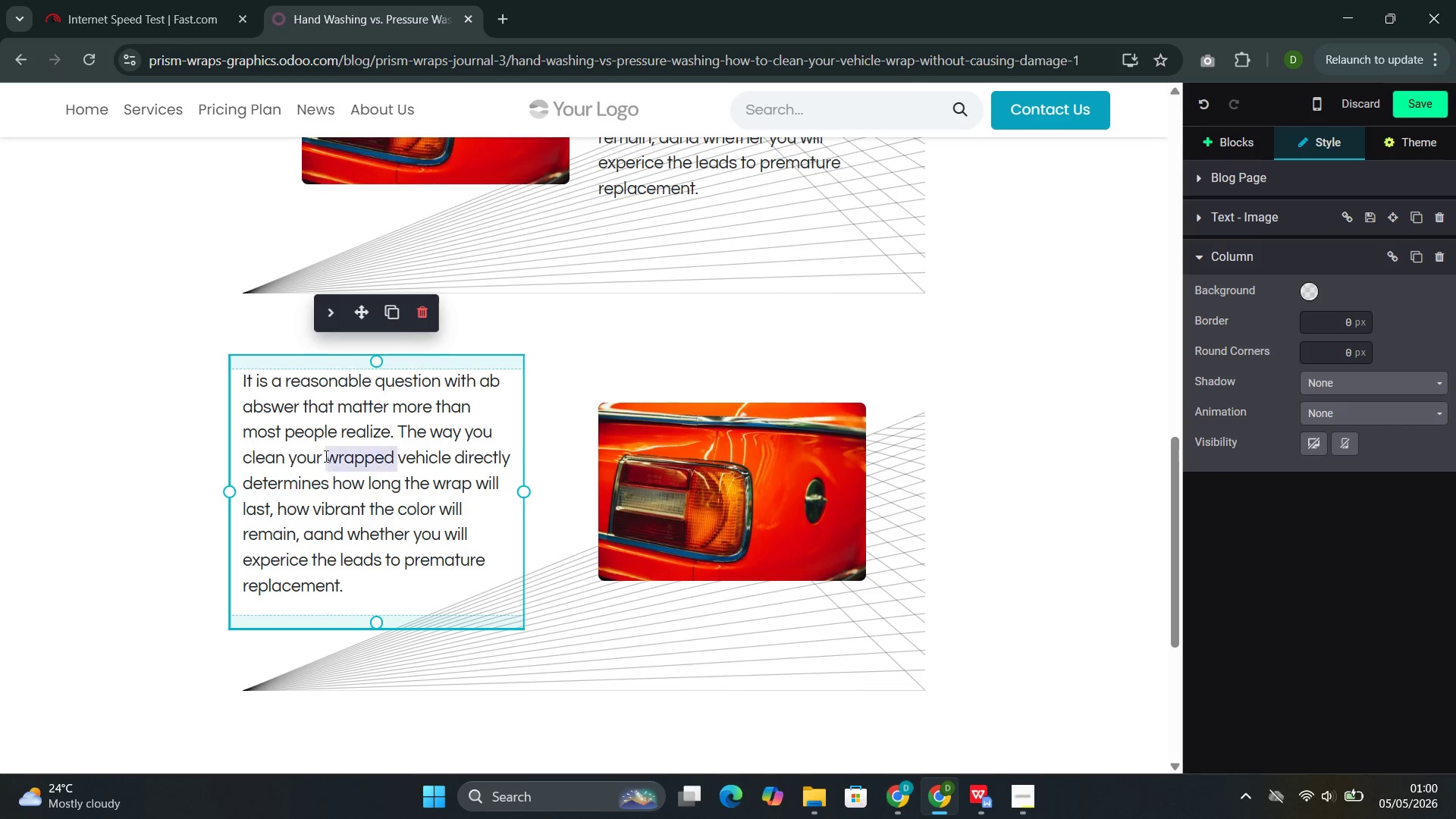 
triple_click([325, 456])
 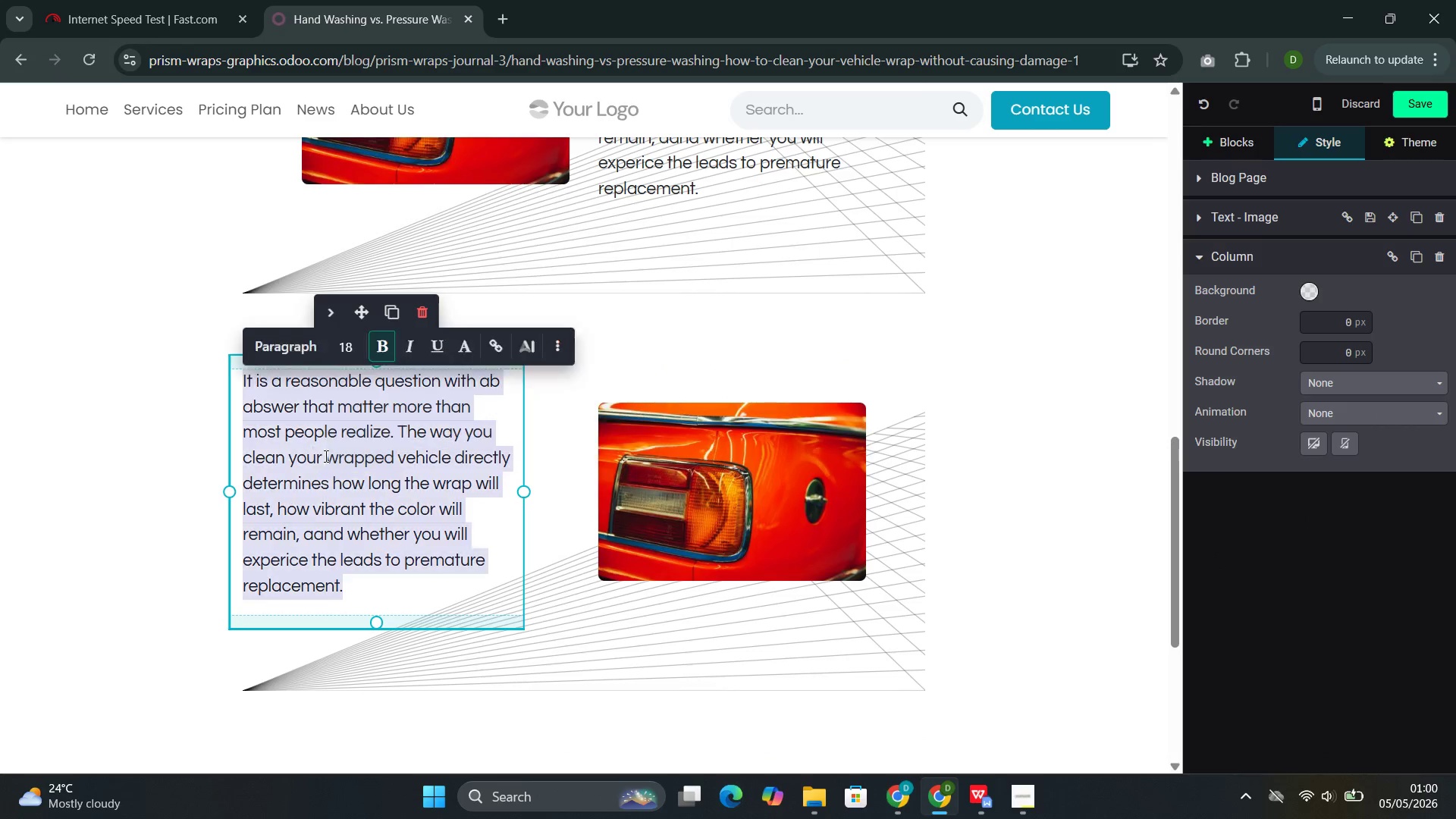 
triple_click([325, 456])
 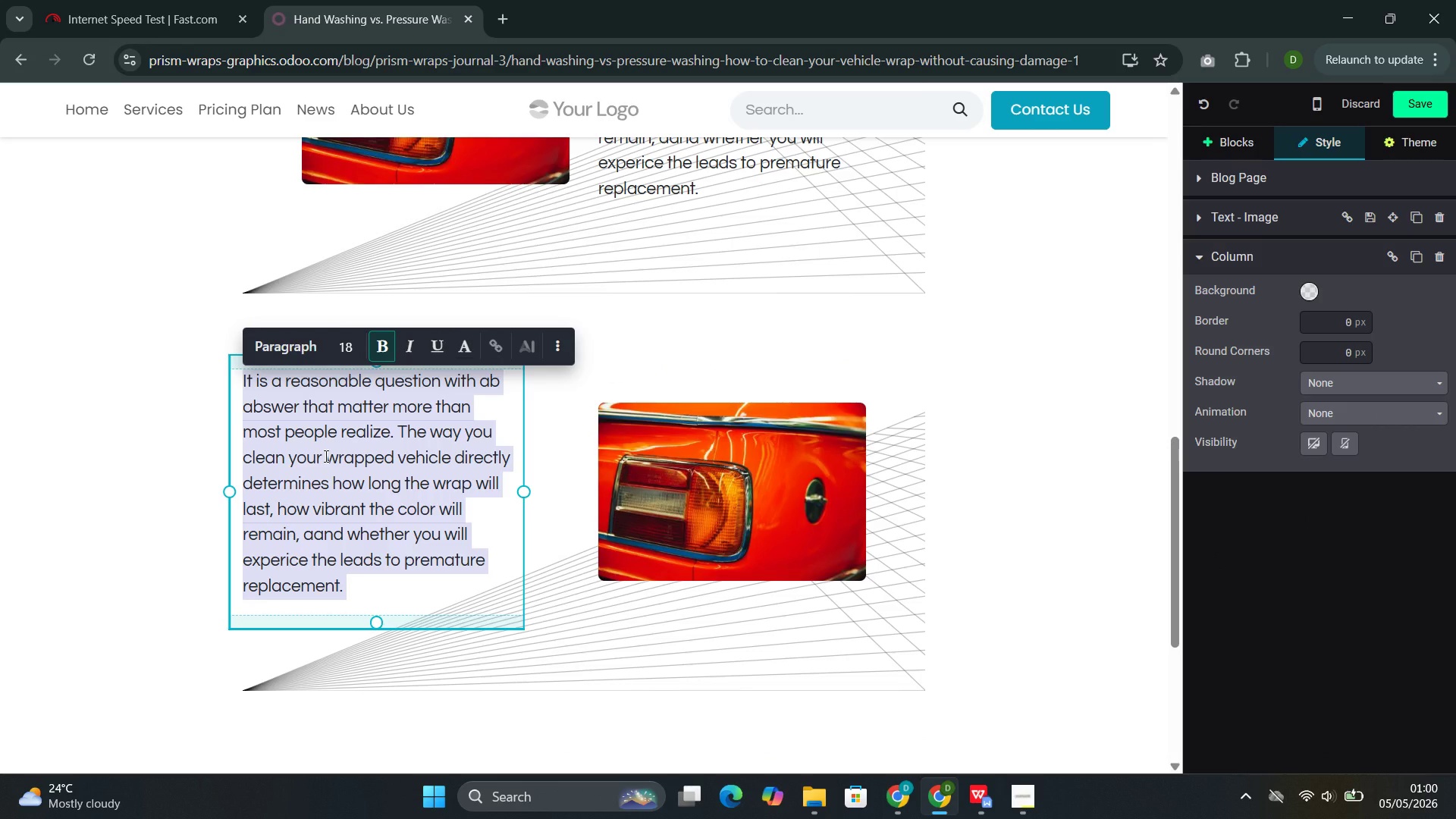 
type(The short answer: habd wash oly)
key(Backspace)
key(Backspace)
type(nly,)
 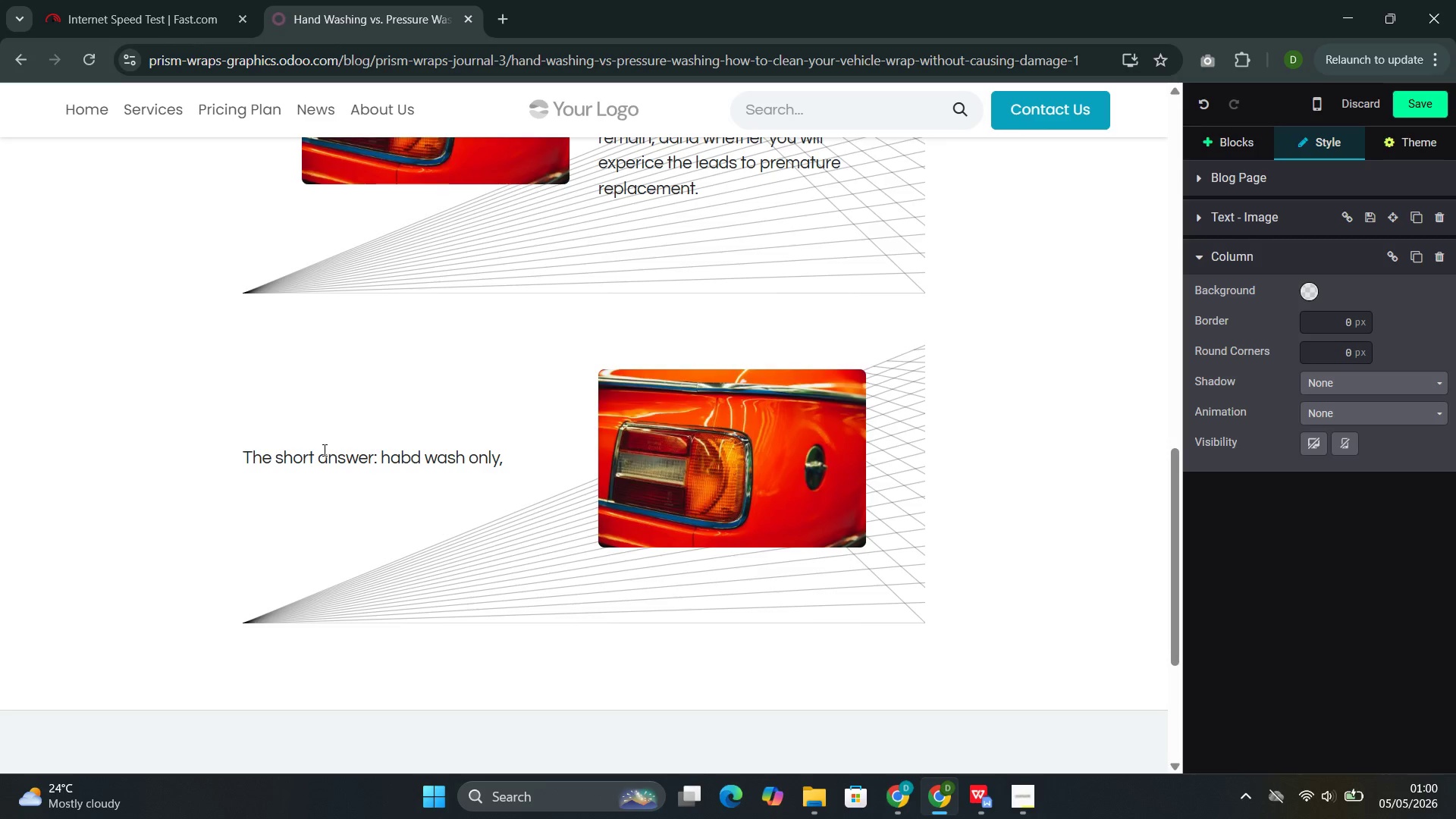 
key(Backspace)
type(. Never use auti)
key(Backspace)
type(omatic )
 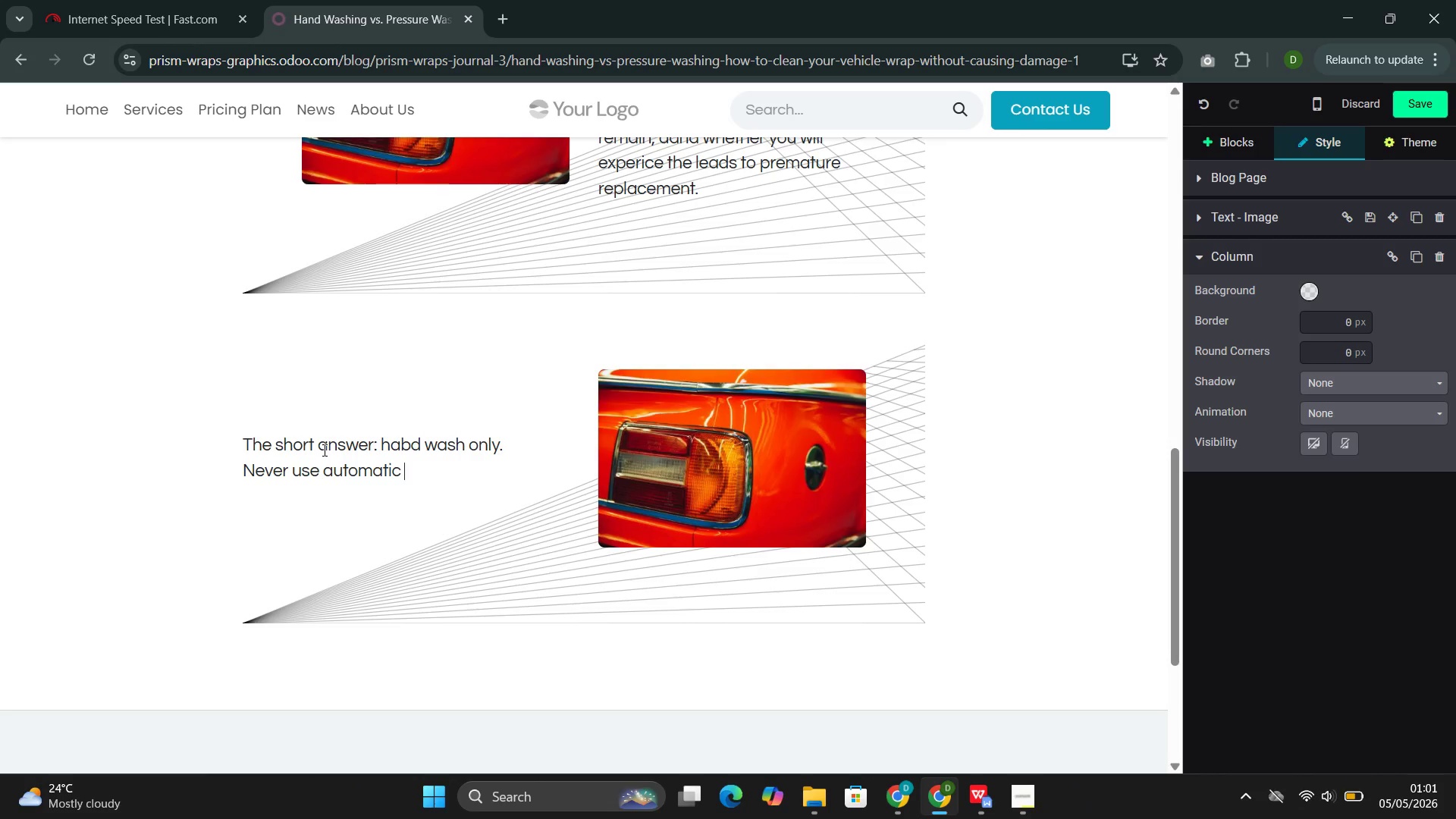 
type(car washes.)
 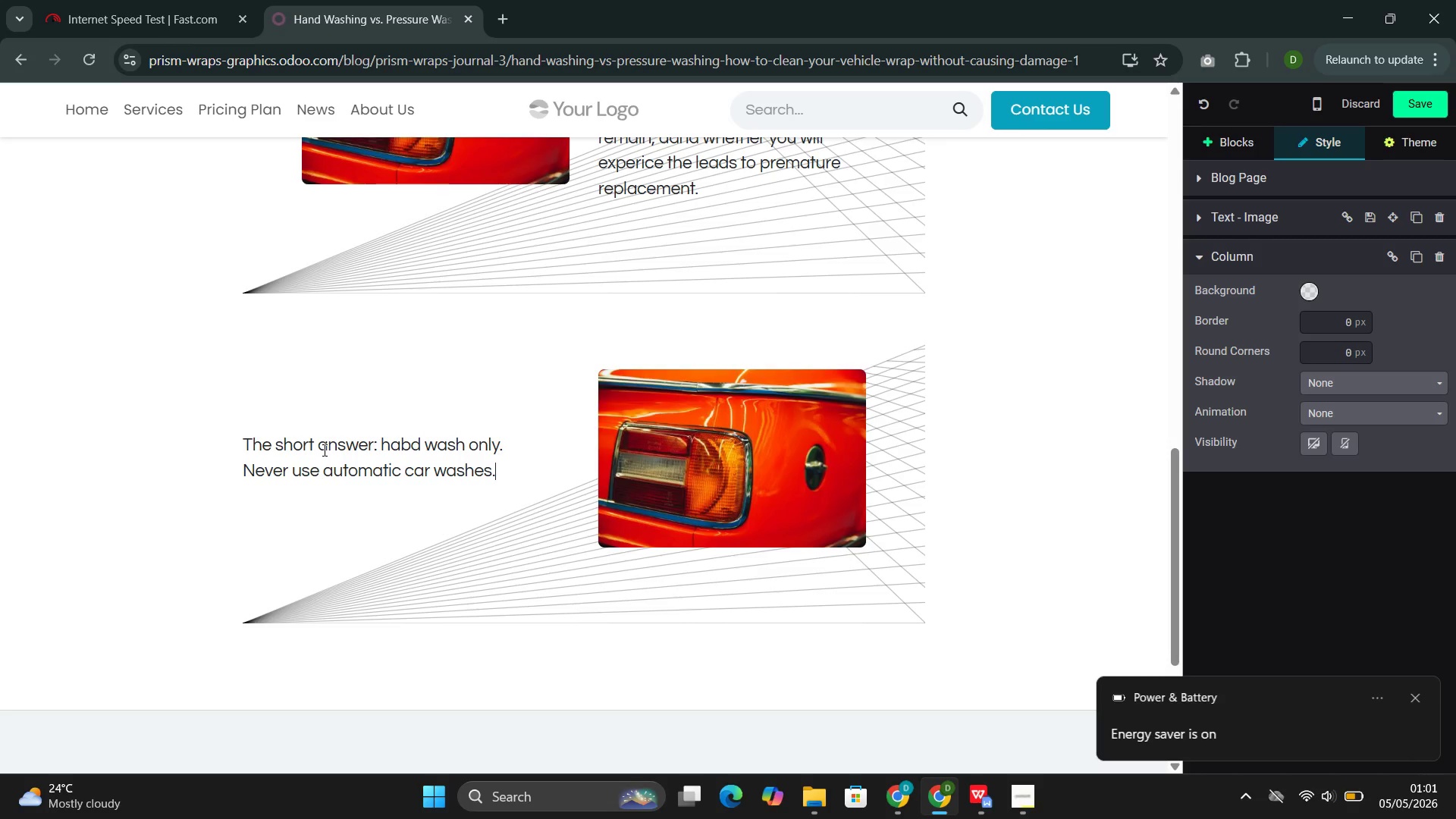 
type(T)
key(Backspace)
type( The long answer--which we provide to every customer after installation--is wa)
key(Backspace)
type(orth understanfing)
key(Backspace)
key(Backspace)
key(Backspace)
key(Backspace)
type(ding)
 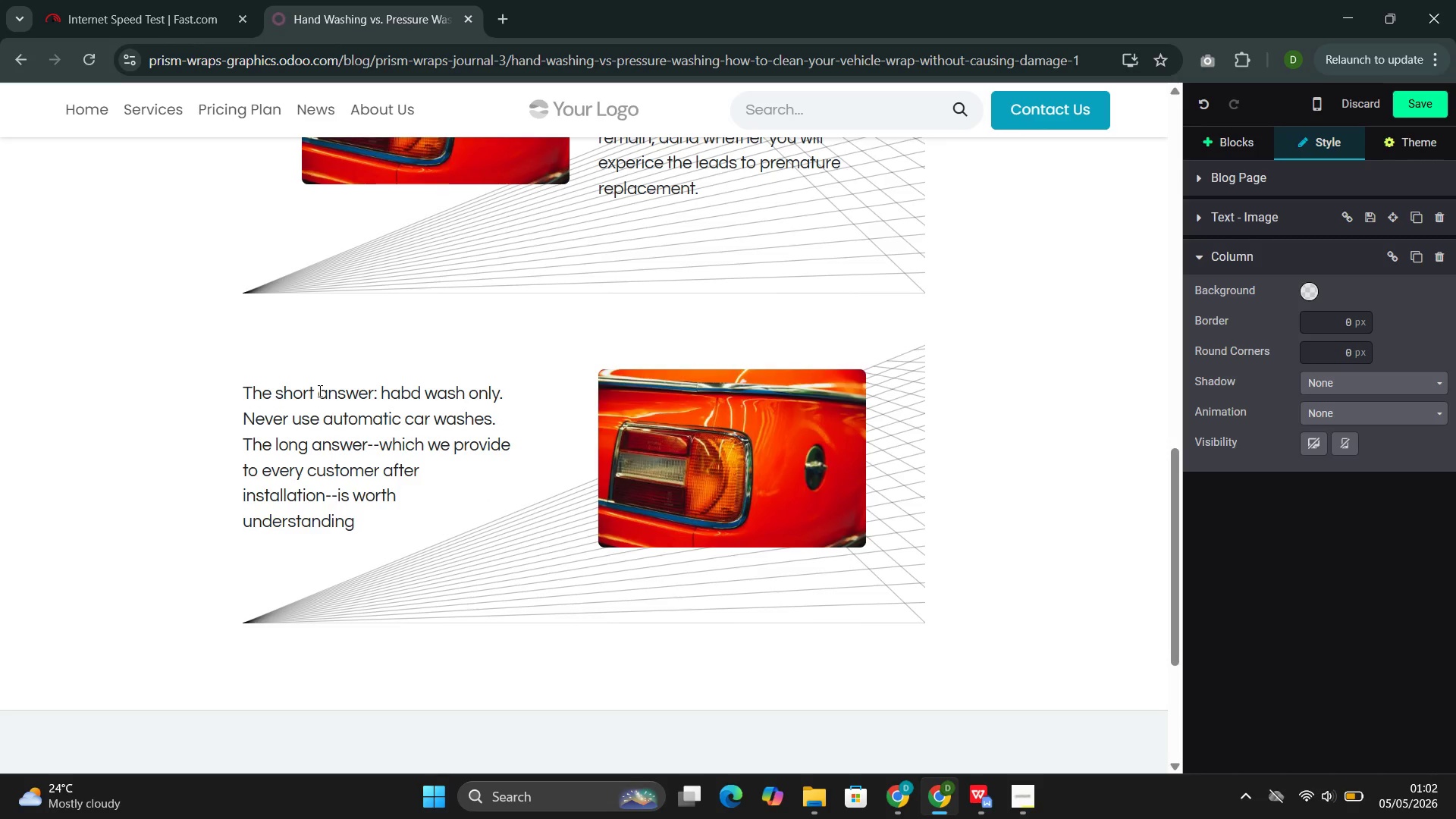 
wait(5.08)
 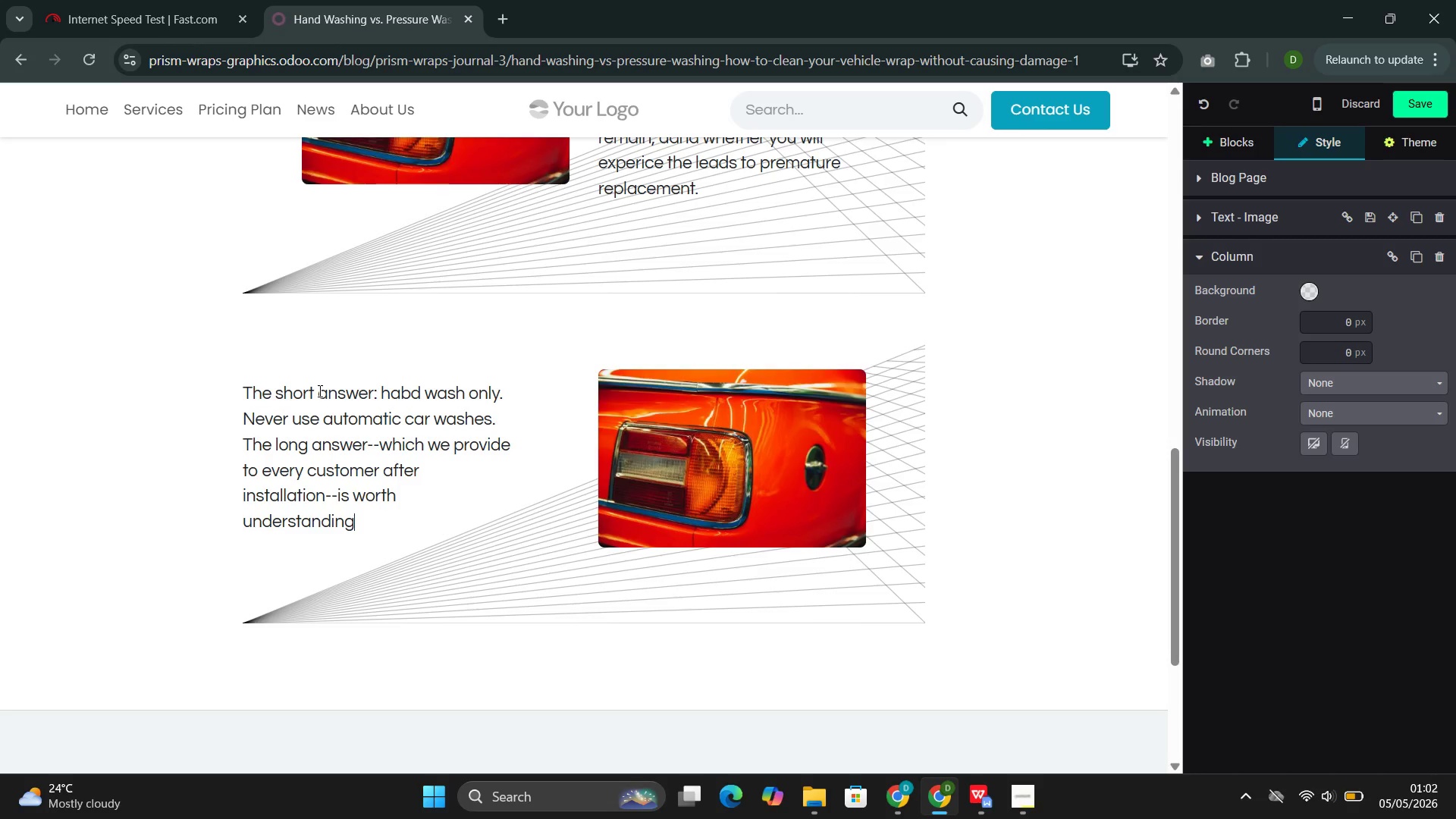 
type( in detail.)
 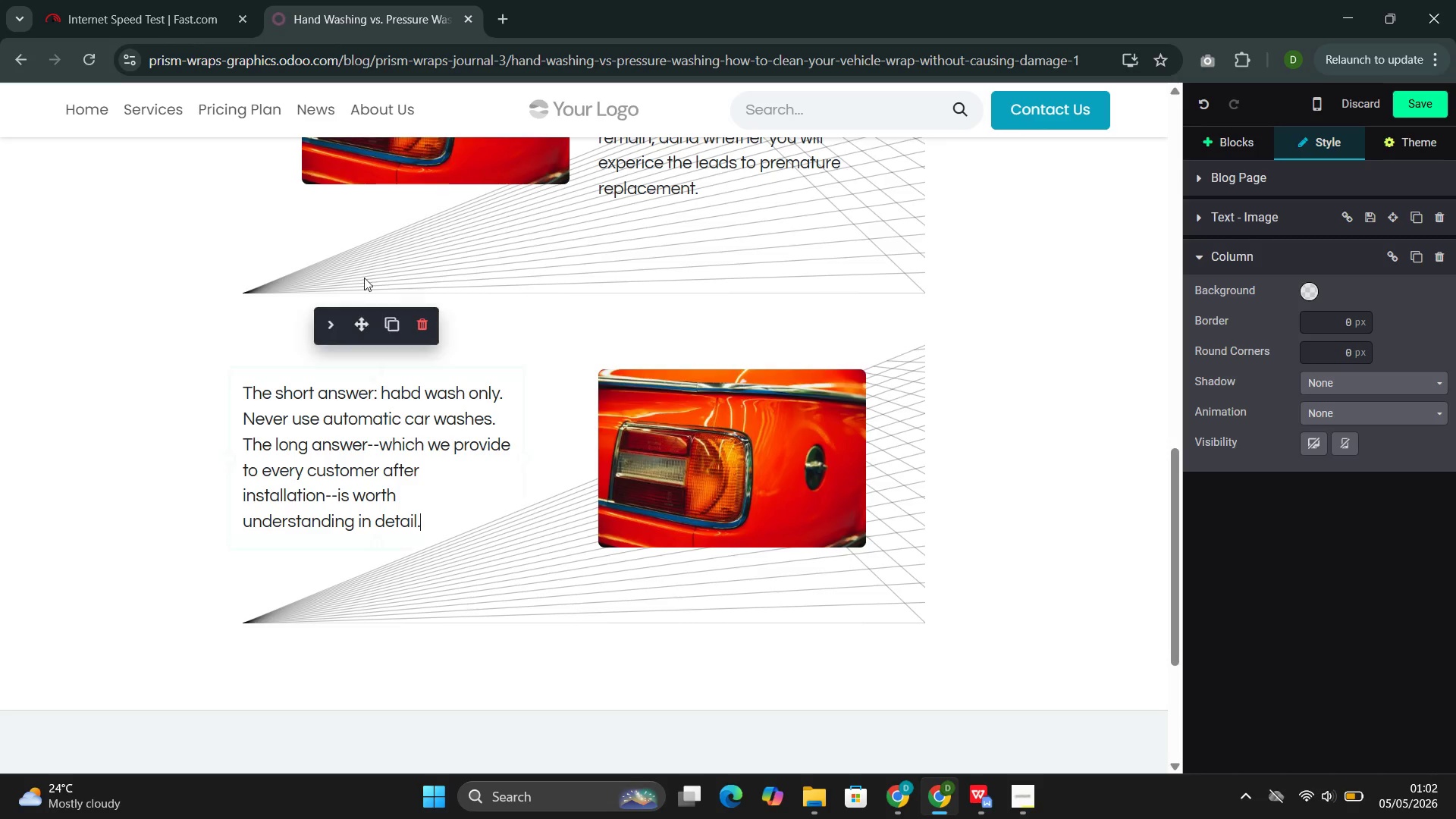 
left_click([571, 360])
 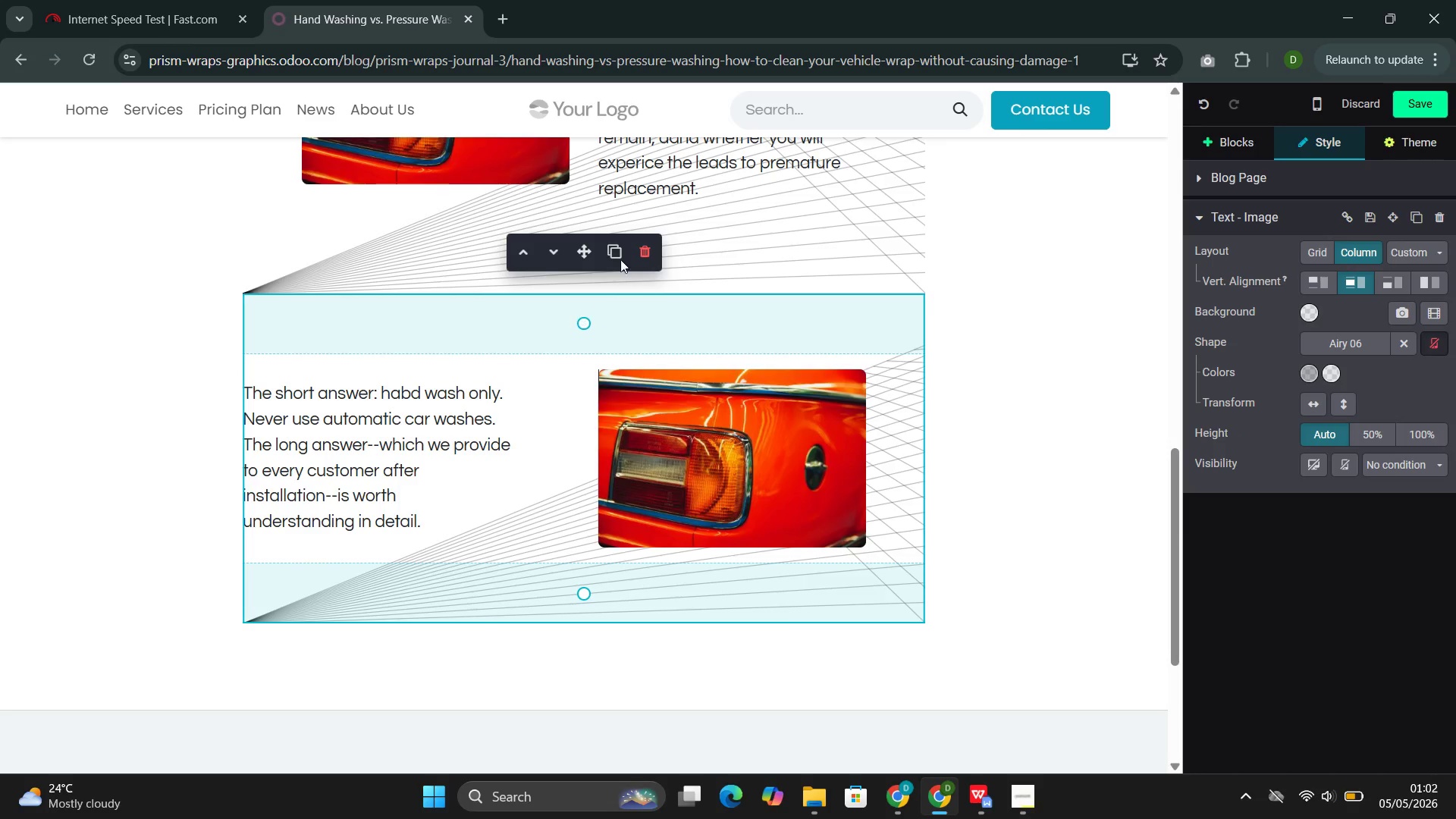 
left_click([611, 255])
 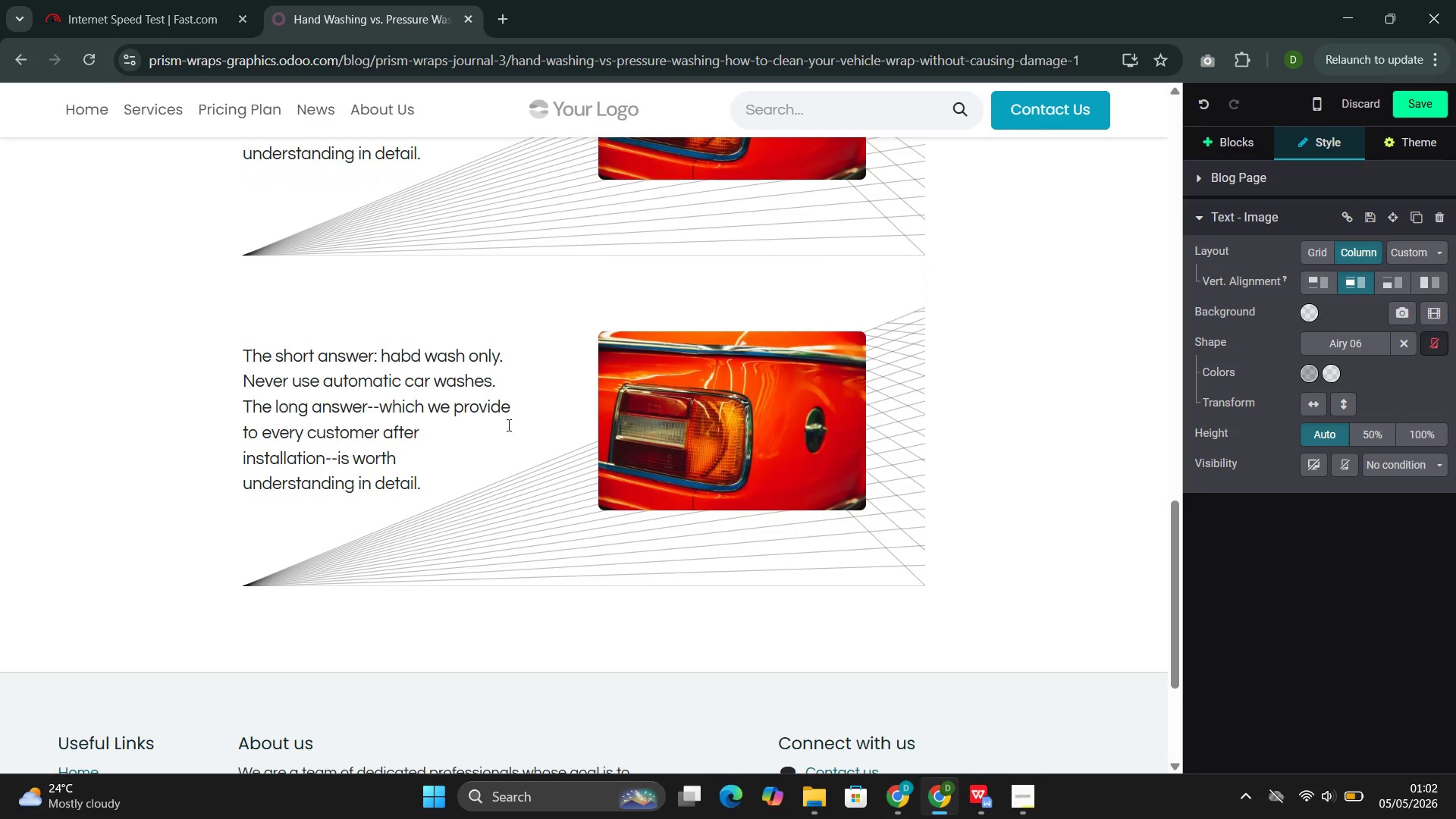 
left_click([422, 416])
 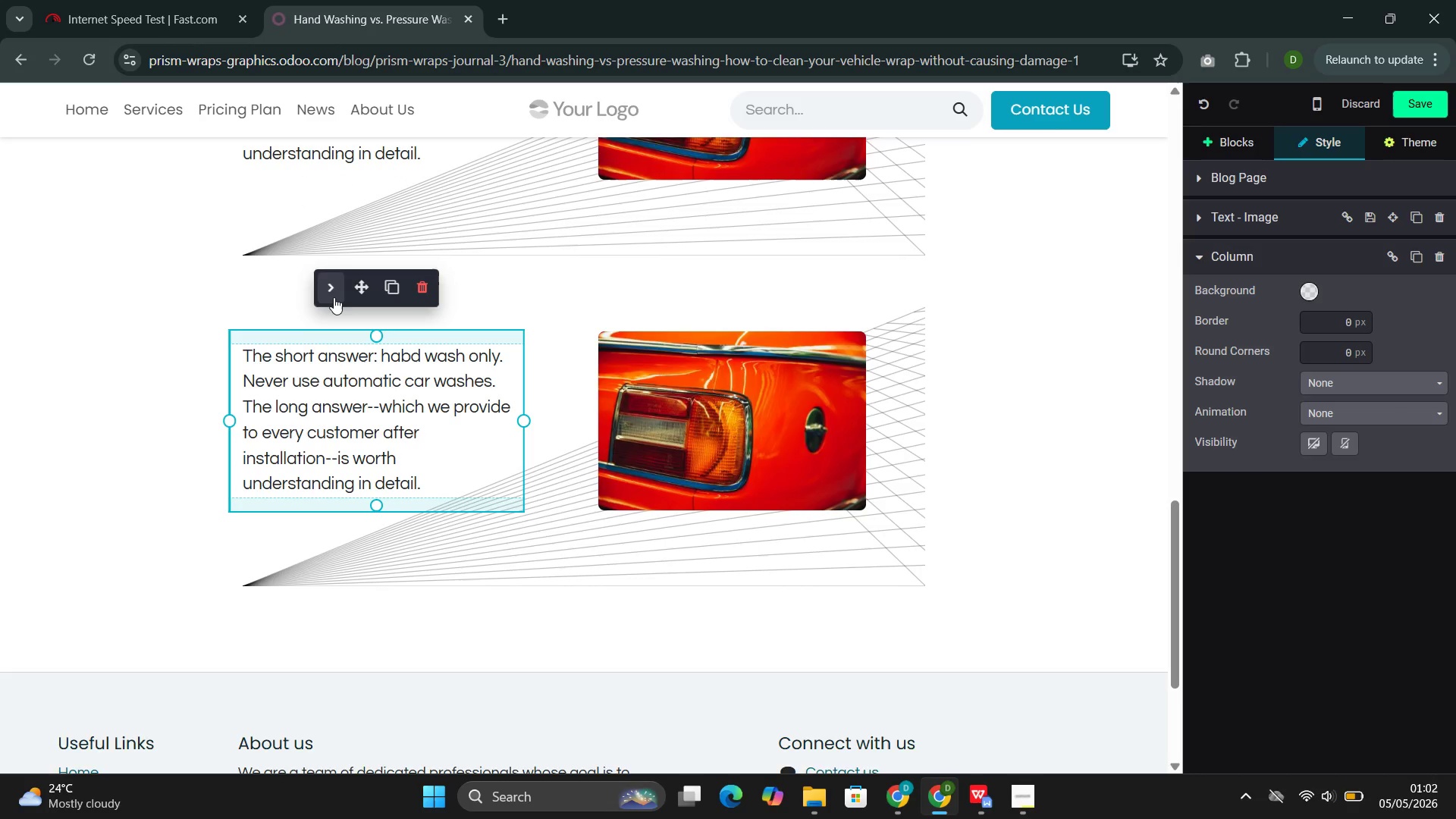 
left_click([334, 297])
 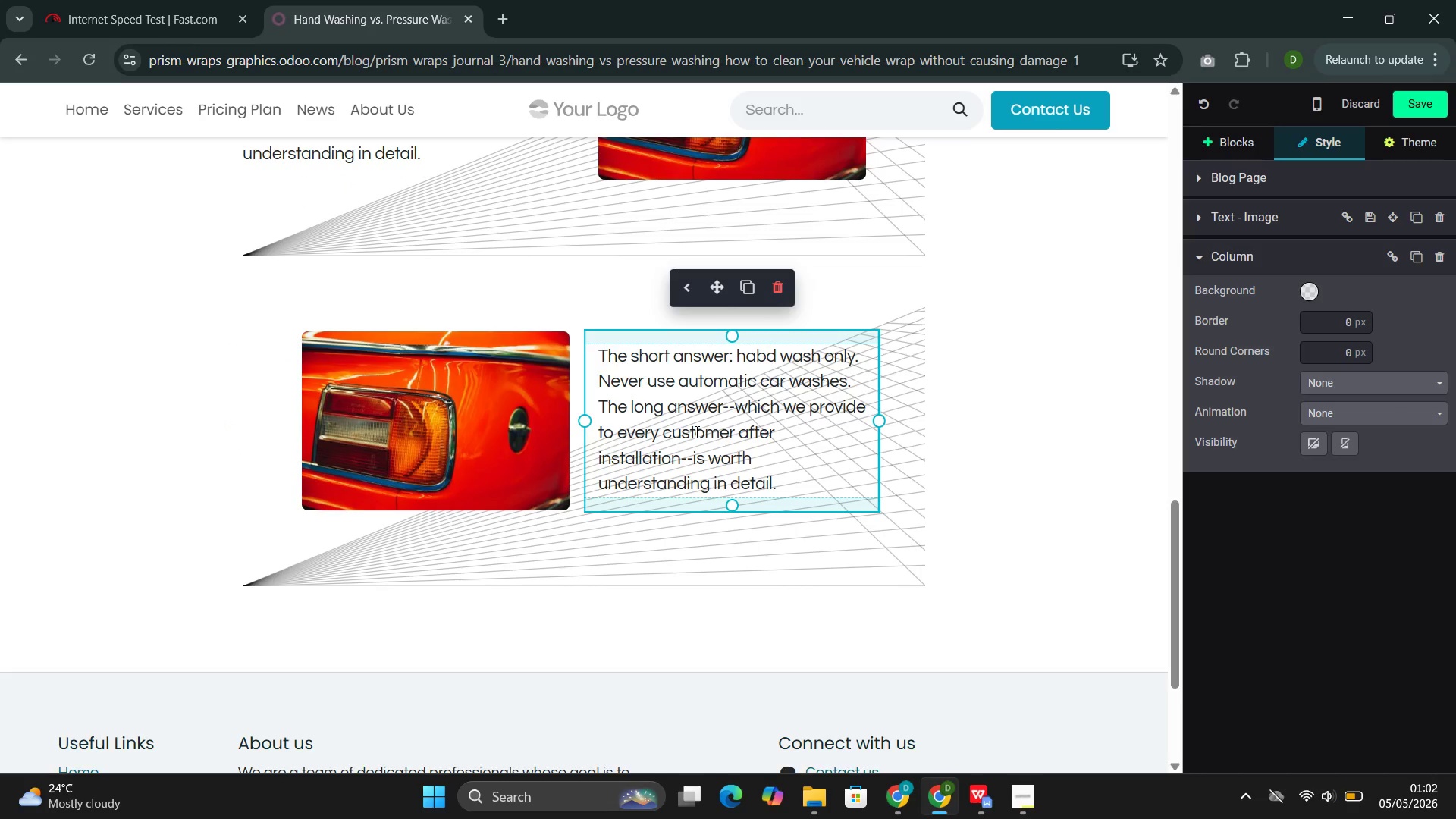 
double_click([695, 431])
 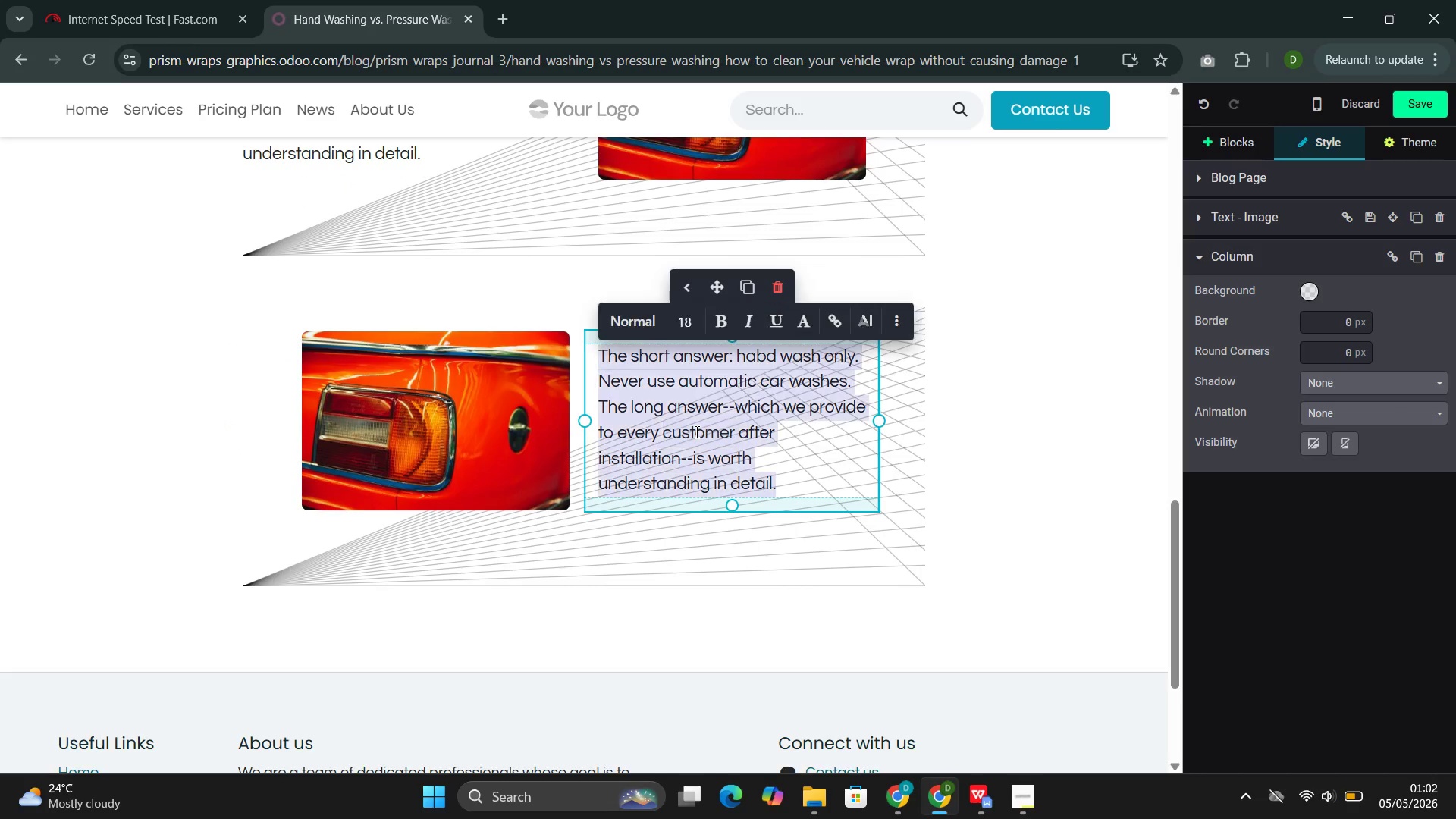 
triple_click([695, 431])
 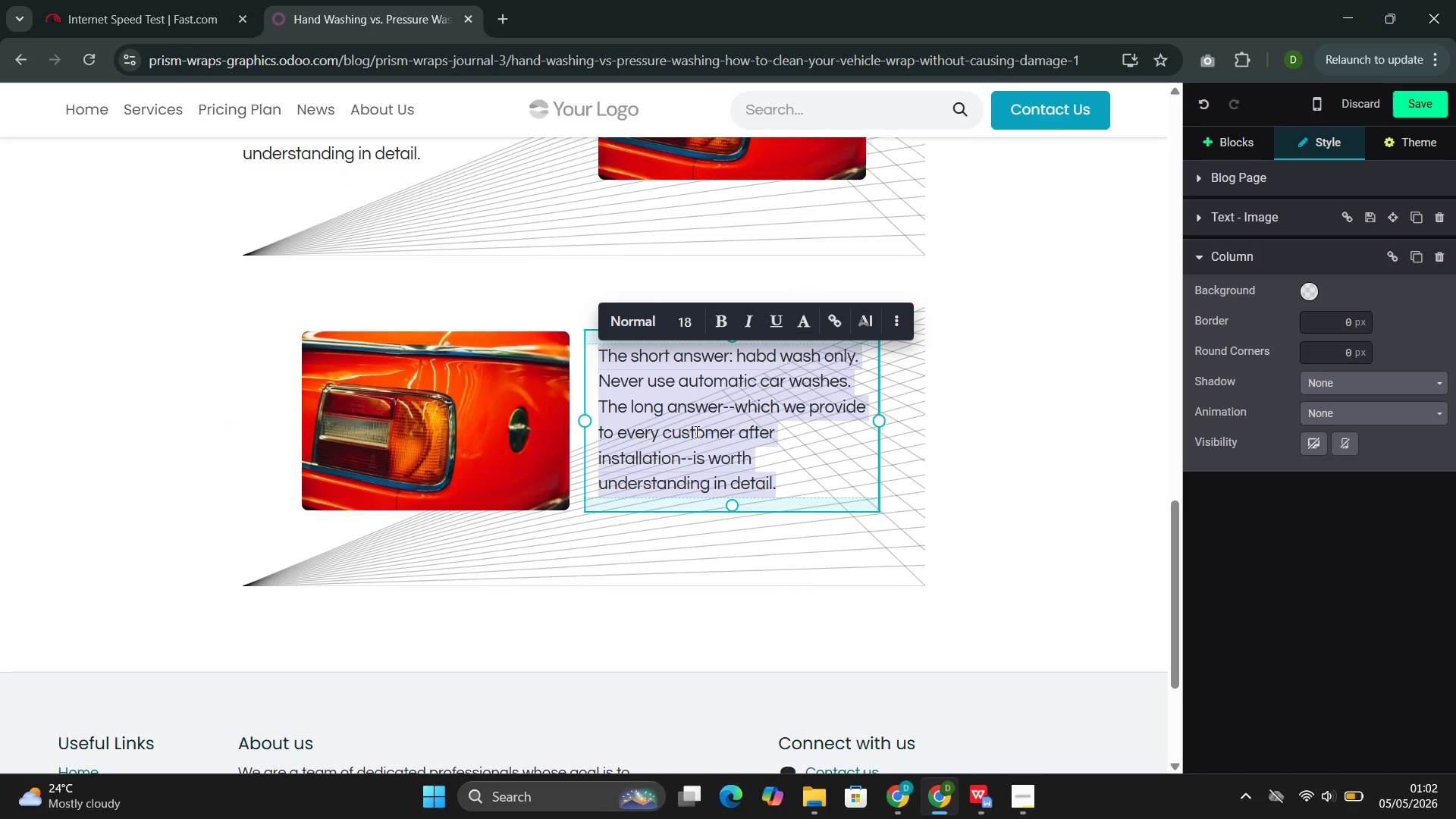 
type(At )
 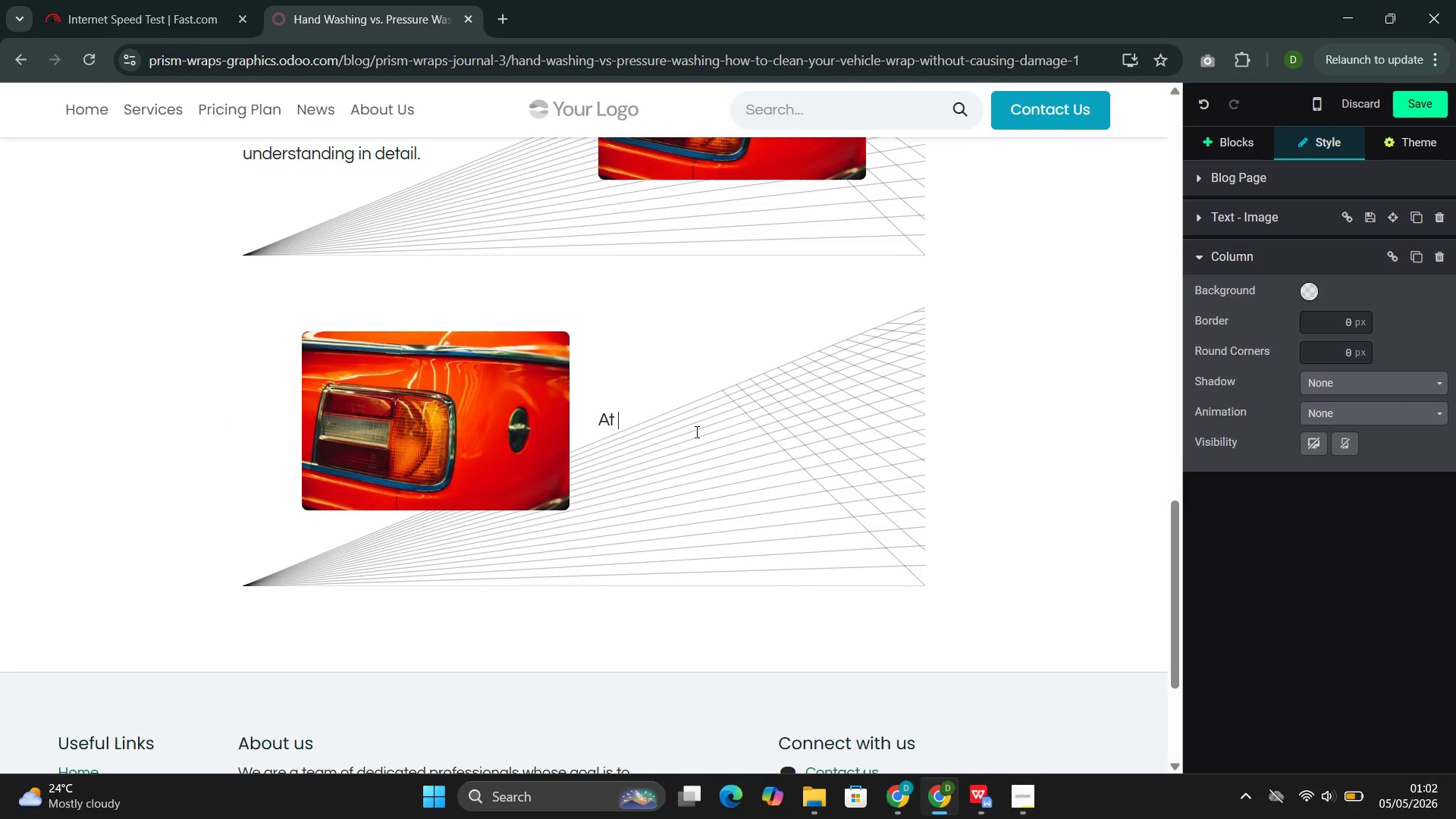 
key(Control+P)
 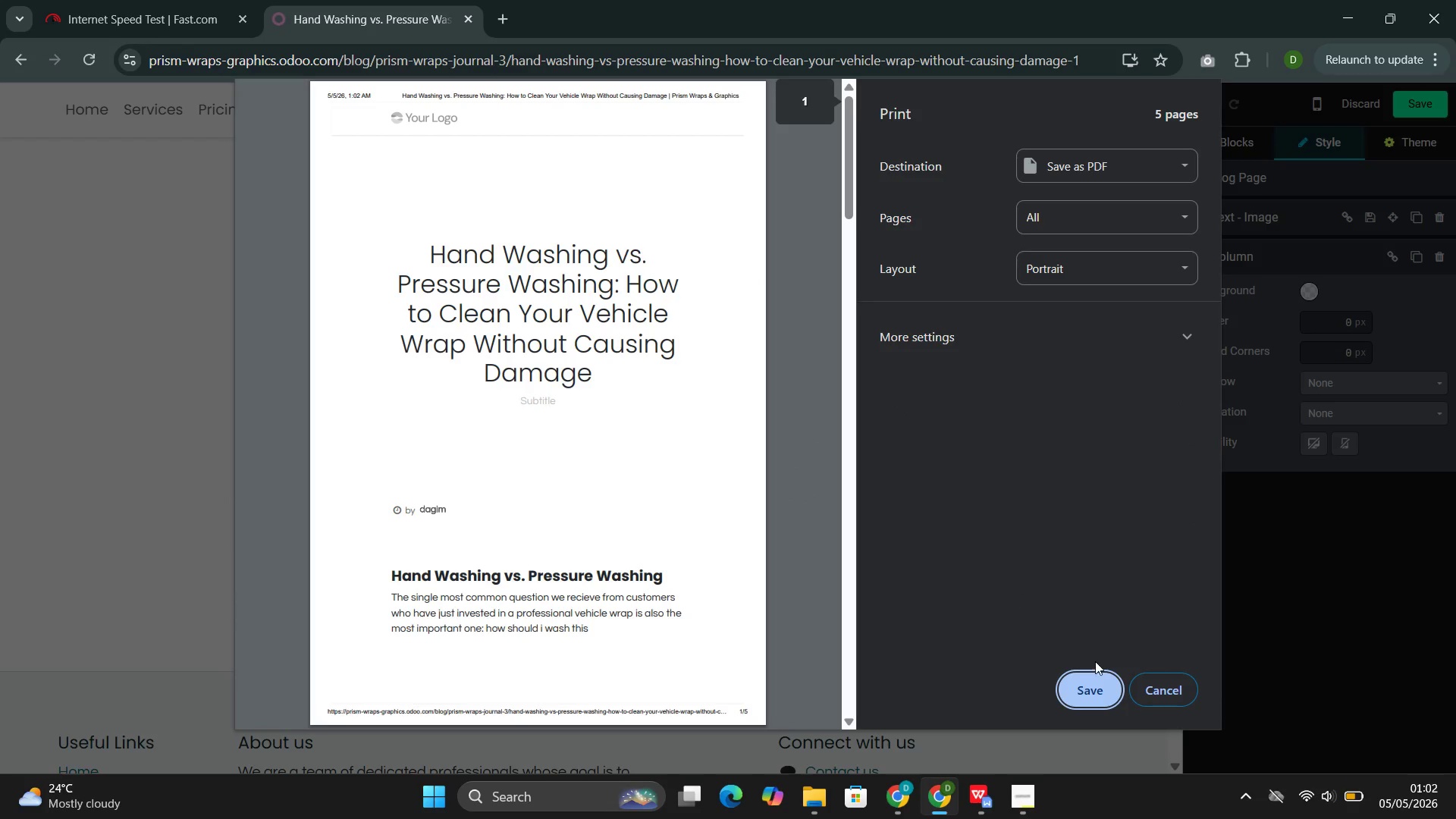 
left_click([1160, 682])
 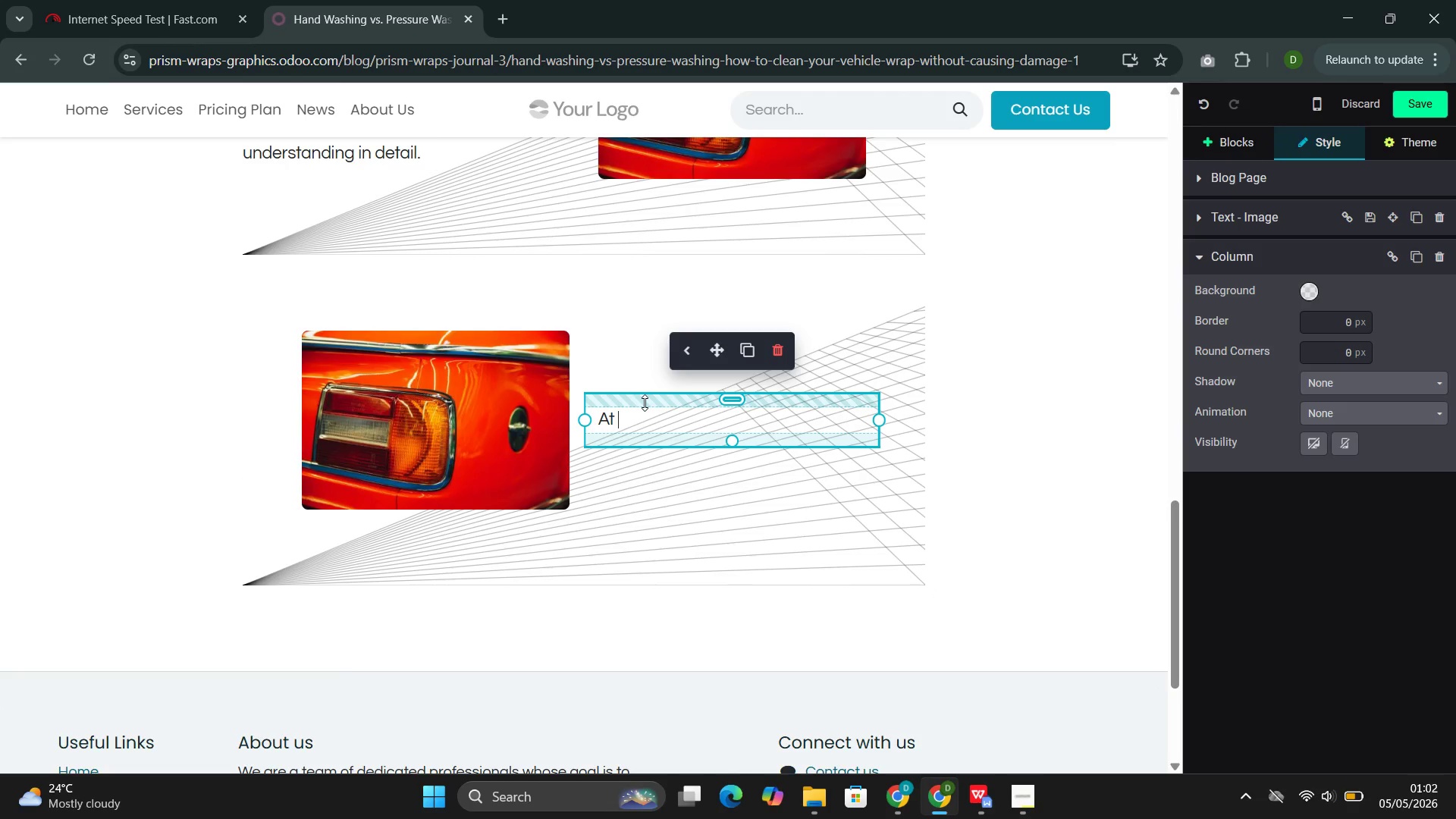 
type(Prim)
key(Backspace)
type(sm Wraps & )
 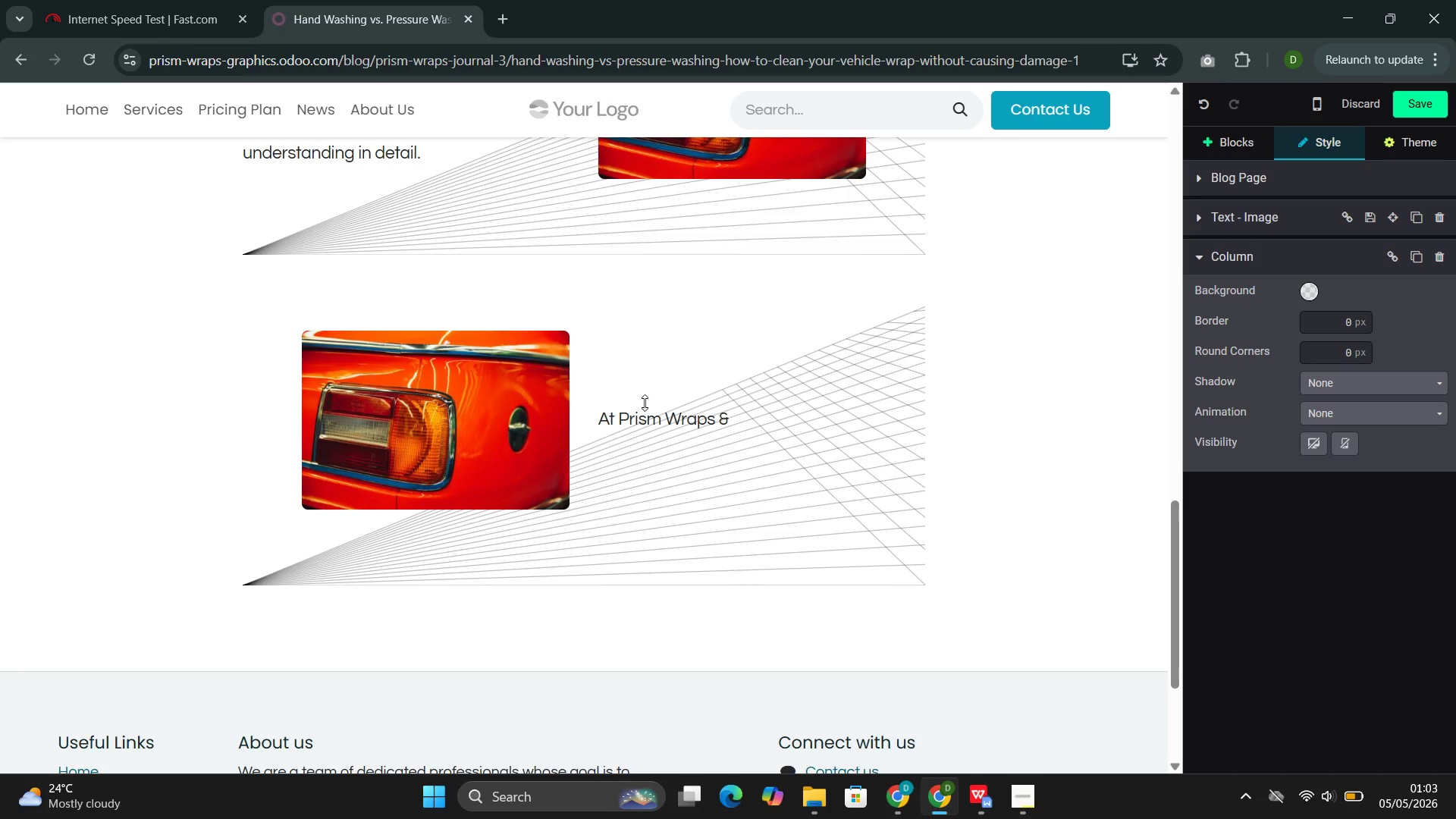 
wait(22.41)
 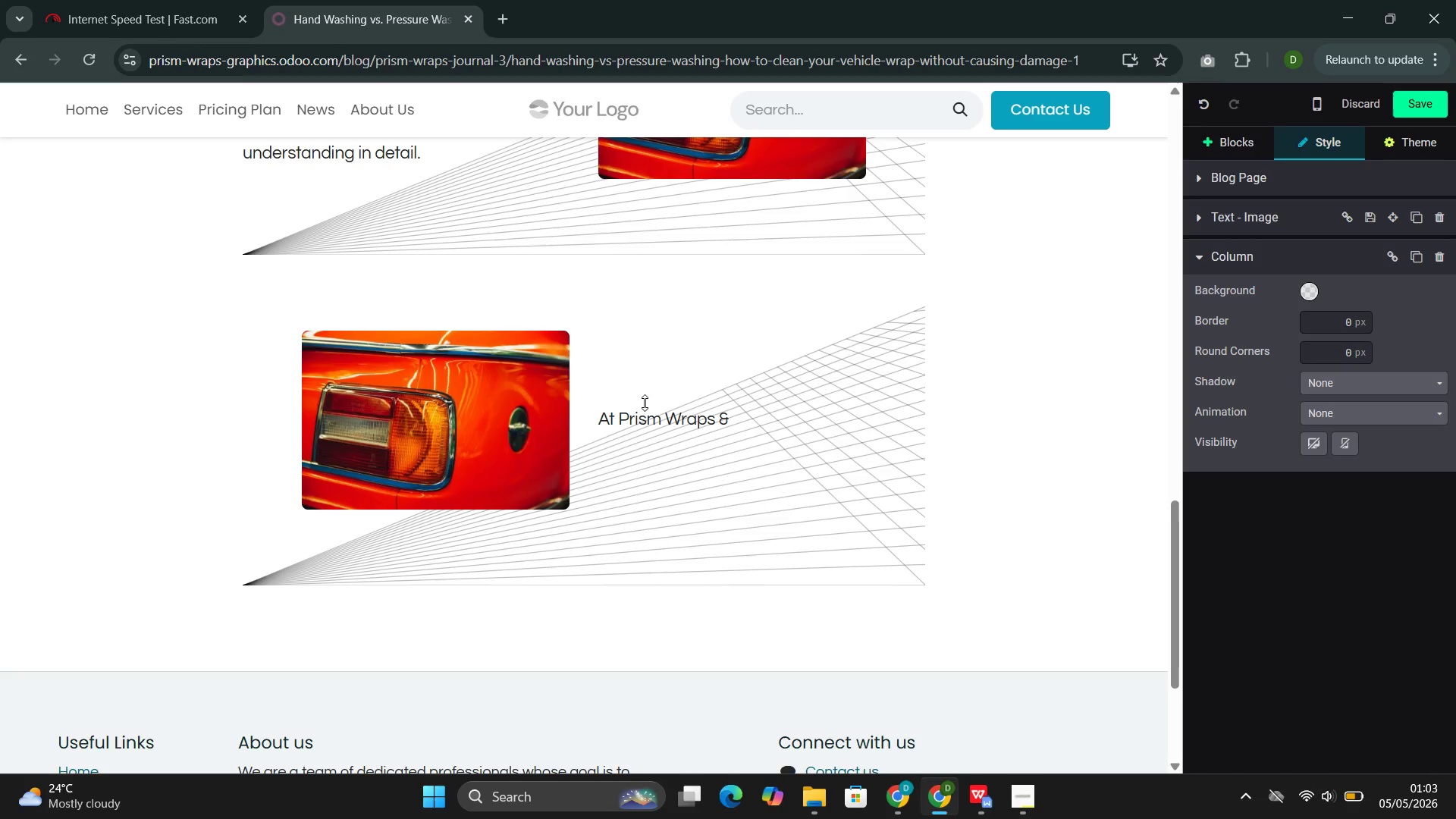 
type(Grapj)
key(Backspace)
type(hics )
key(Backspace)
type(, we have seen what )
 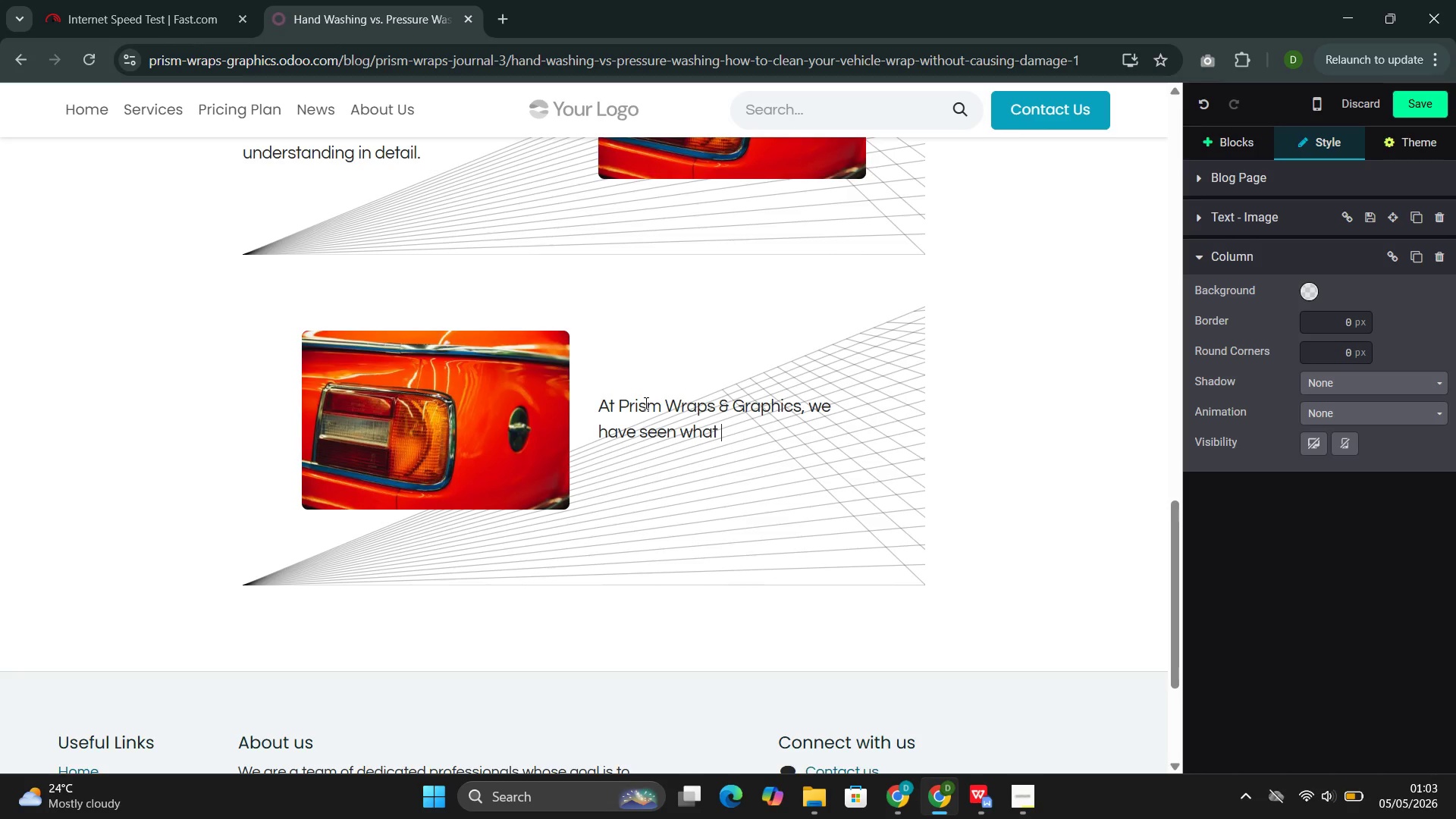 
type(happens when wraps are cleaned incorrectly )
key(Backspace)
type(. The damage from automatic car washes alone accout)
key(Backspace)
type(nts for a significant portion of the repair and replacement work we perform. This guide explains why wrap care, when pressure washing is appropriate, ab)
key(Backspace)
type(nd what to avoid entire)
 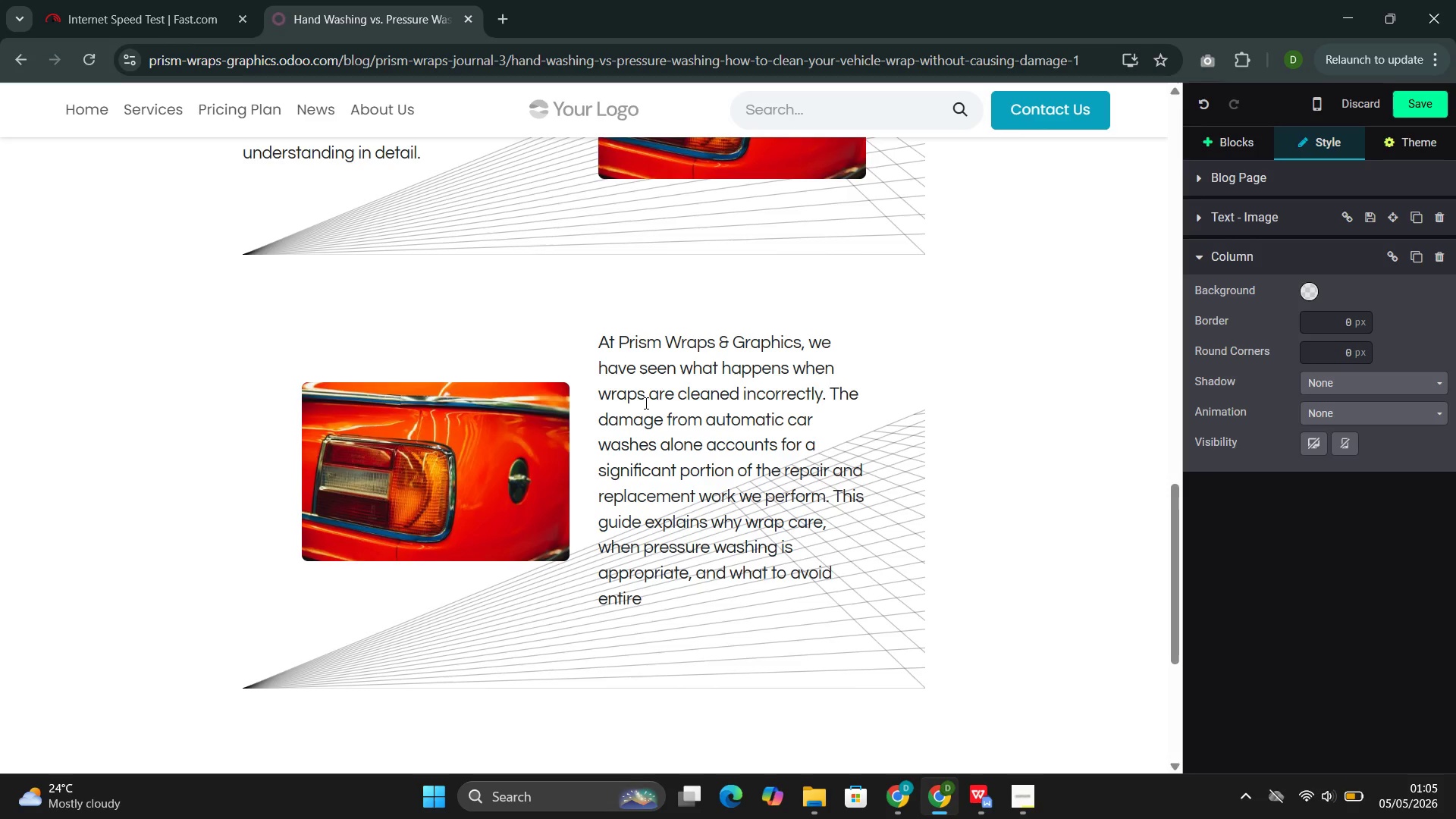 
type(ly.)
 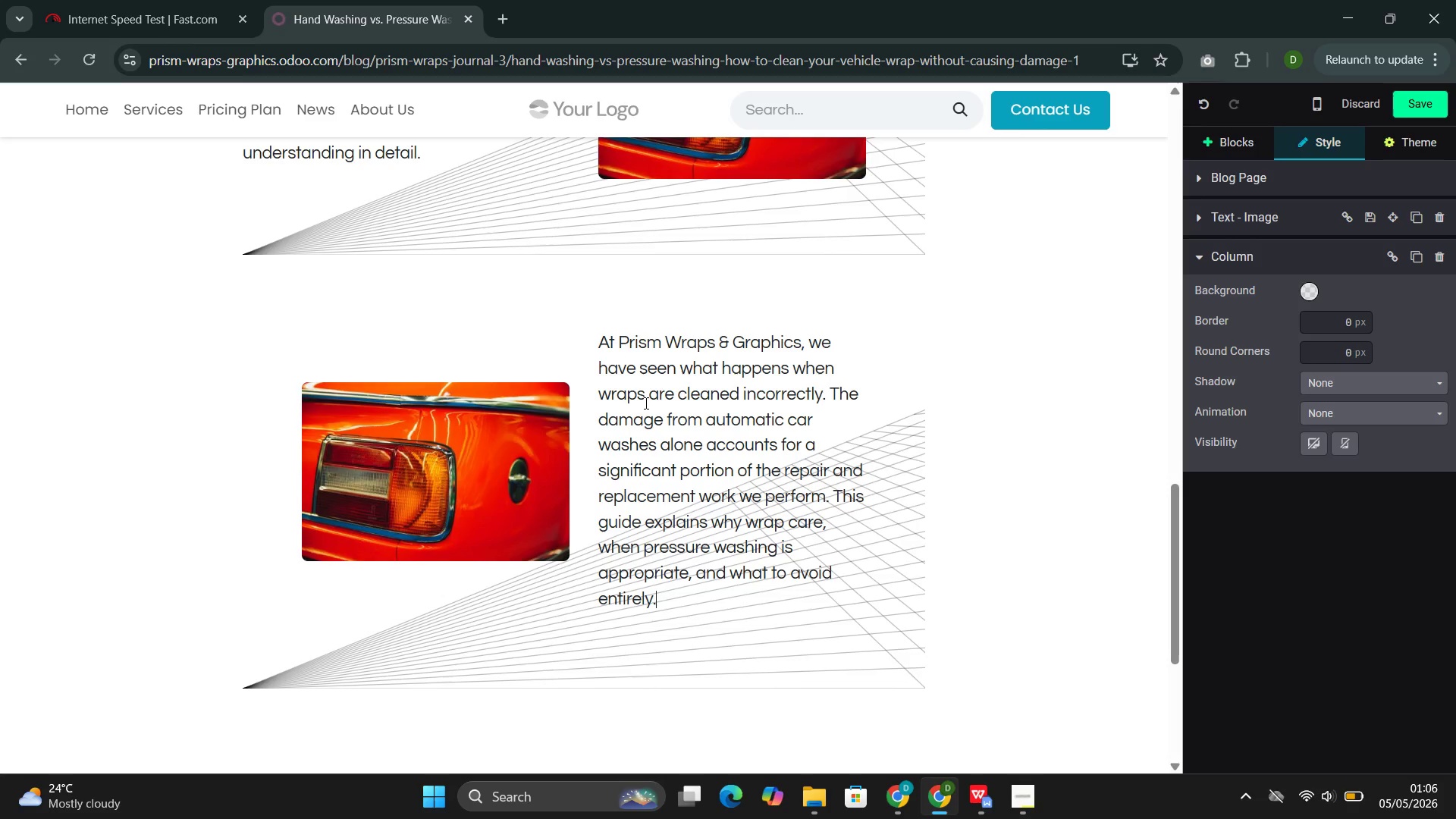 
key(Enter)
 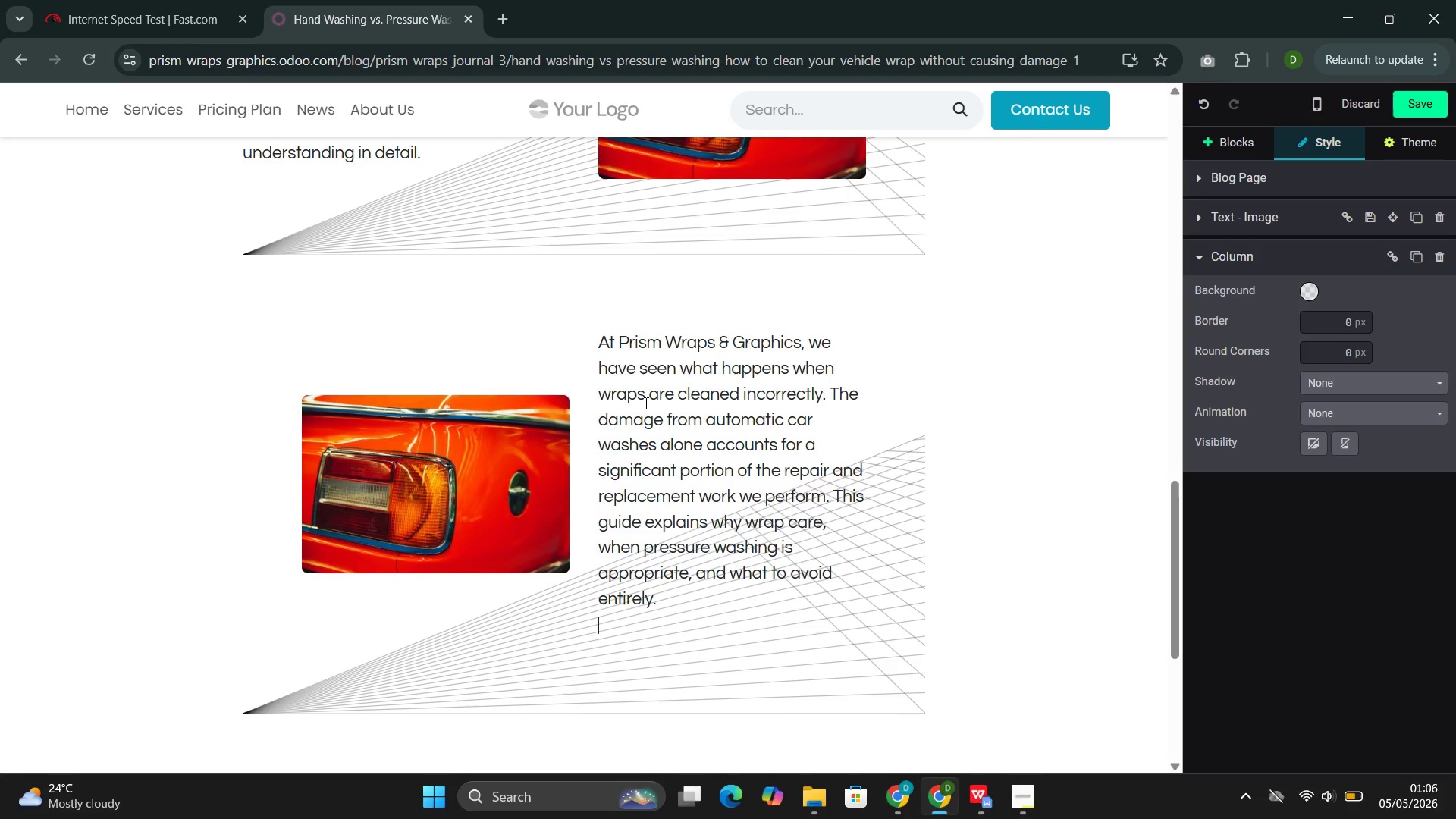 
hold_key(key=ShiftLeft, duration=0.44)
 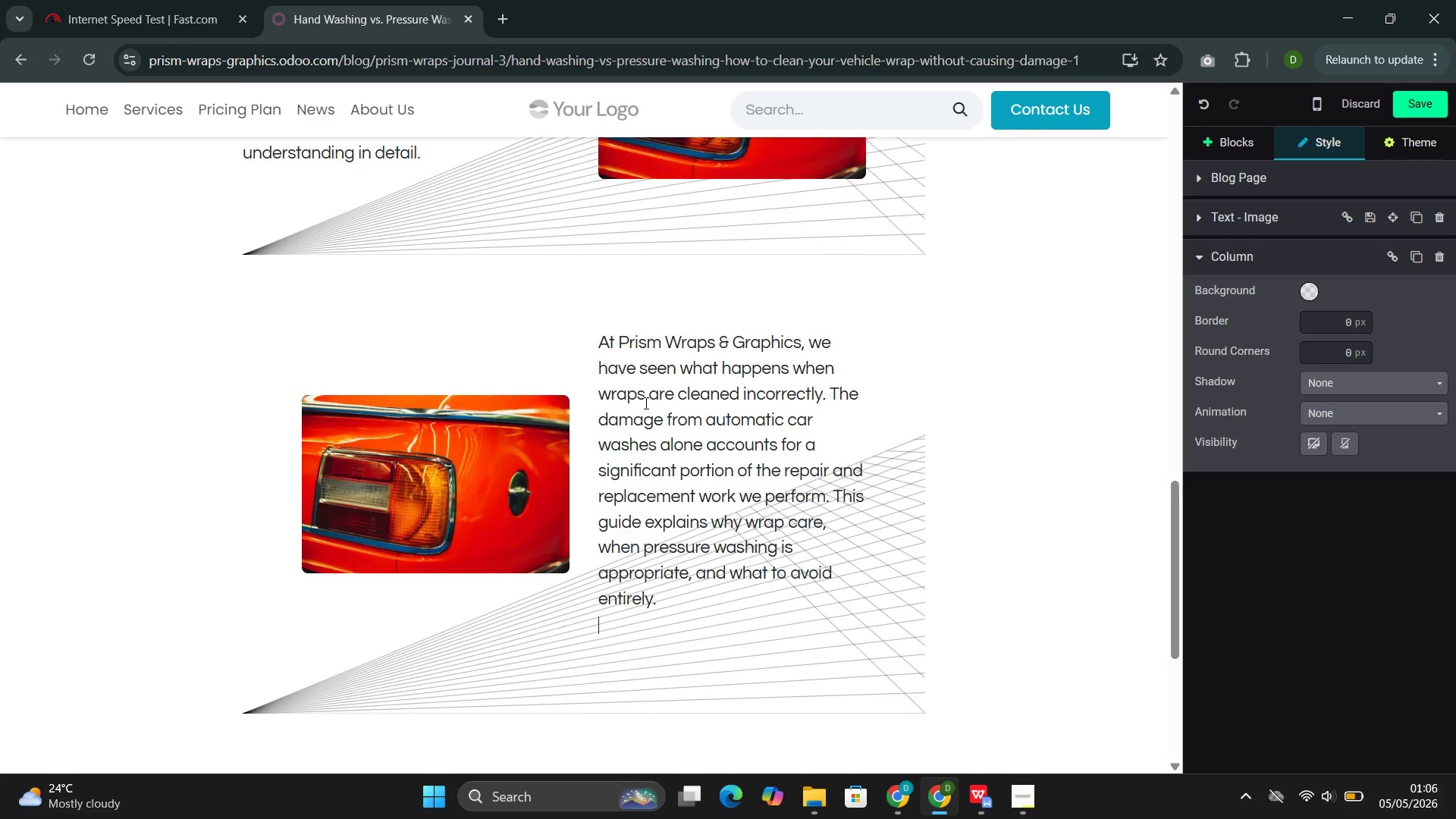 
key(Slash)
 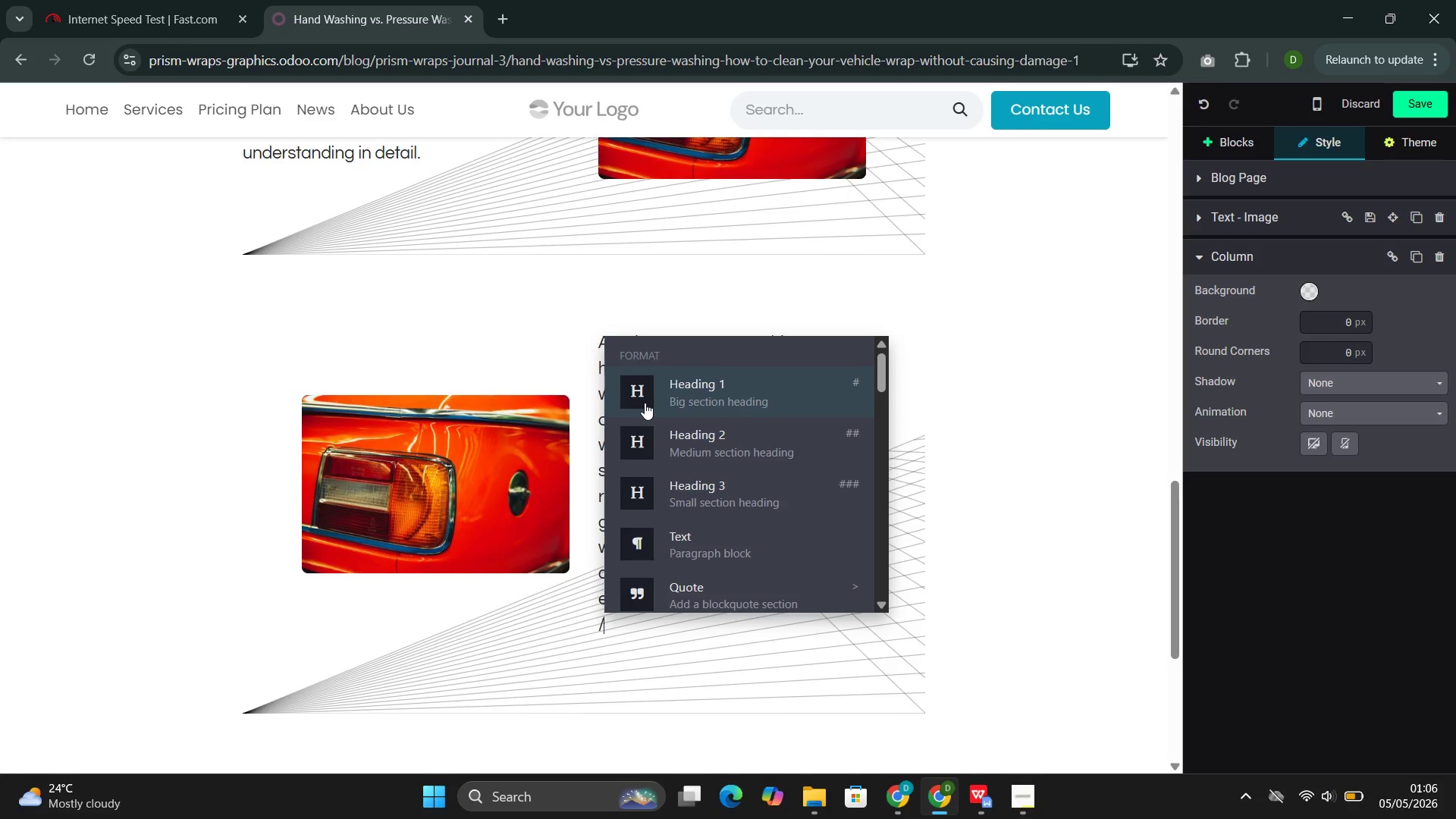 
key(Q)
 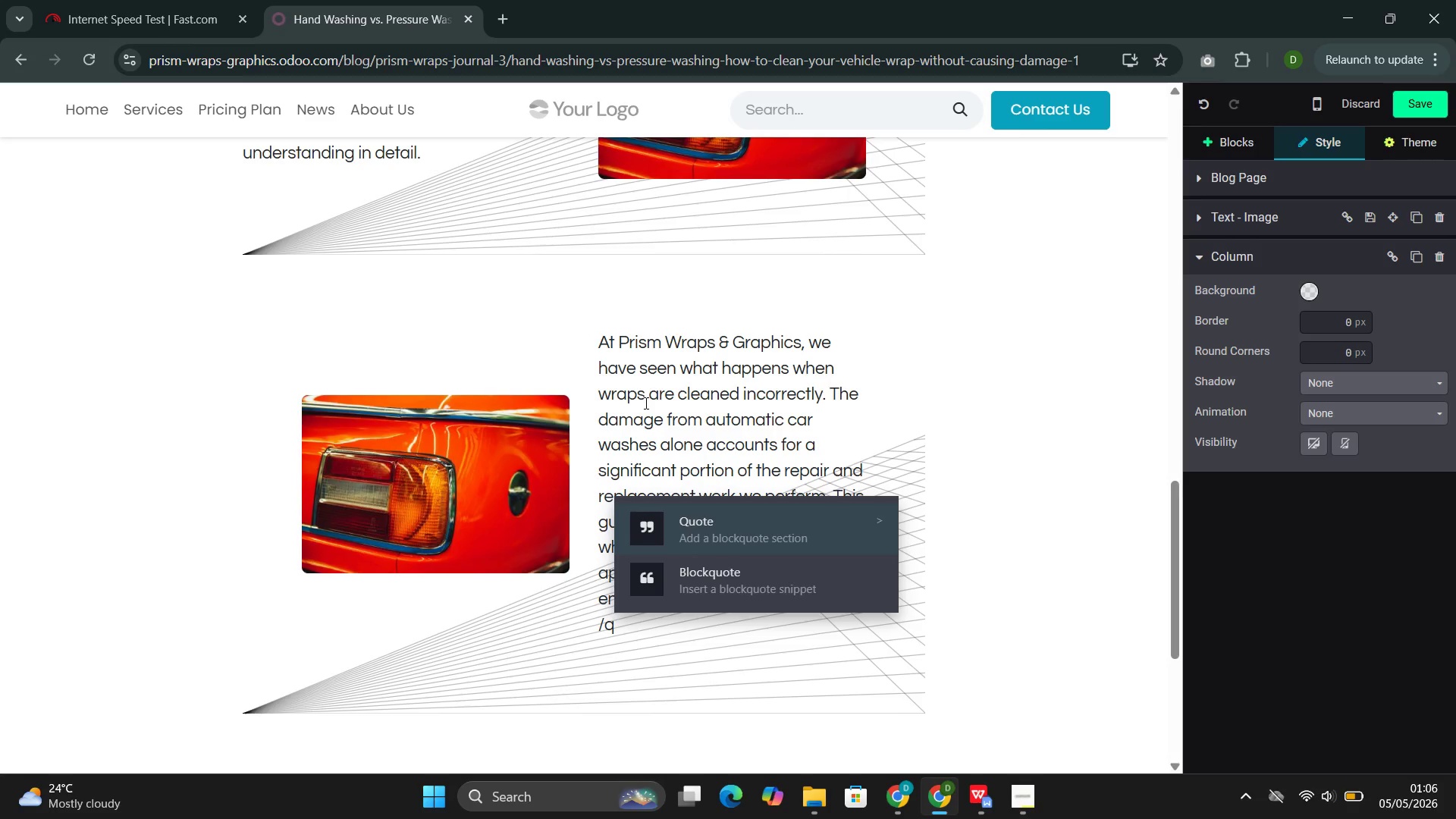 
key(Enter)
 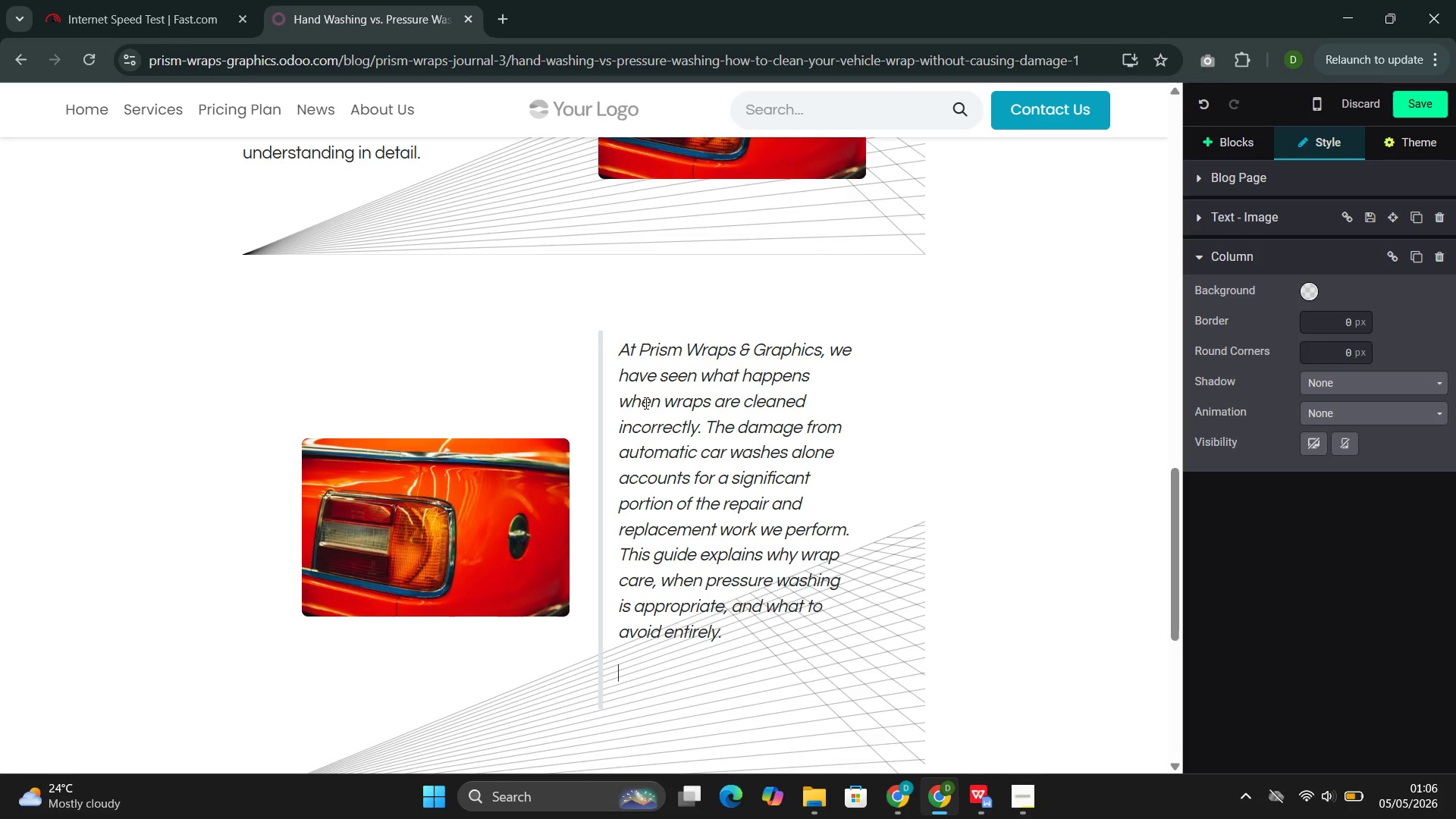 
key(Control+Z)
 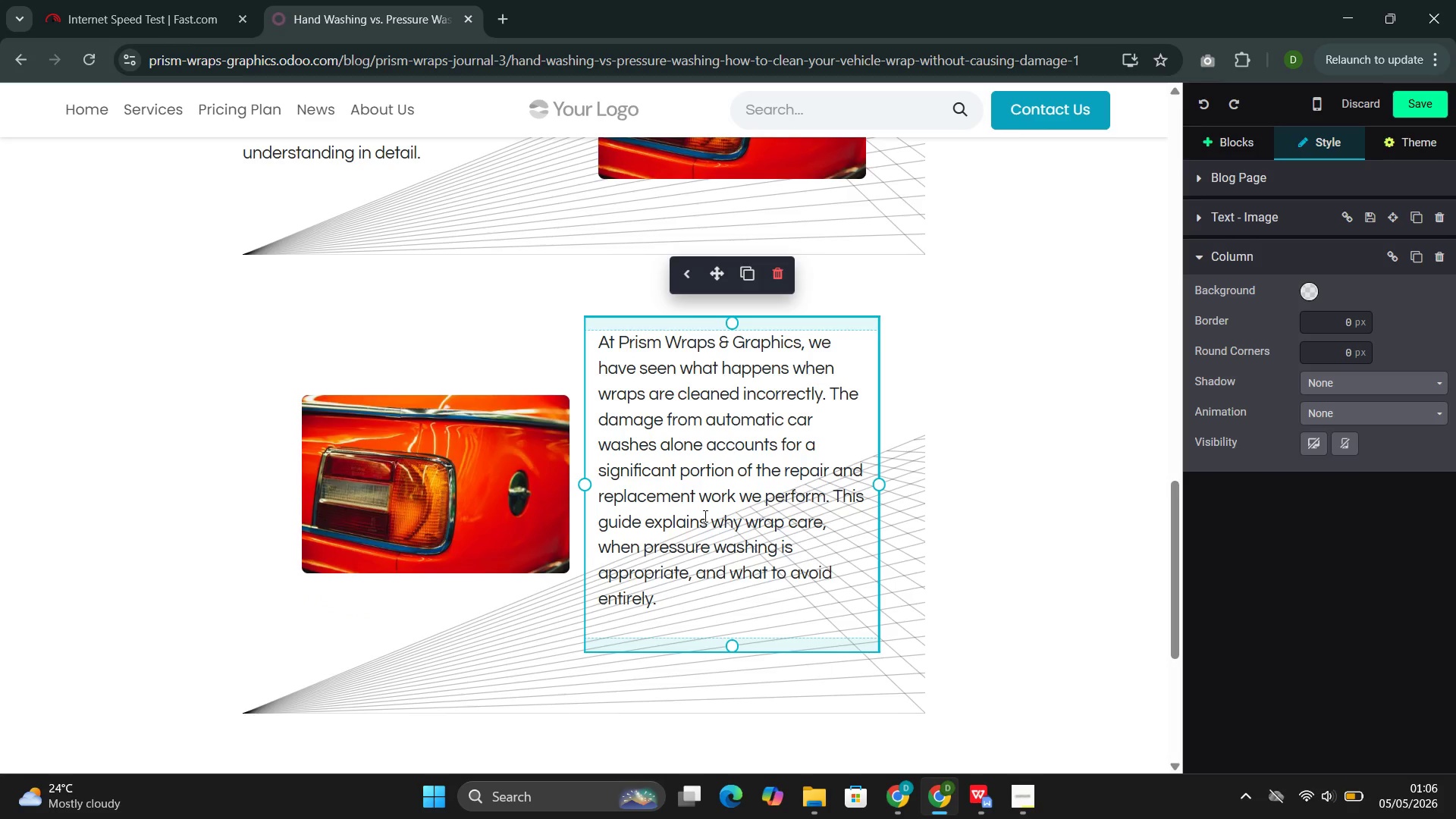 
left_click([675, 620])
 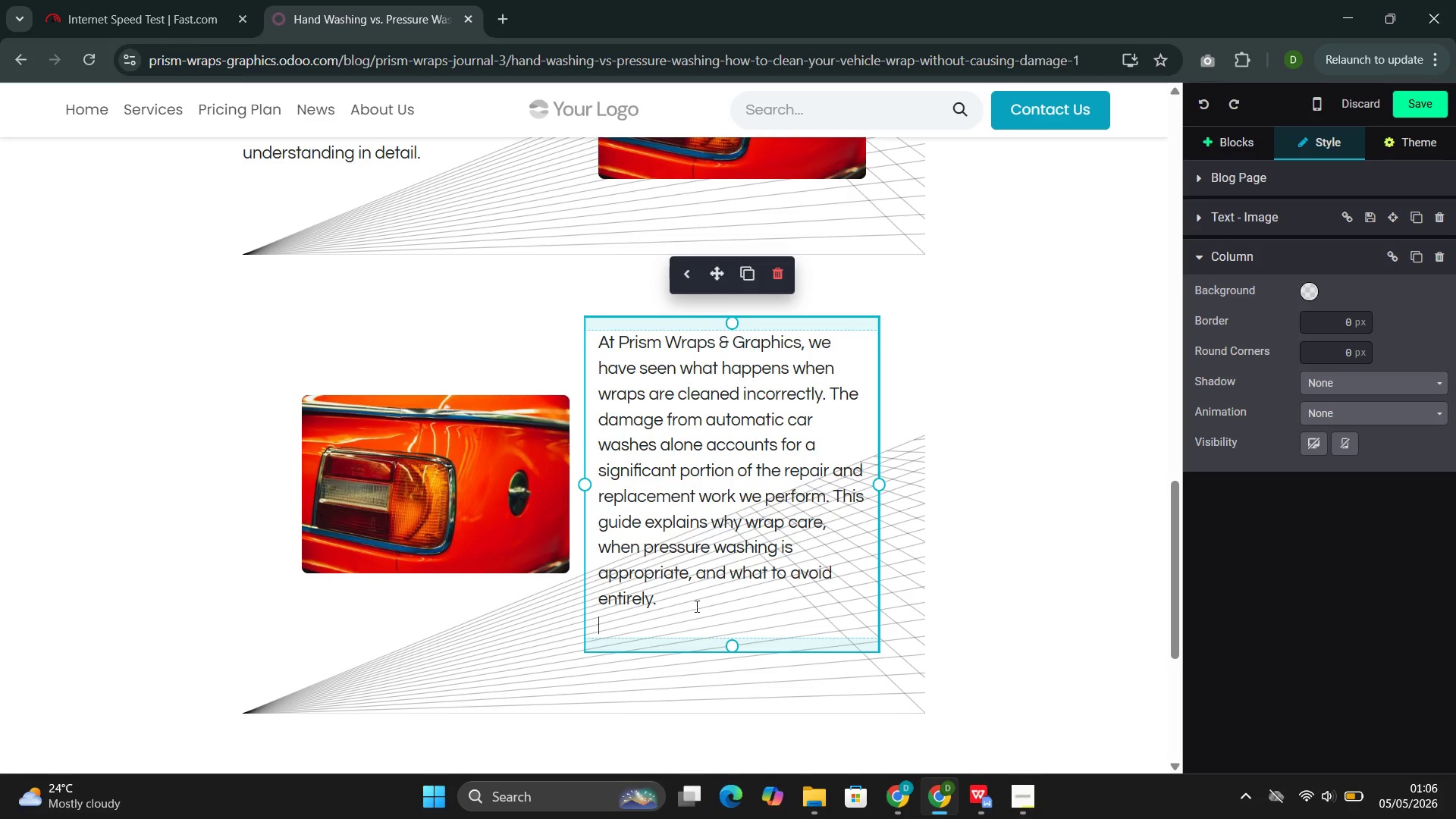 
left_click([697, 604])
 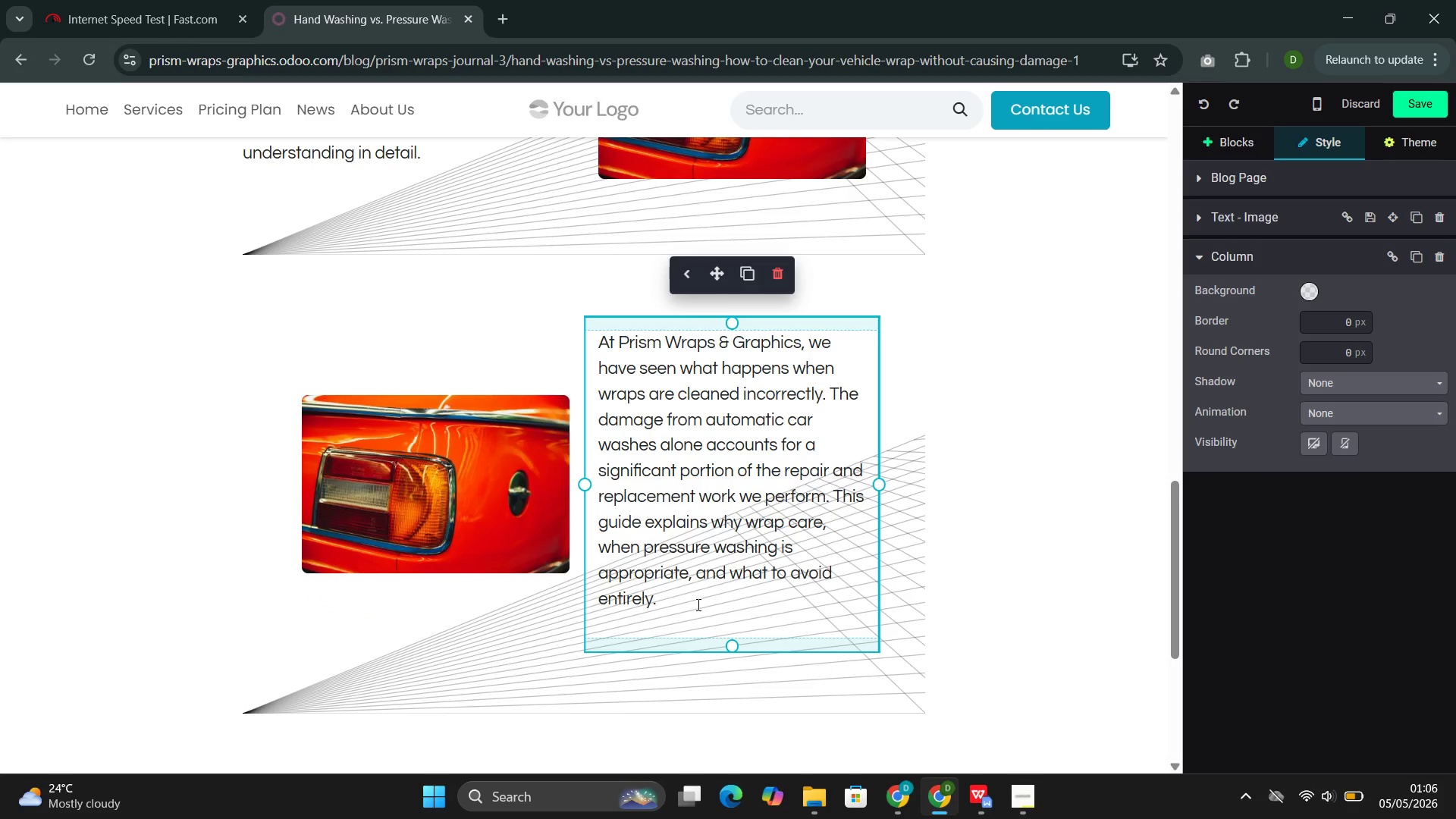 
key(Enter)
 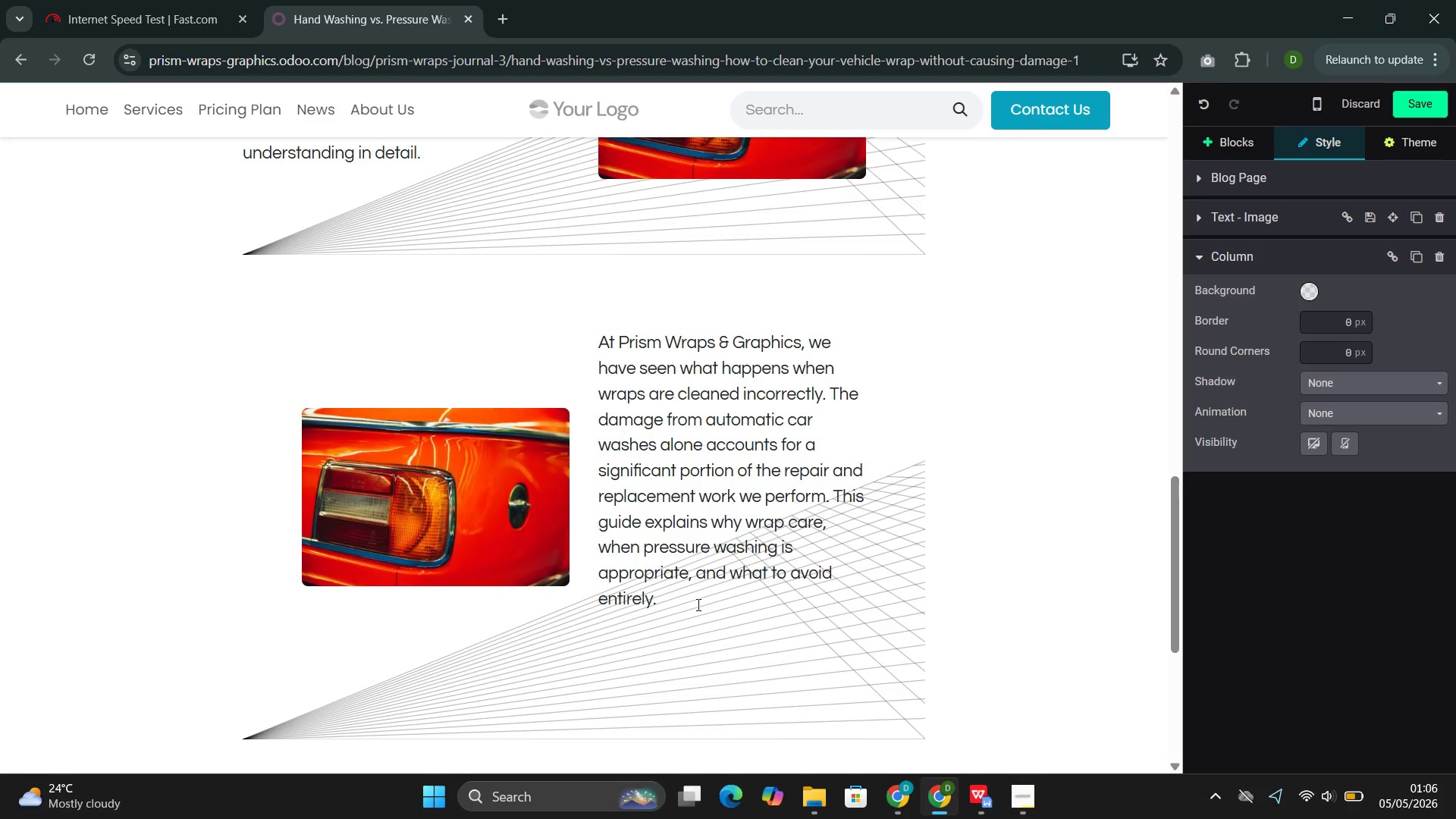 
key(Slash)
 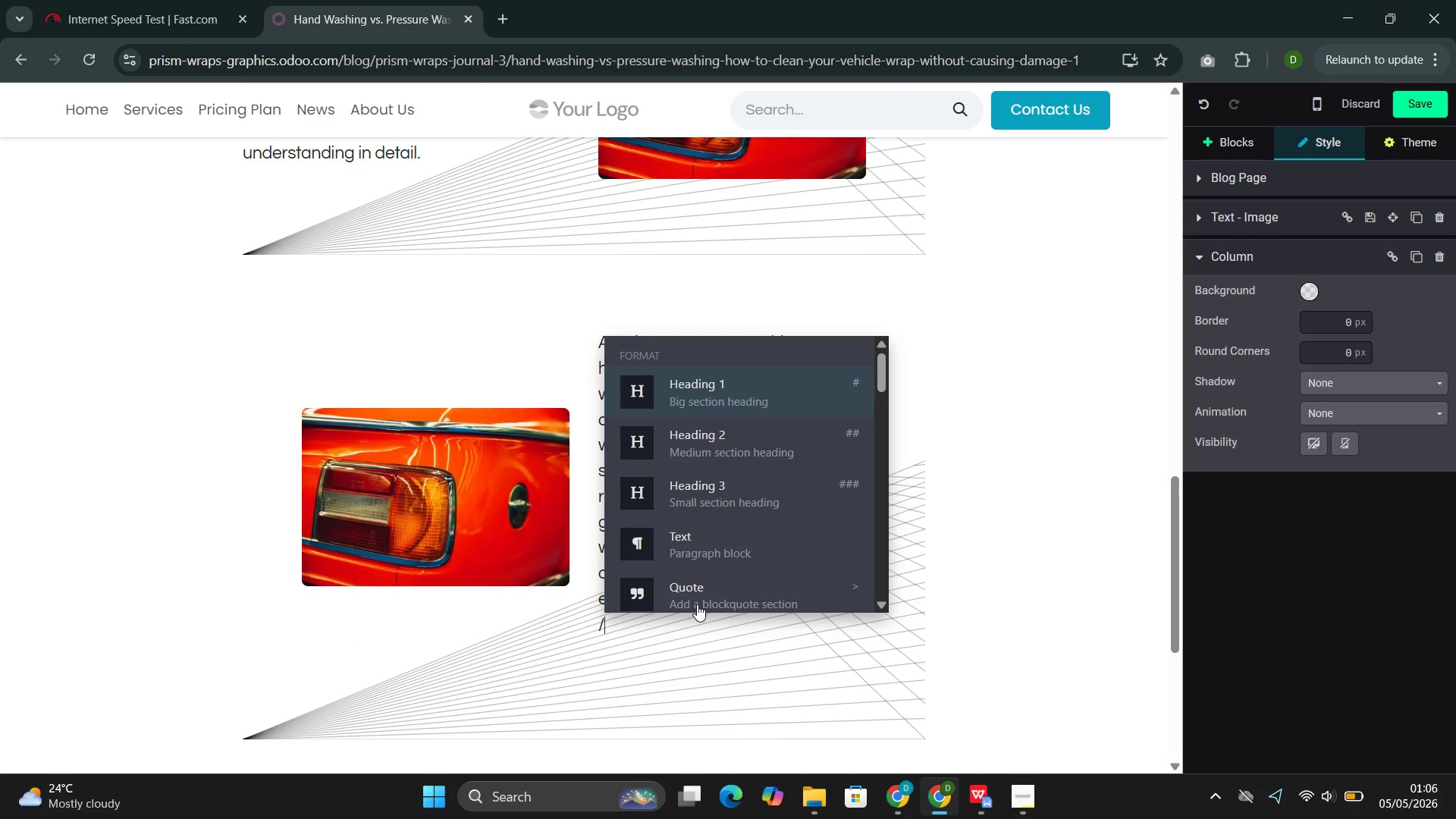 
key(ArrowDown)
 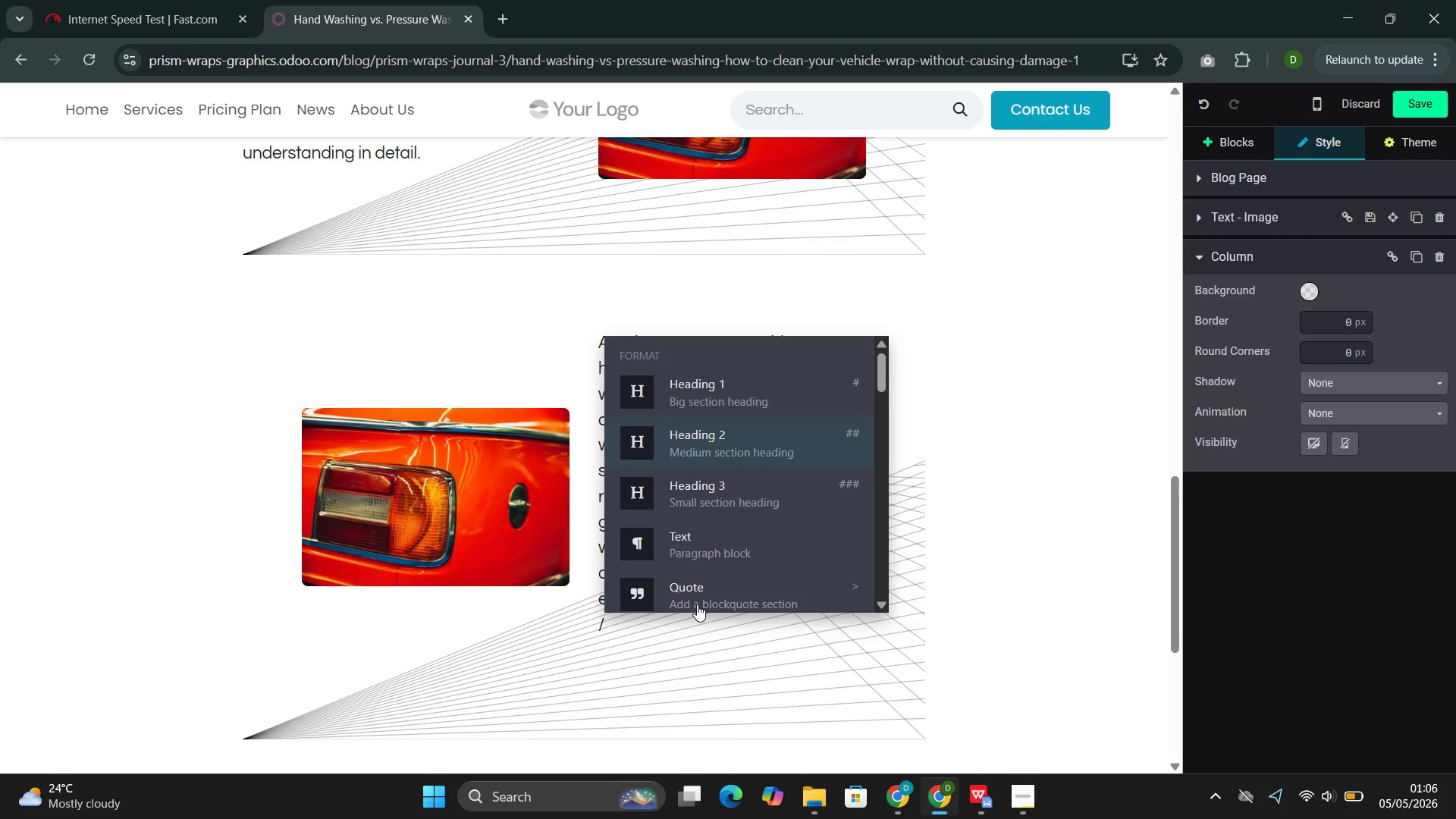 
key(ArrowDown)
 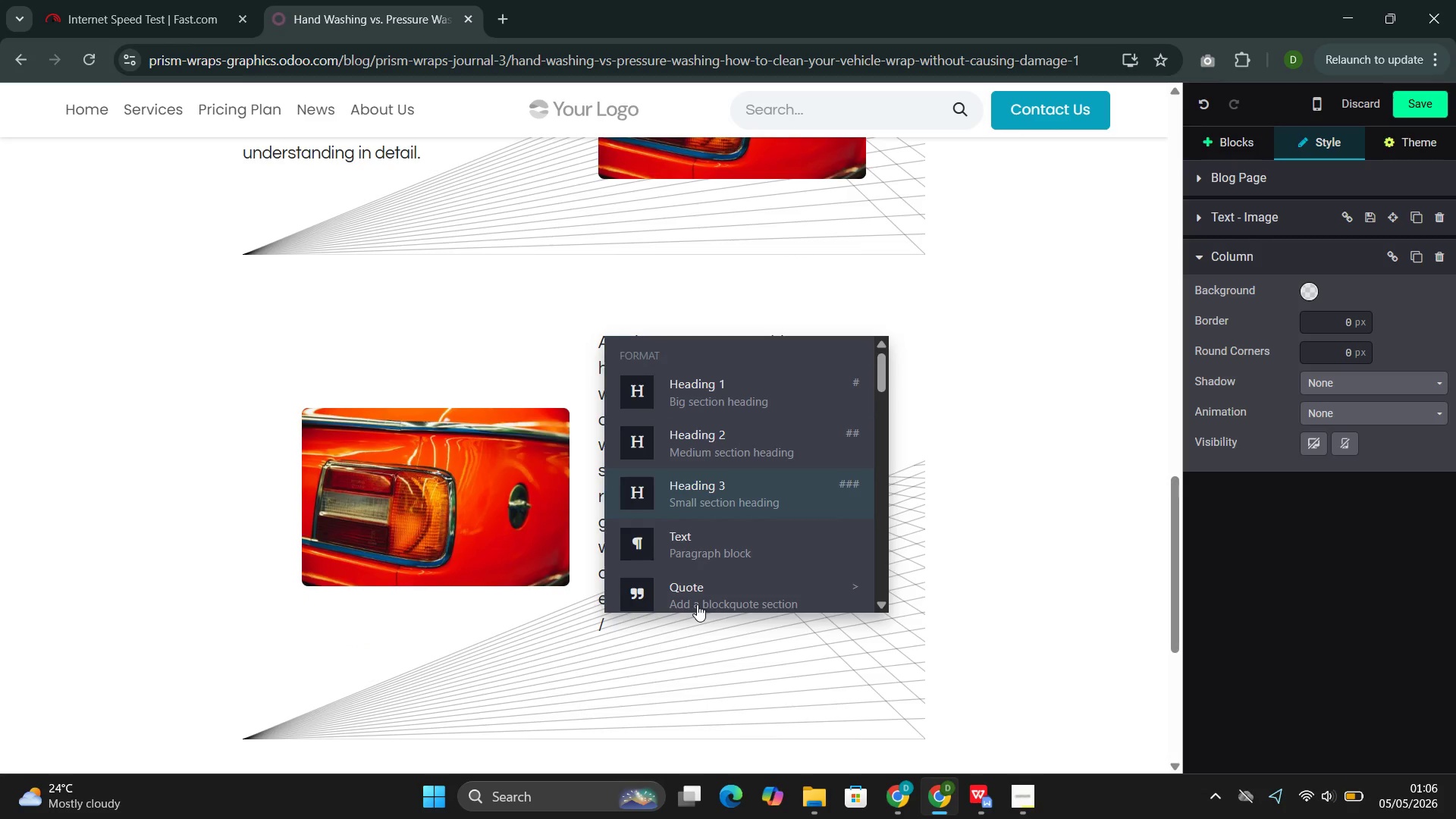 
key(ArrowDown)
 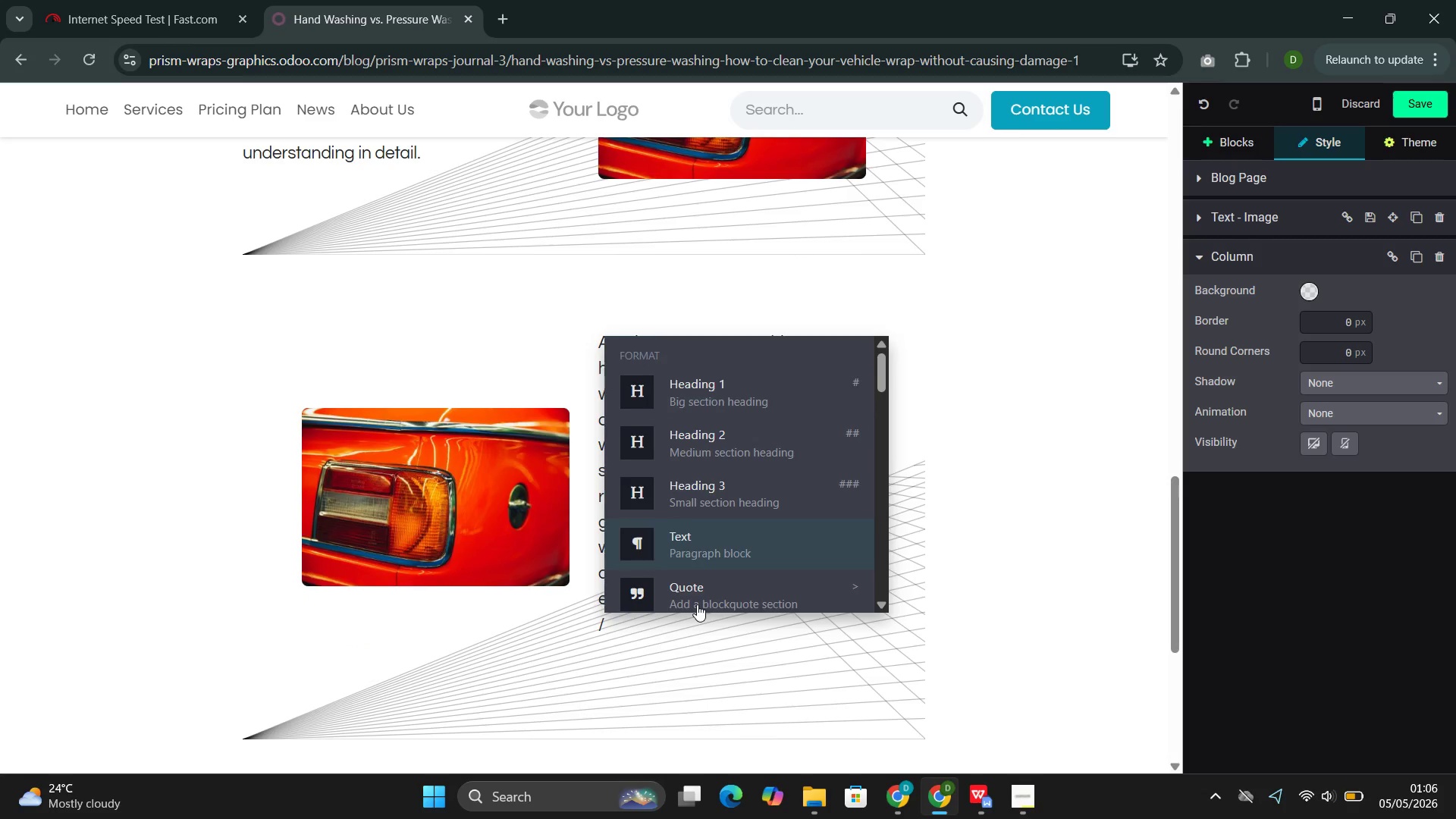 
key(ArrowDown)
 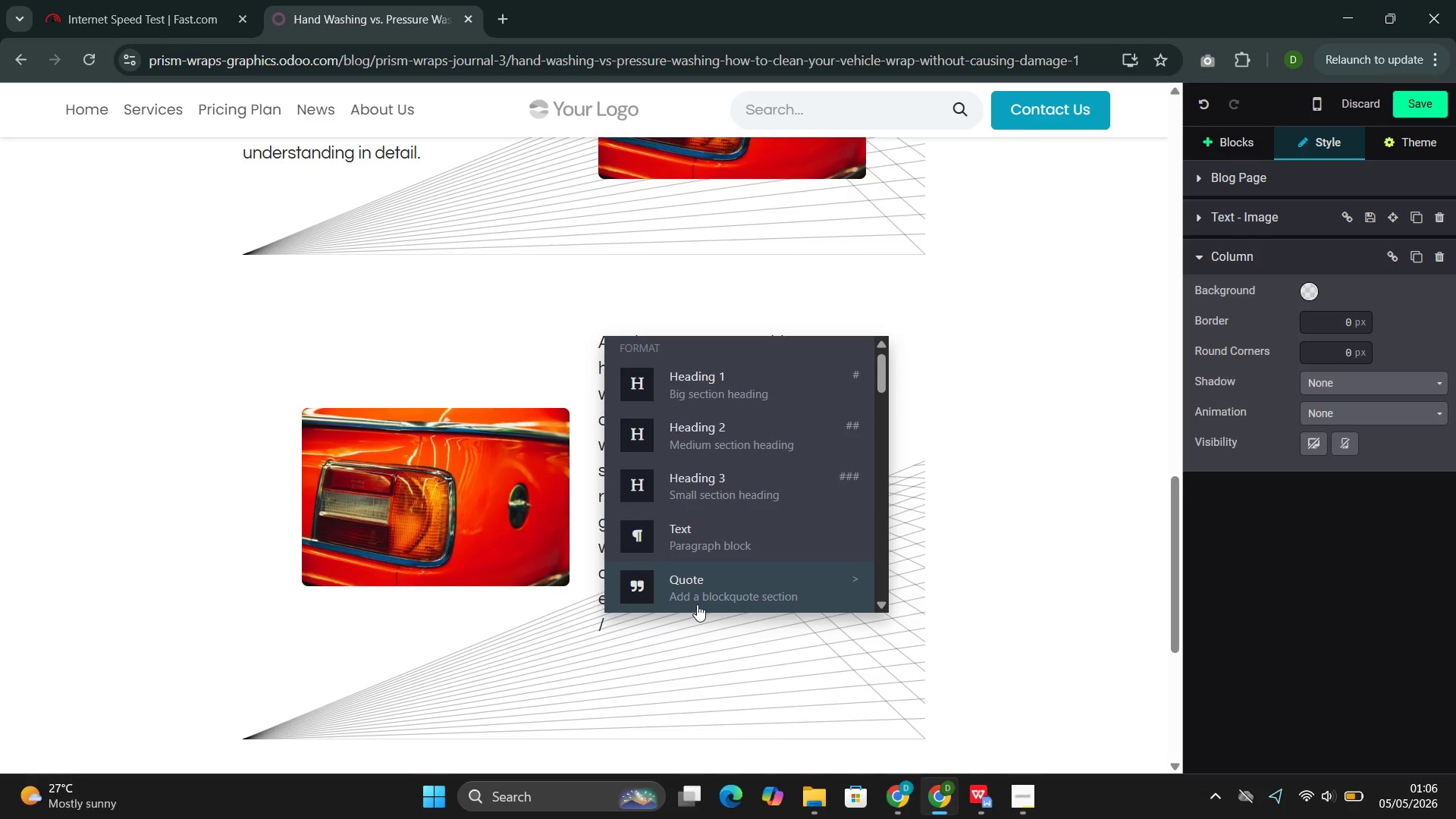 
key(Enter)
 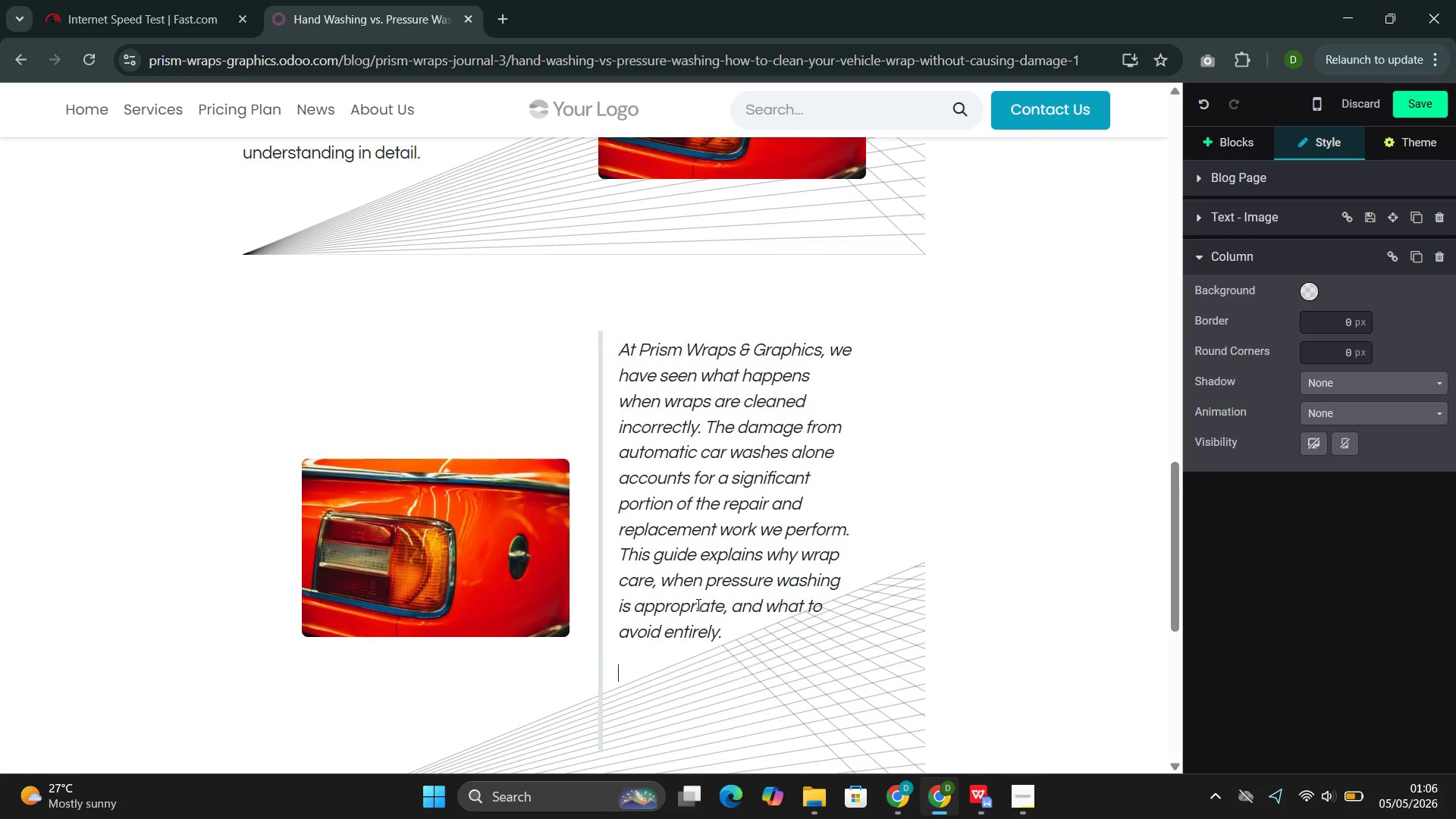 
key(Control+Z)
 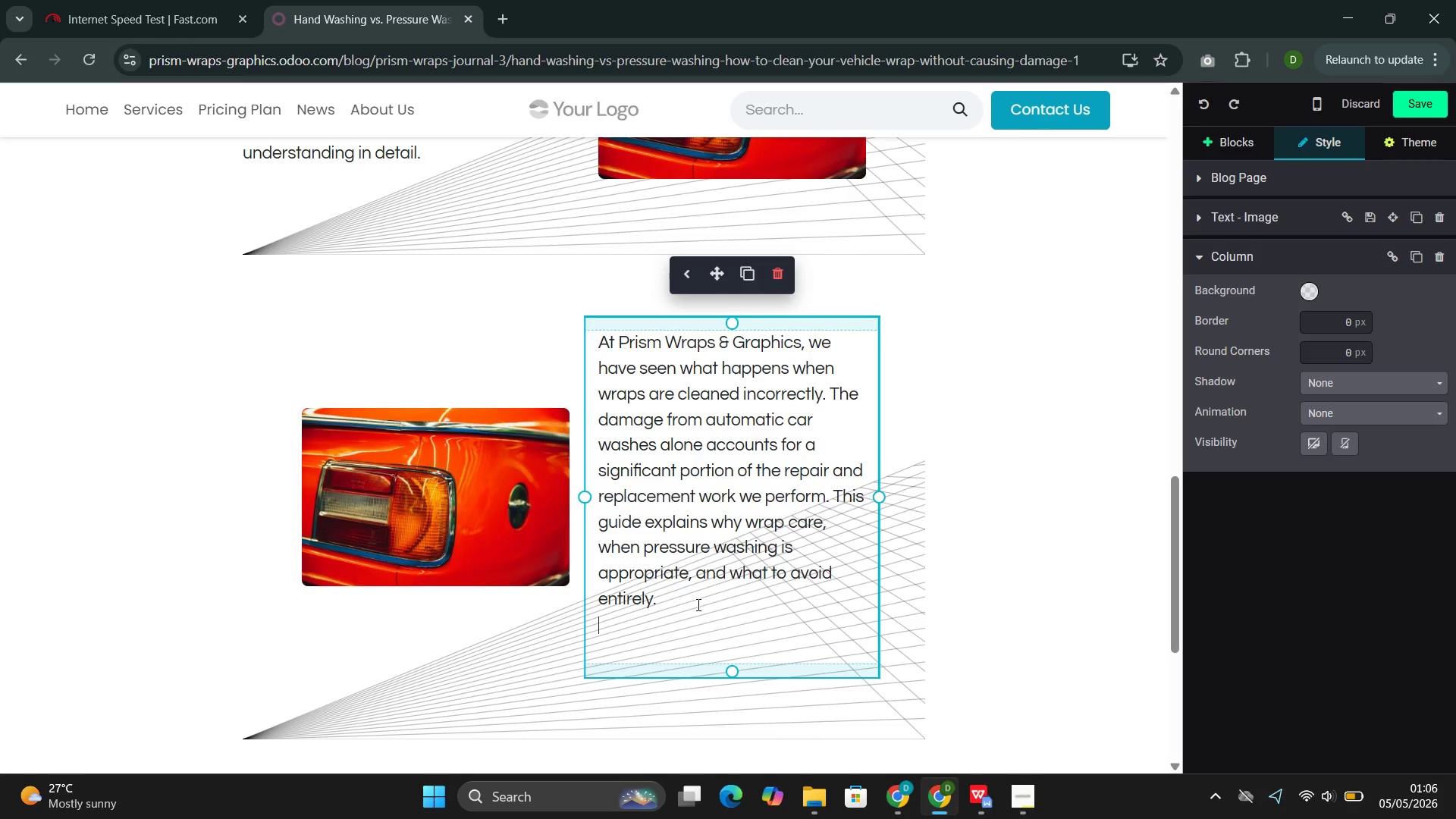 
key(Slash)
 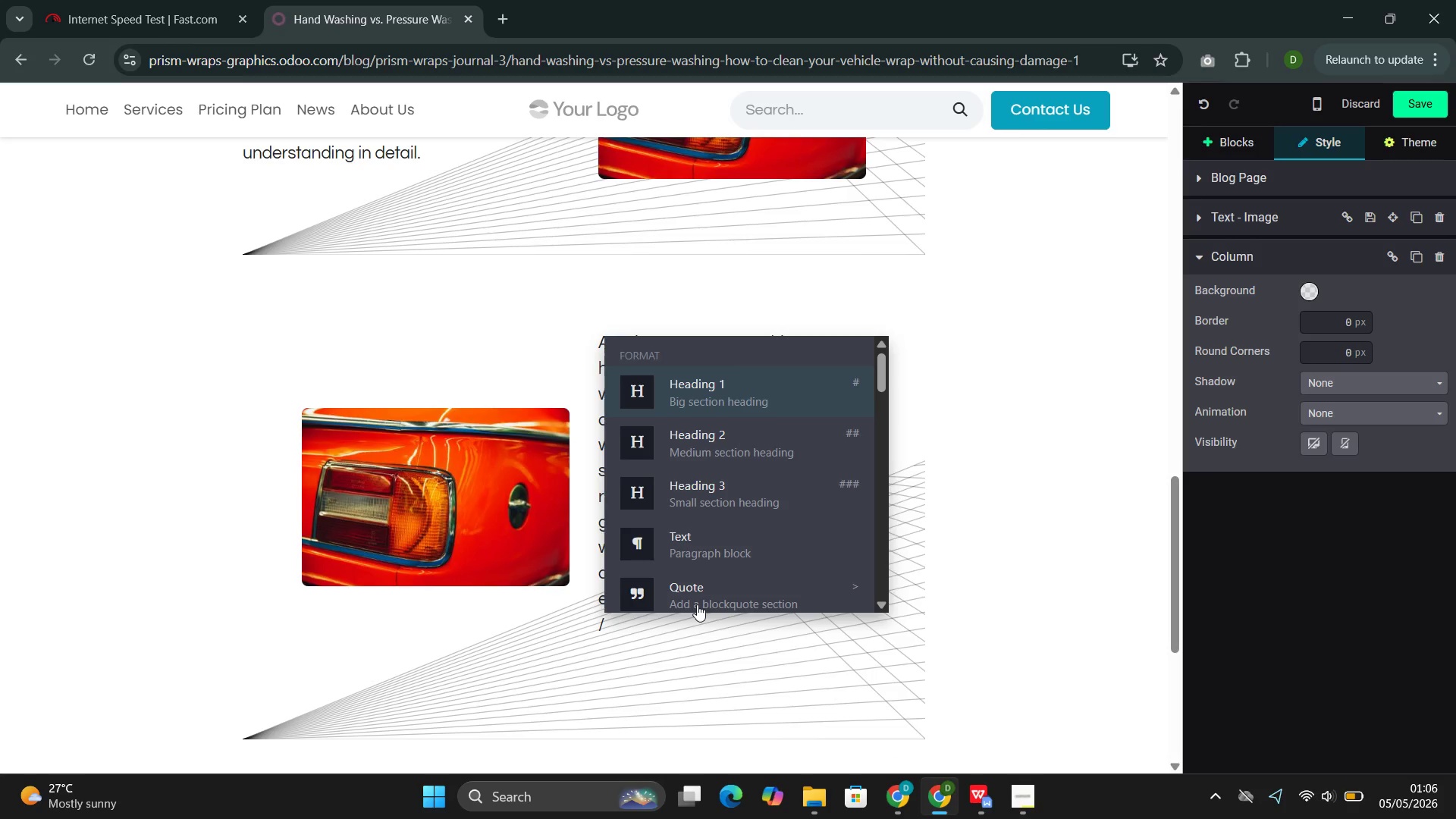 
key(Backspace)
 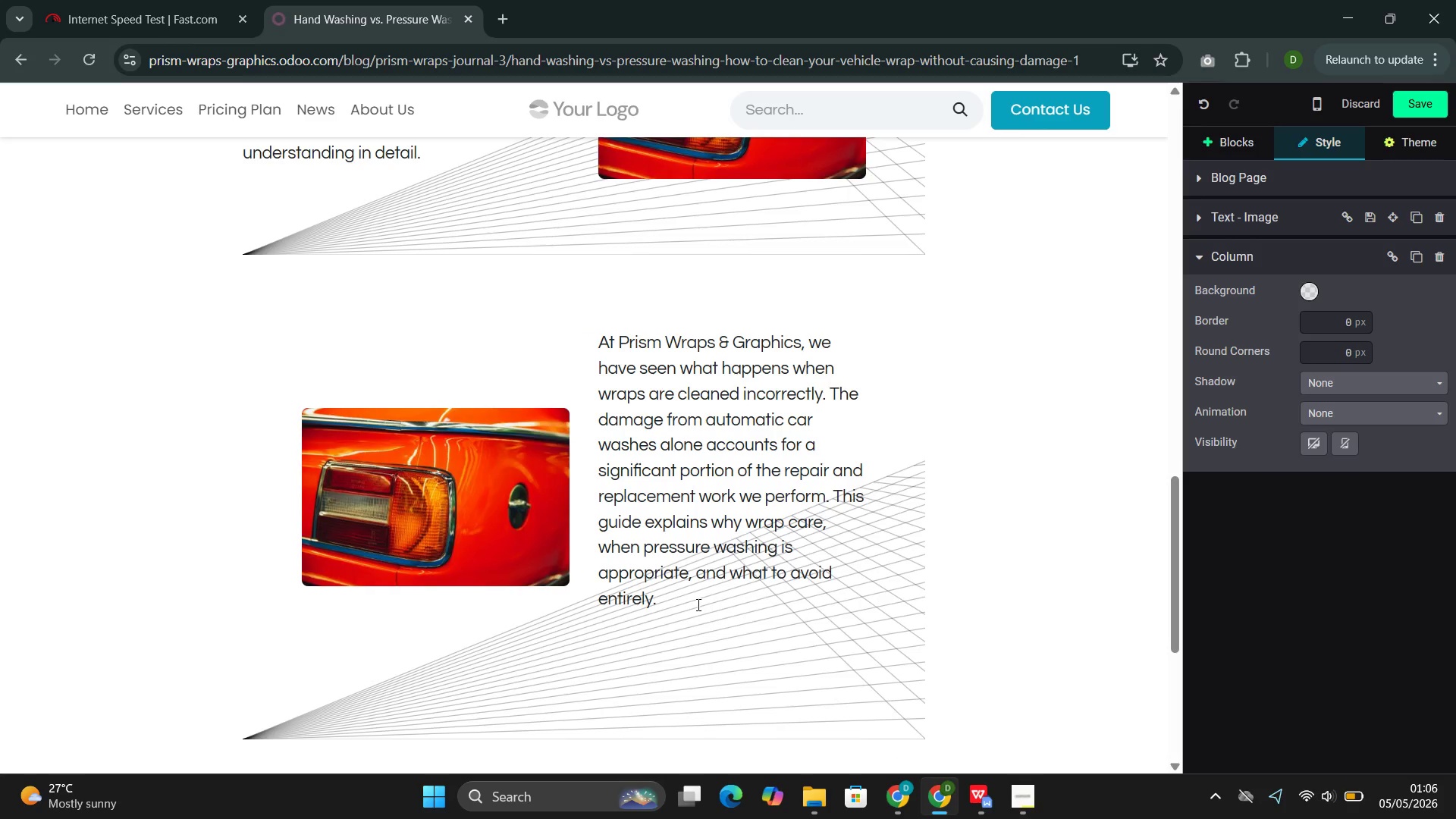 
key(Enter)
 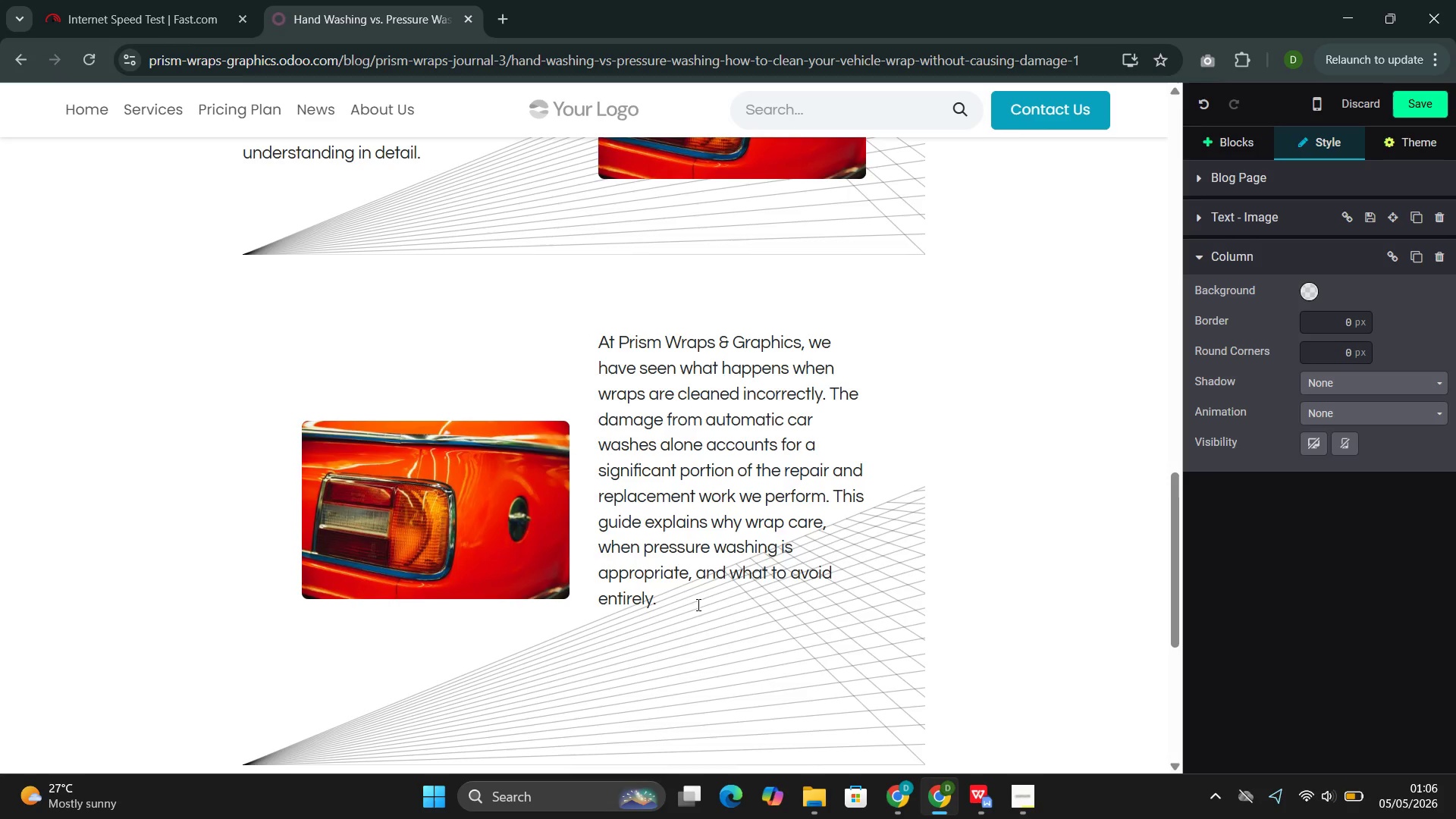 
key(Slash)
 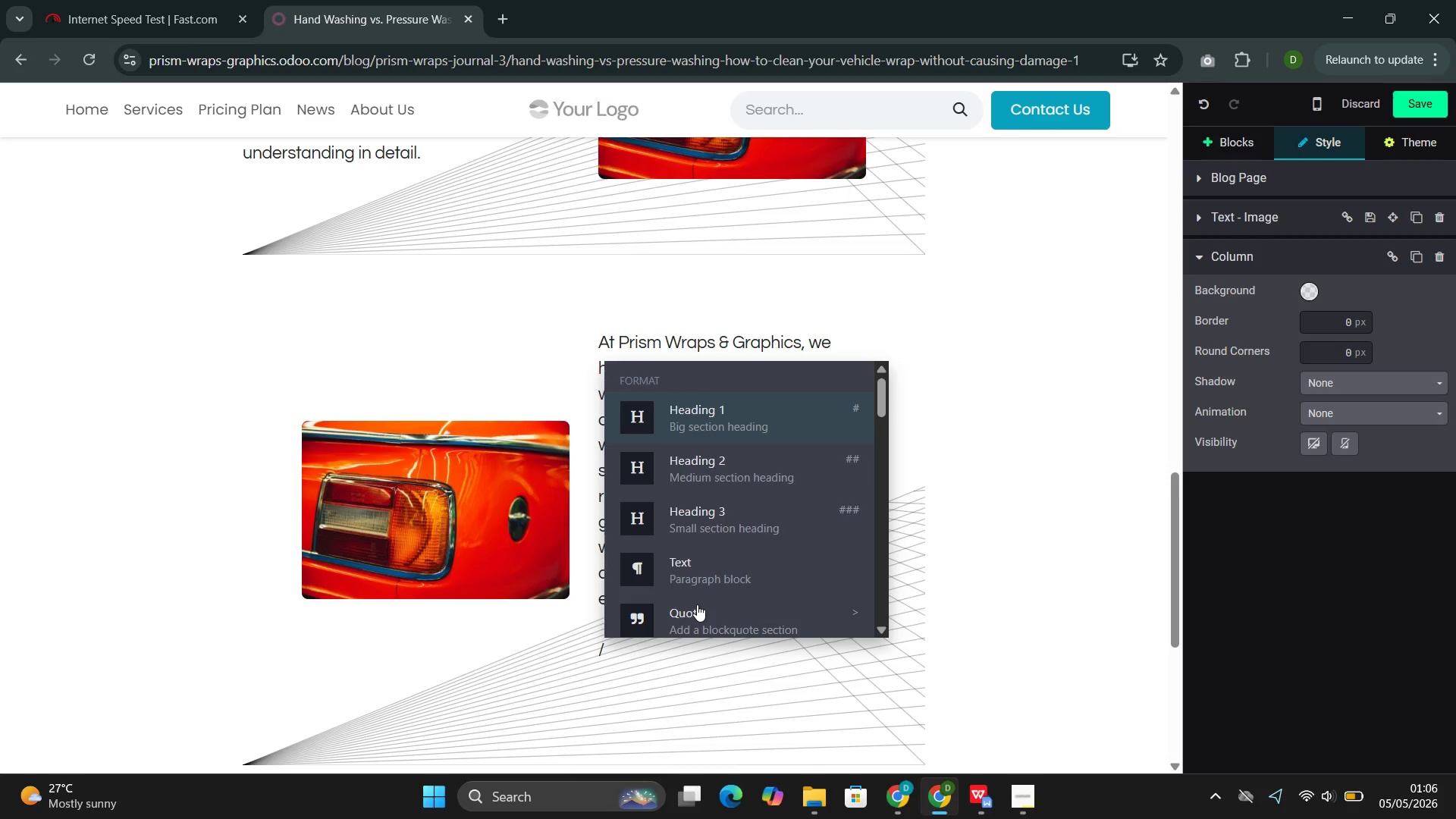 
key(Q)
 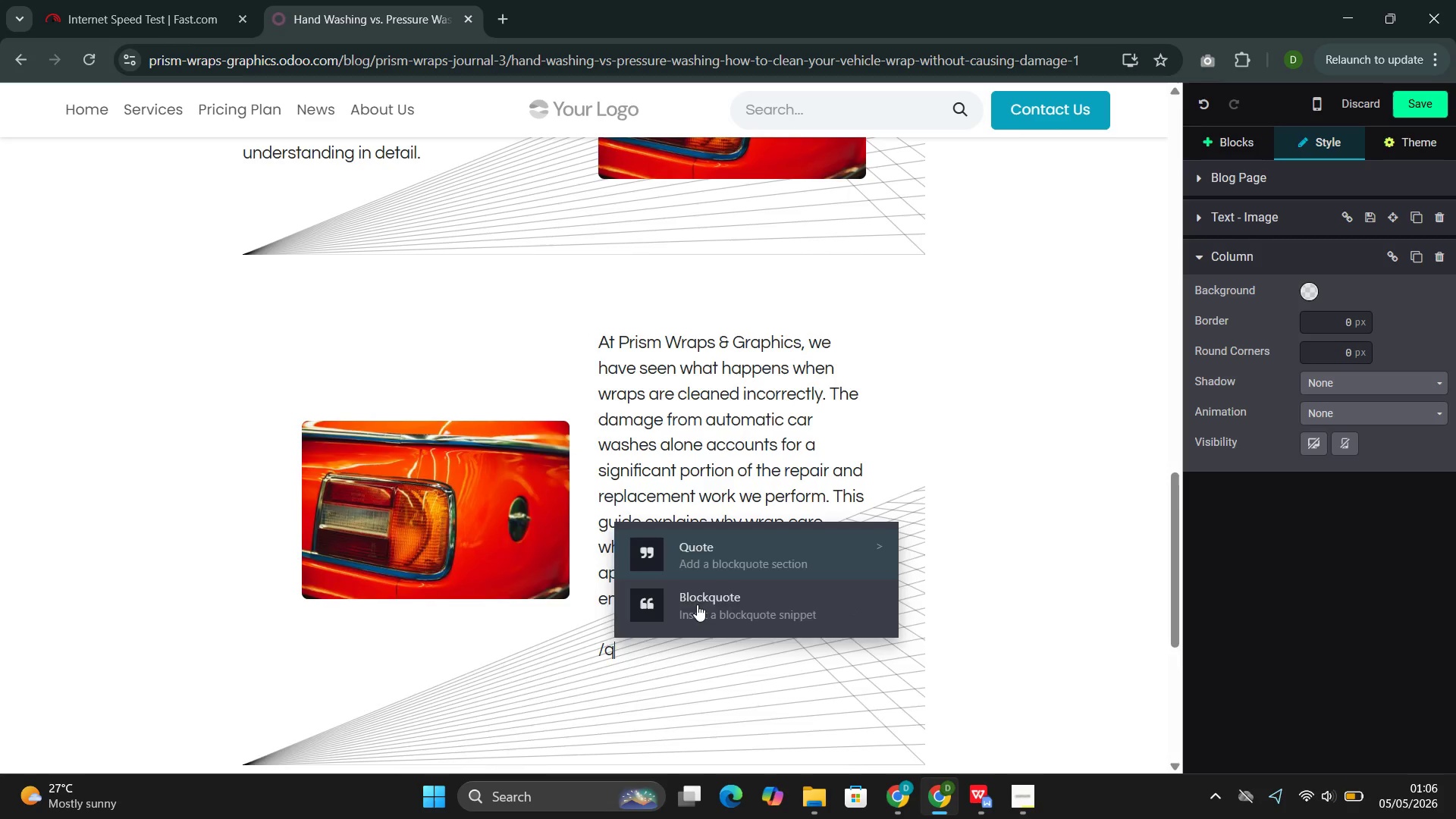 
key(Enter)
 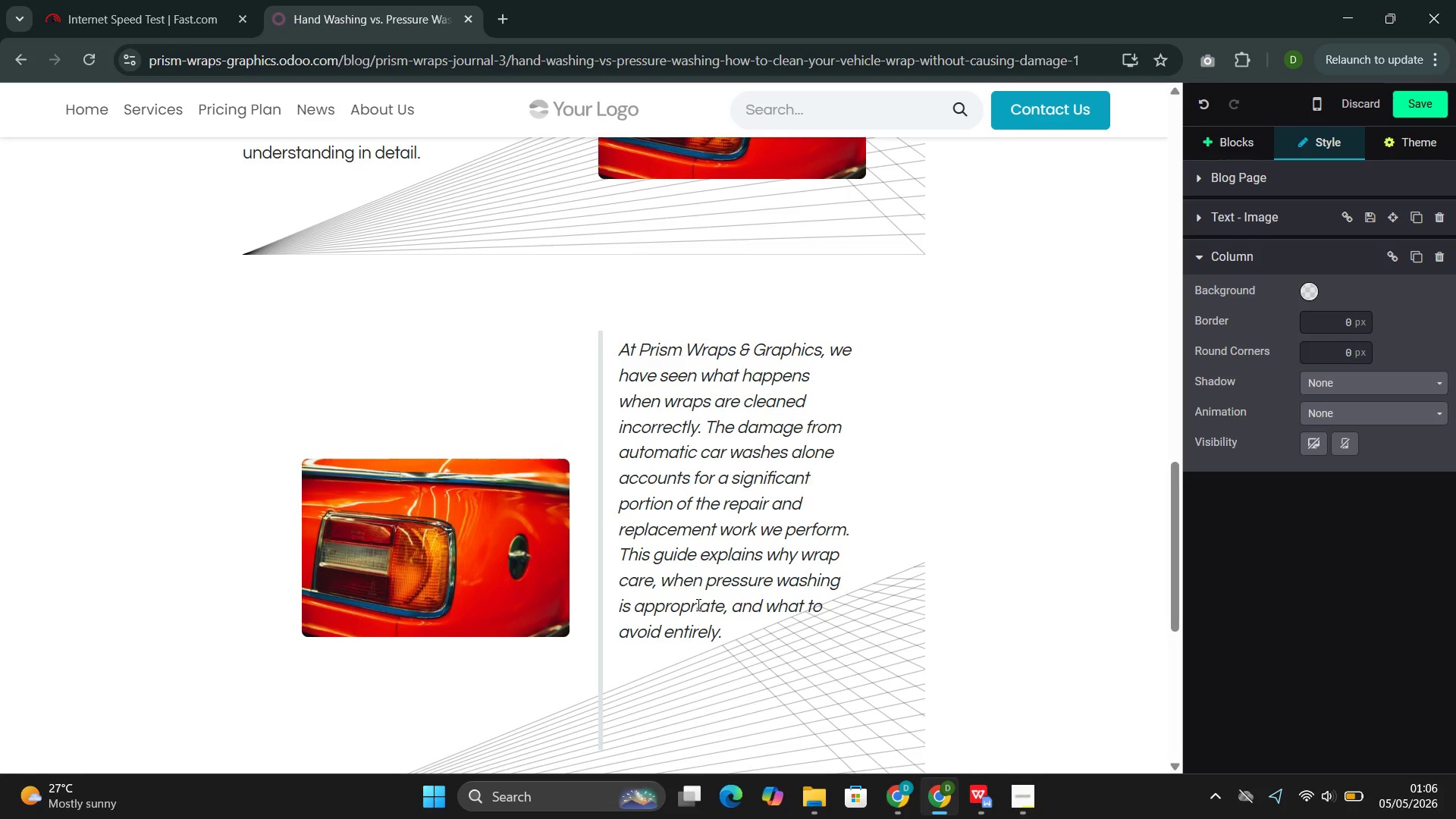 
key(Enter)
 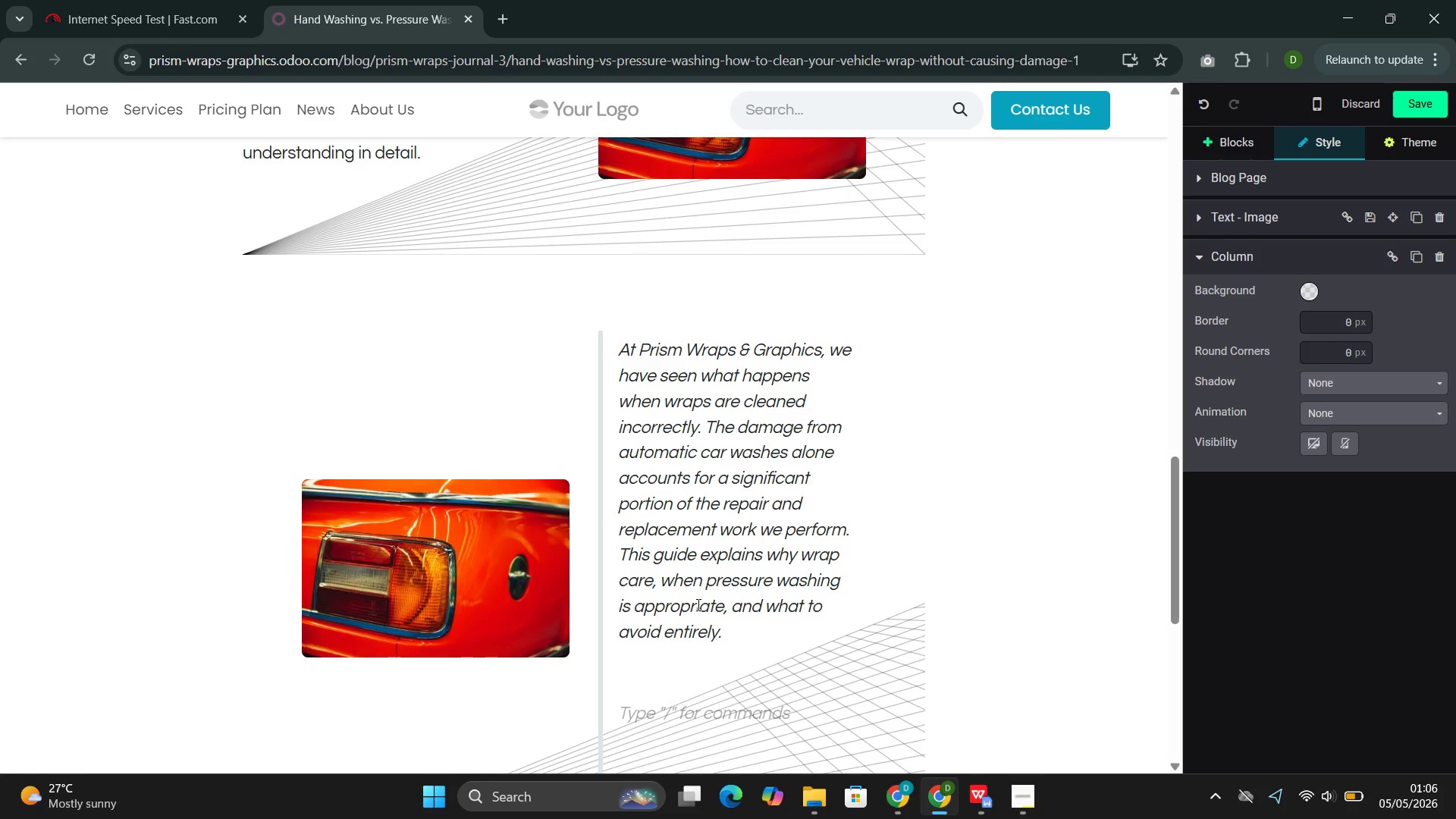 
key(Control+Z)
 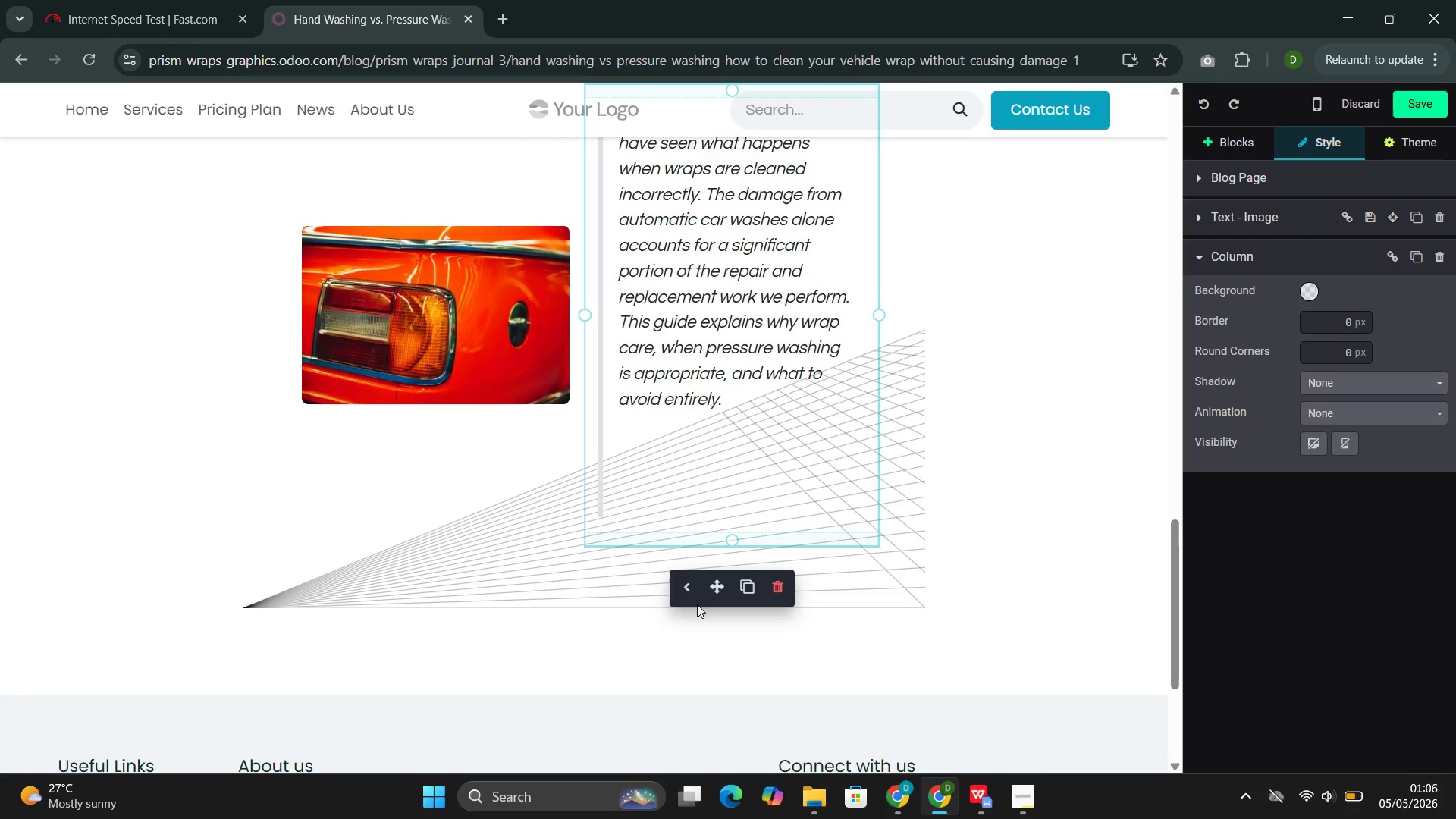 
key(Control+Z)
 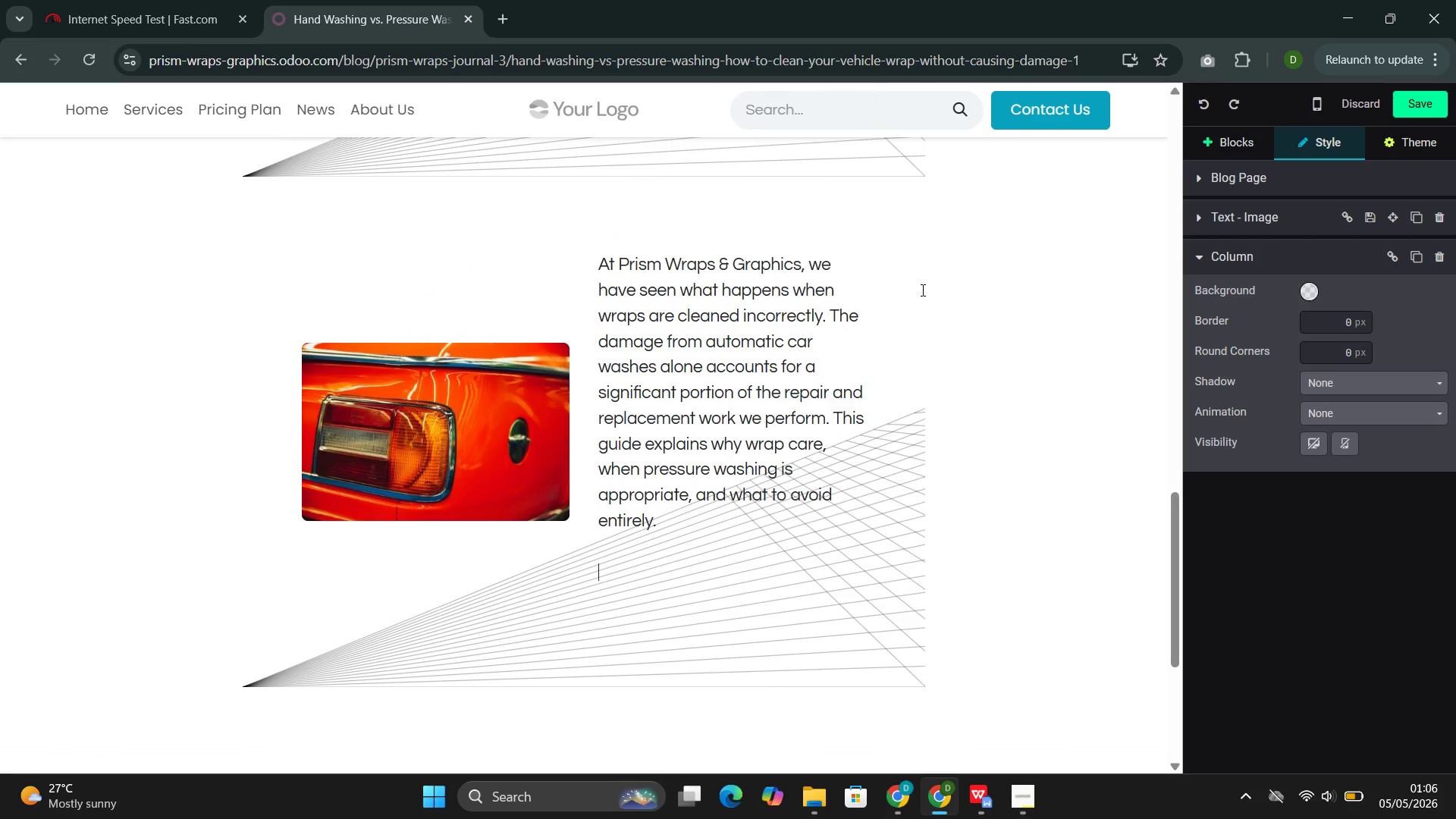 
left_click([742, 426])
 